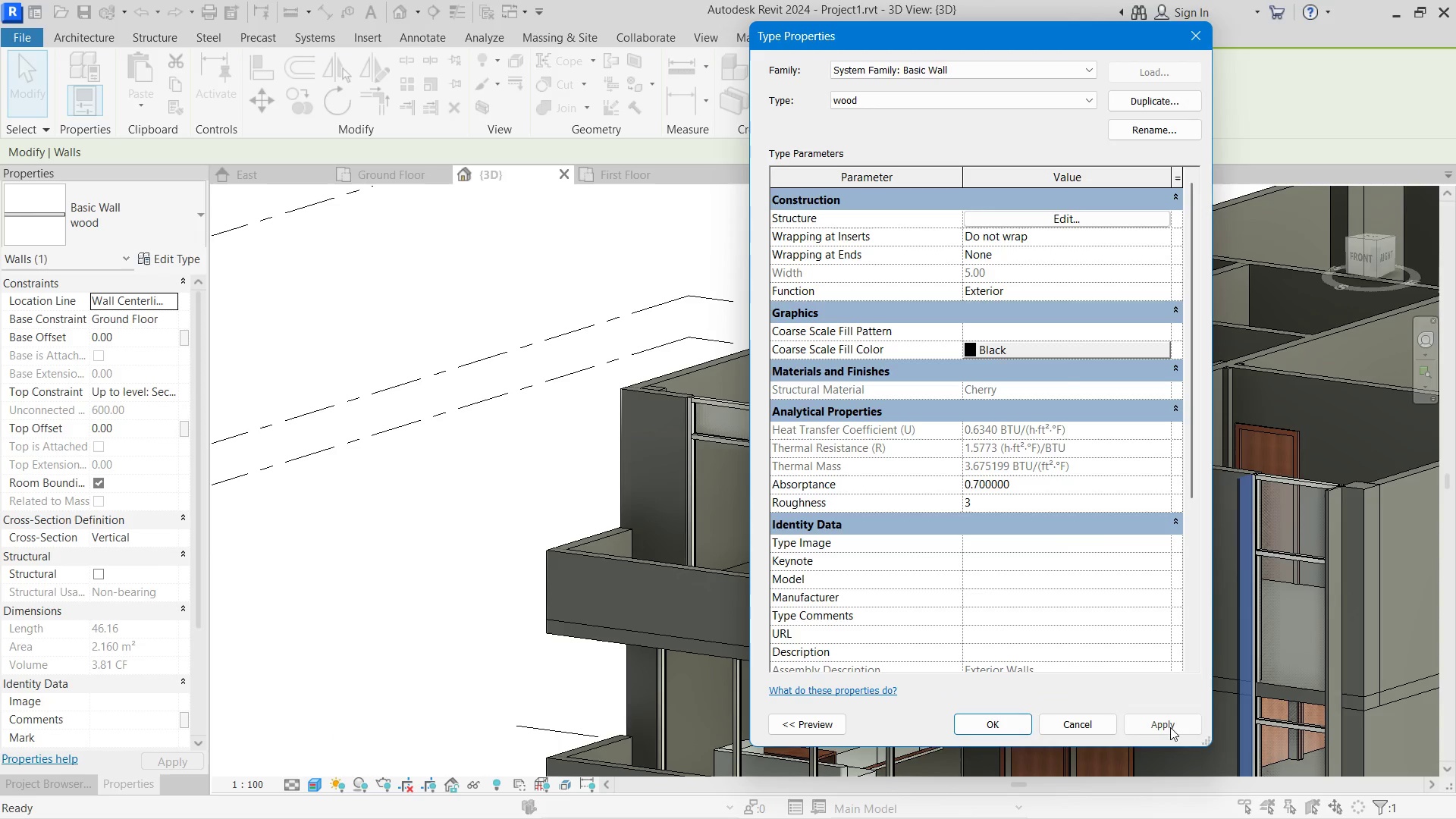 
left_click([1141, 727])
 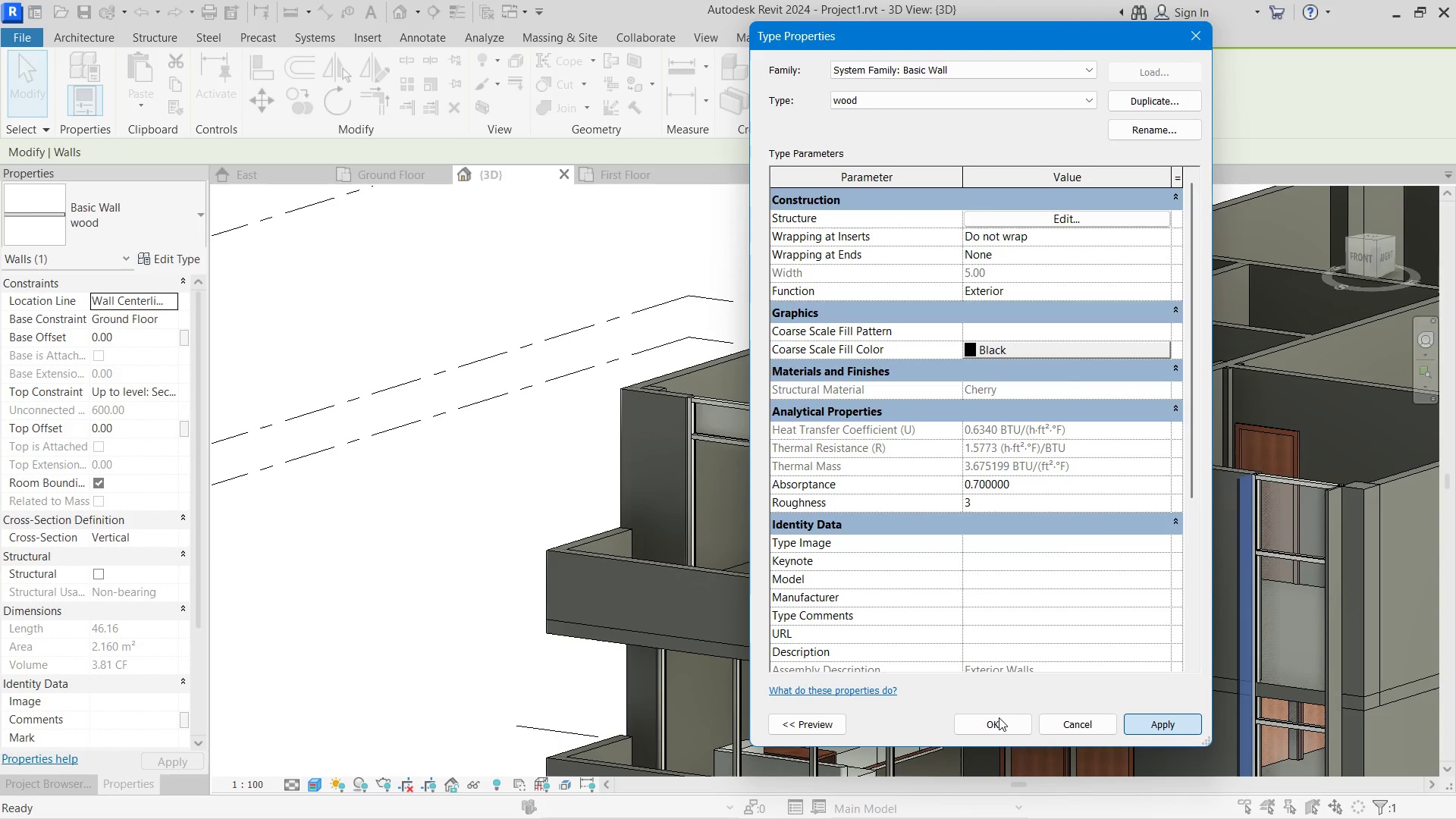 
left_click([999, 717])
 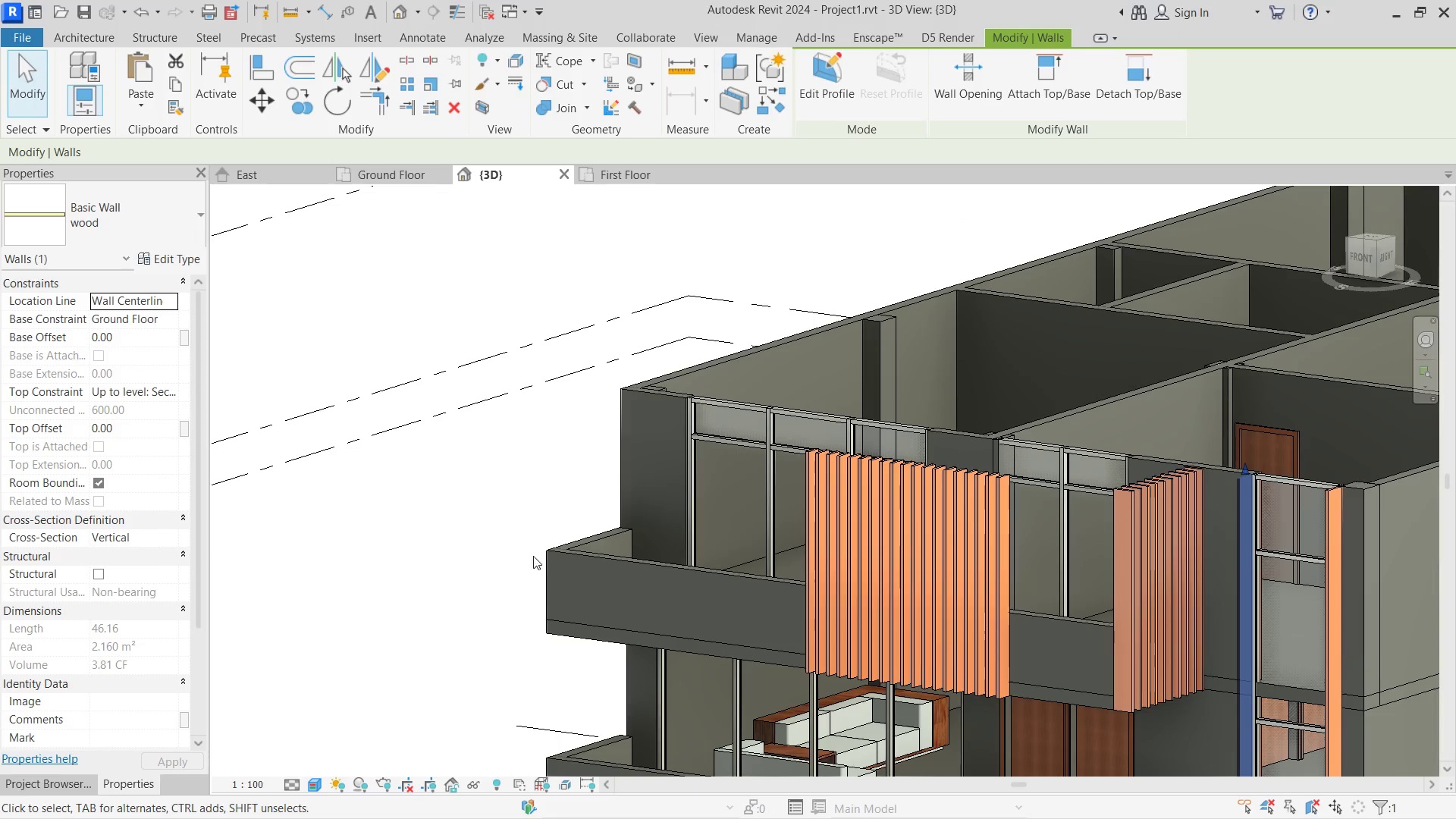 
left_click([518, 426])
 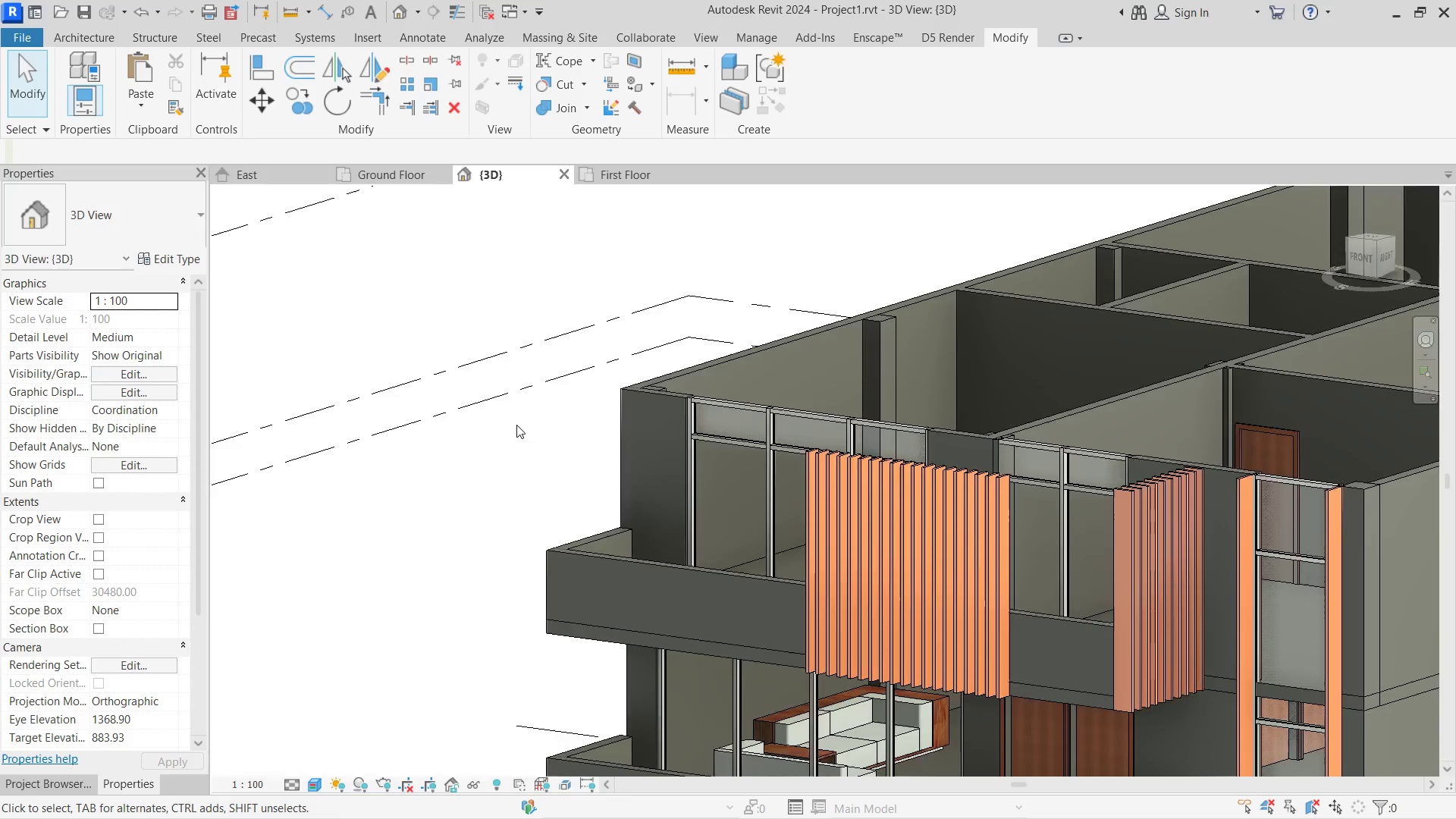 
hold_key(key=ShiftLeft, duration=1.05)
 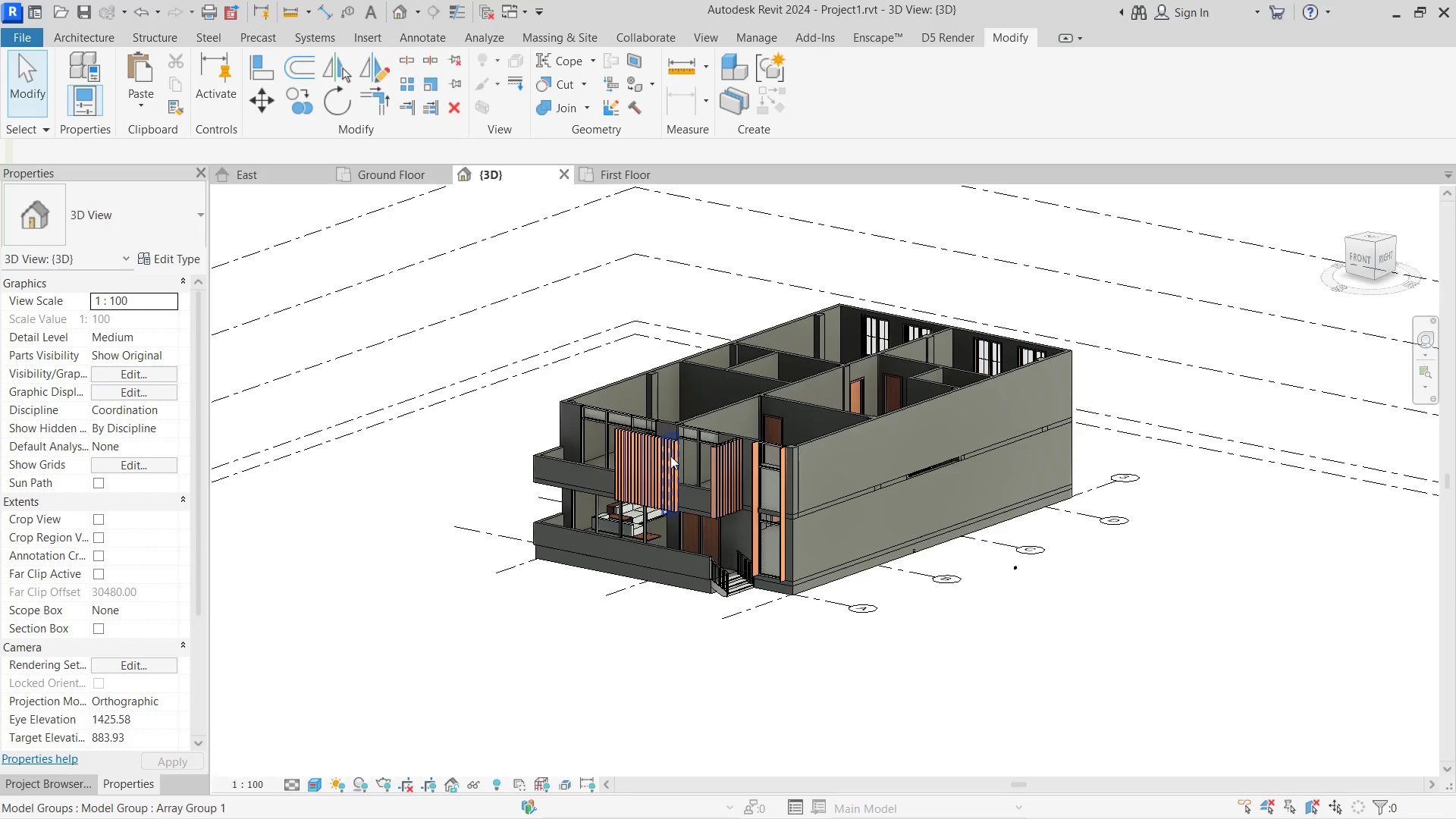 
scroll: coordinate [516, 425], scroll_direction: down, amount: 7.0
 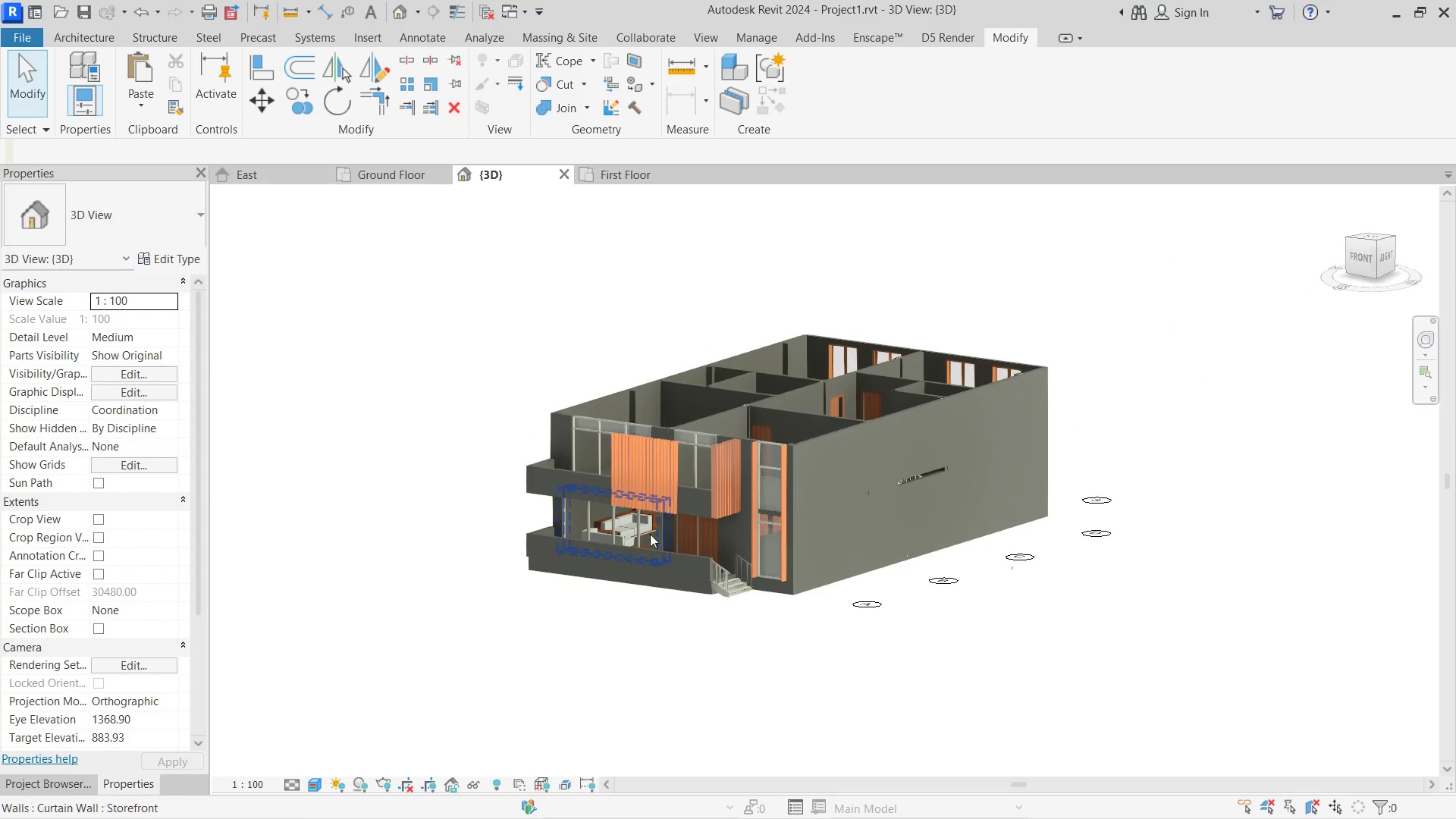 
scroll: coordinate [670, 456], scroll_direction: up, amount: 8.0
 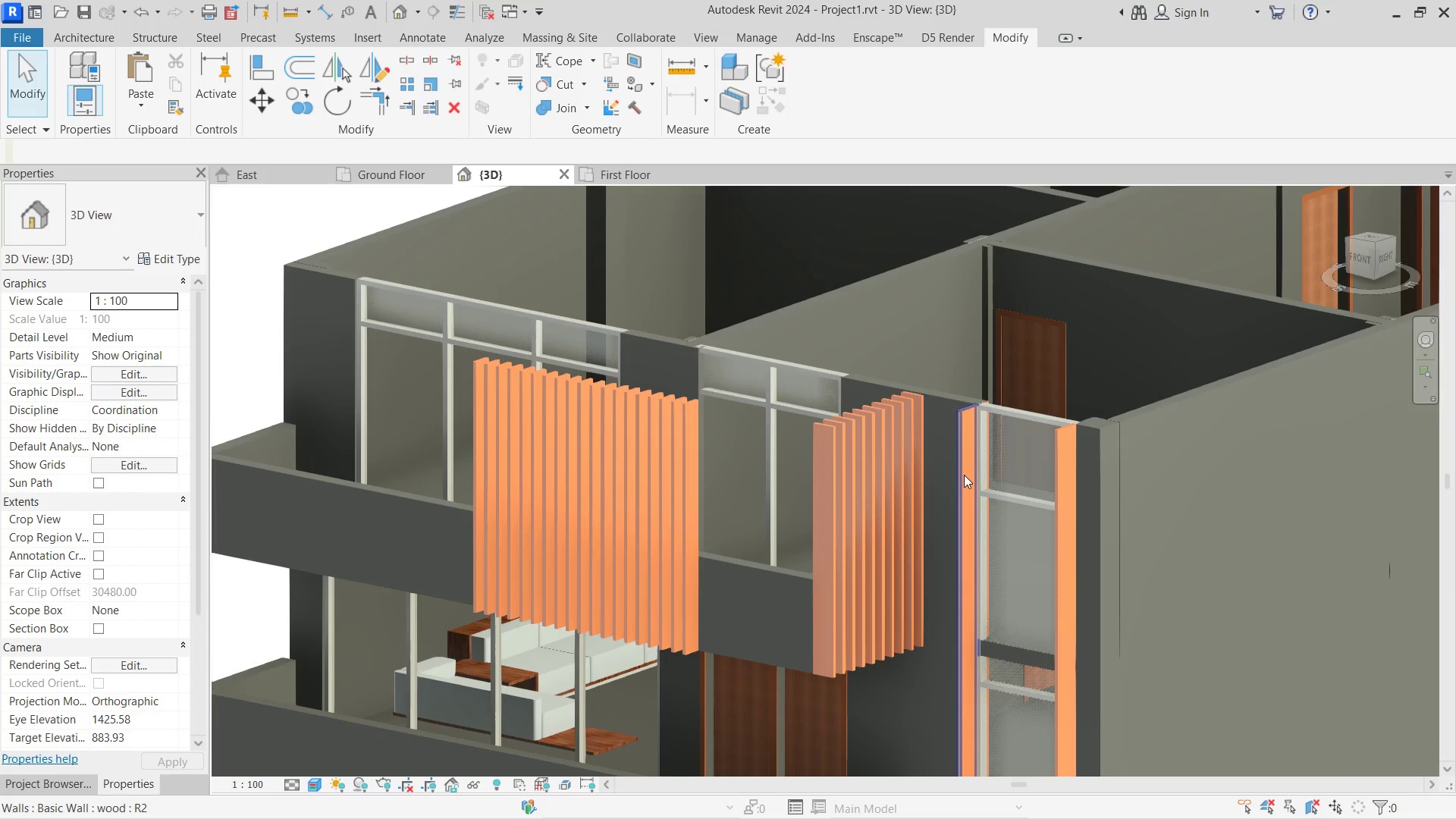 
left_click([964, 475])
 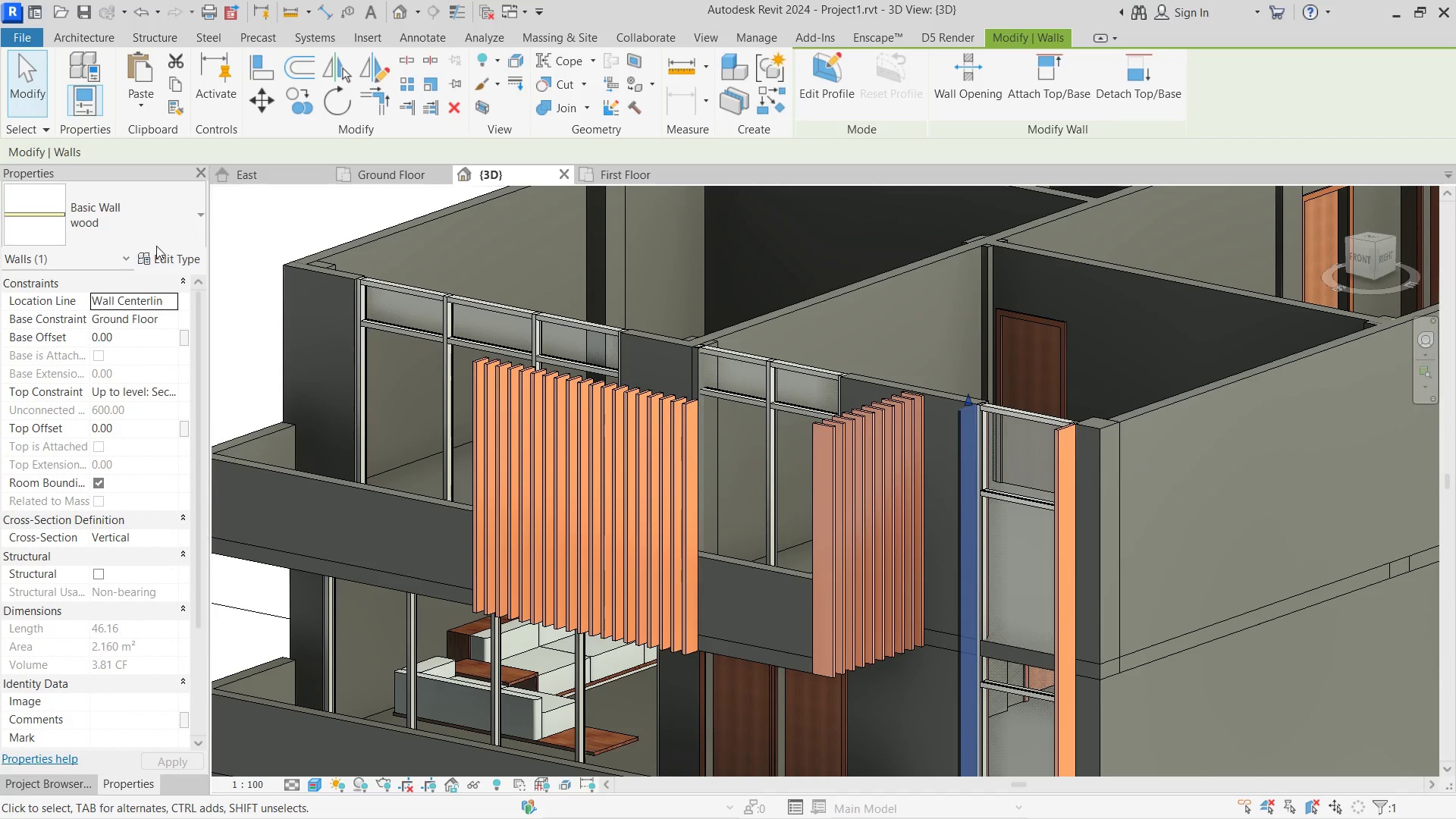 
left_click([192, 261])
 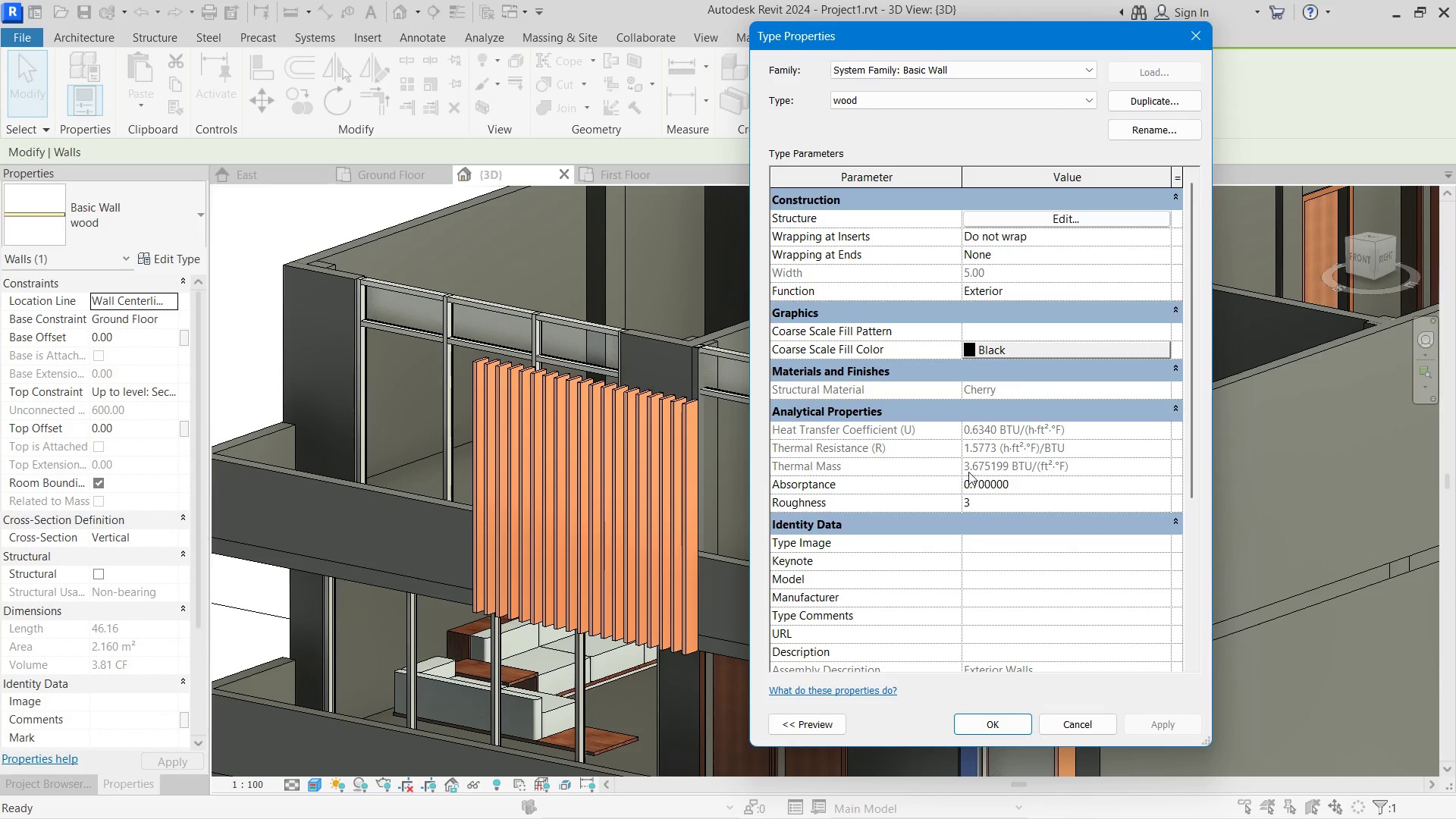 
left_click([1039, 224])
 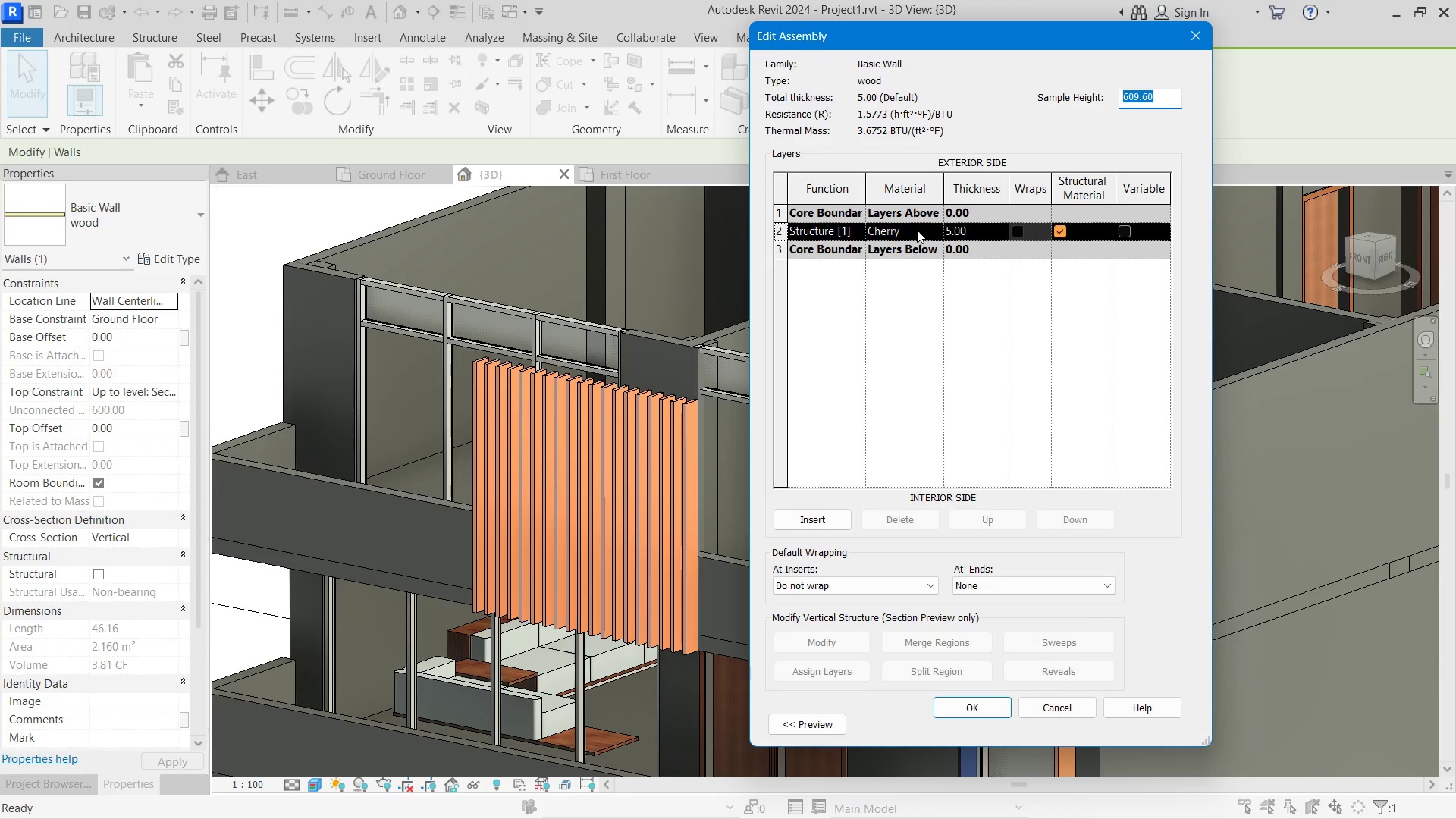 
left_click([931, 228])
 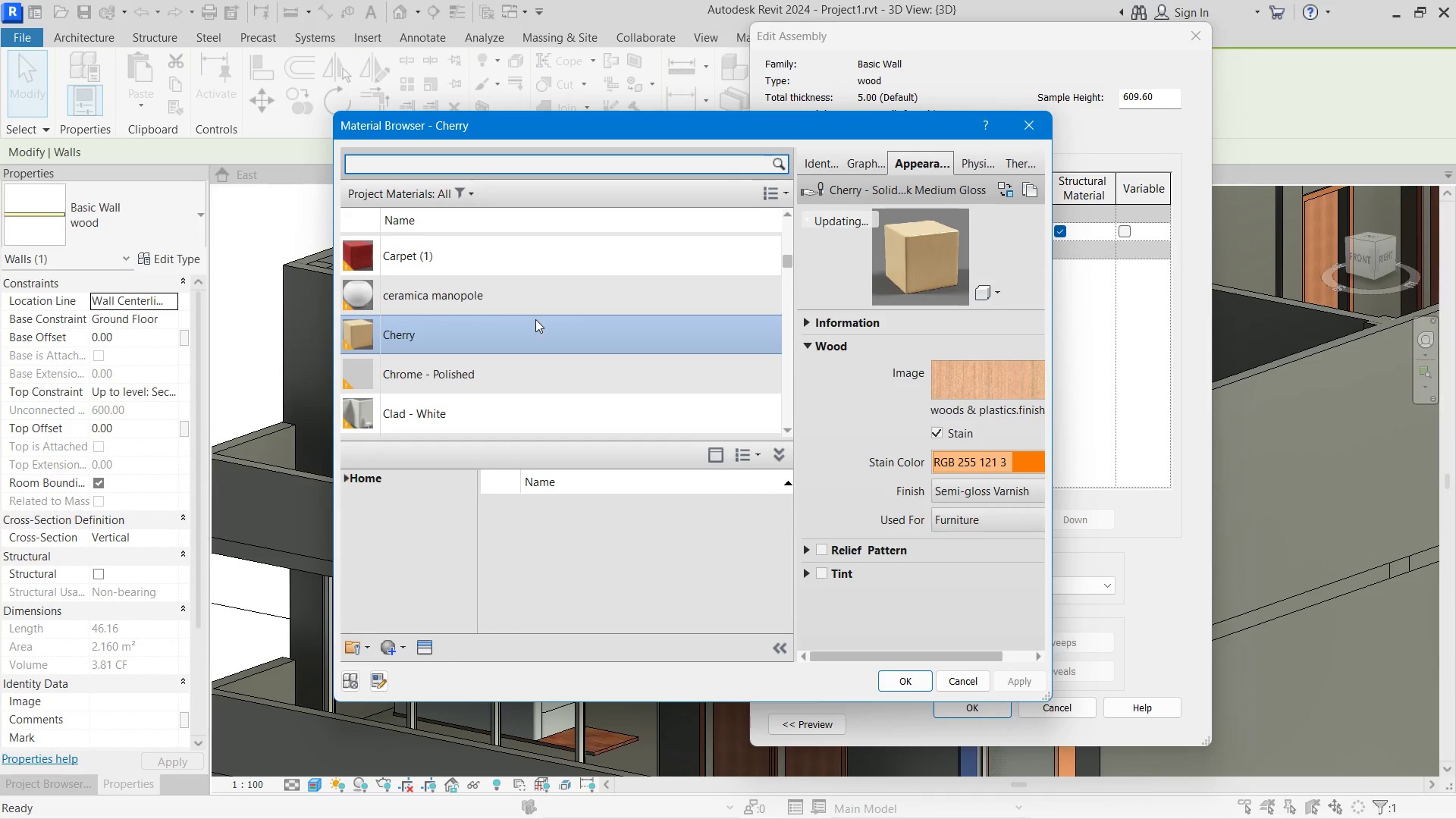 
scroll: coordinate [551, 293], scroll_direction: down, amount: 5.0
 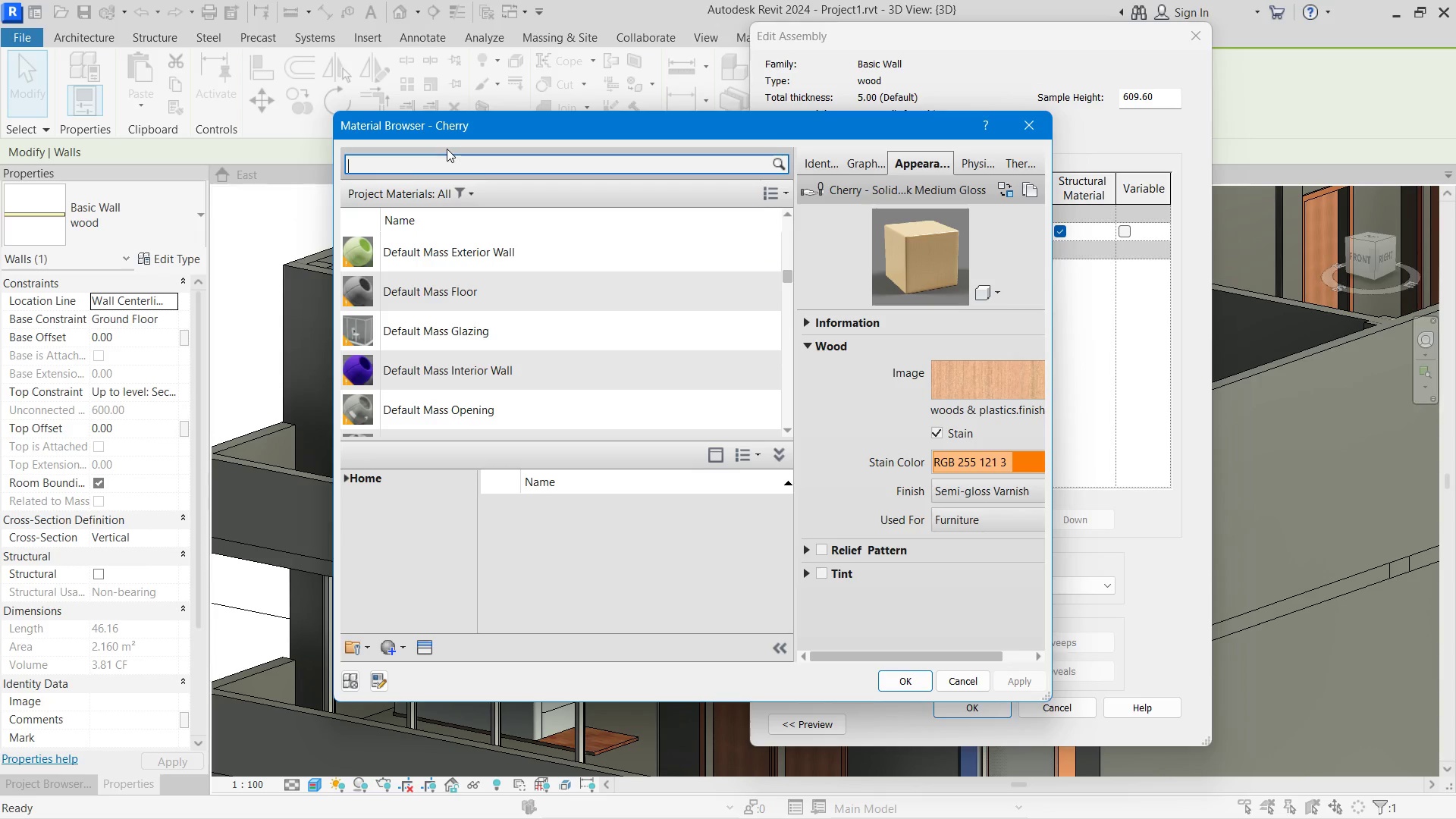 
double_click([422, 170])
 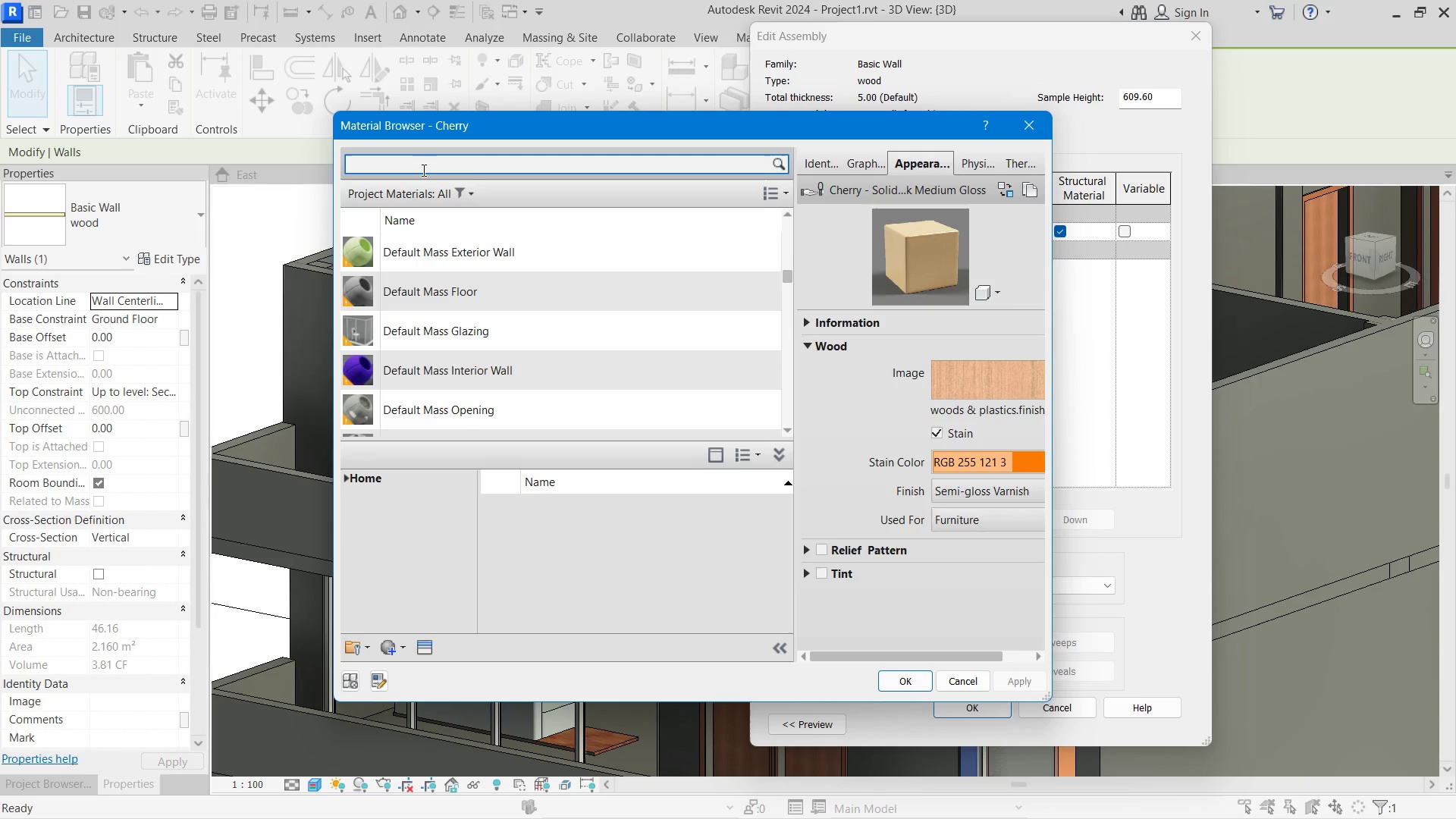 
type(wood)
 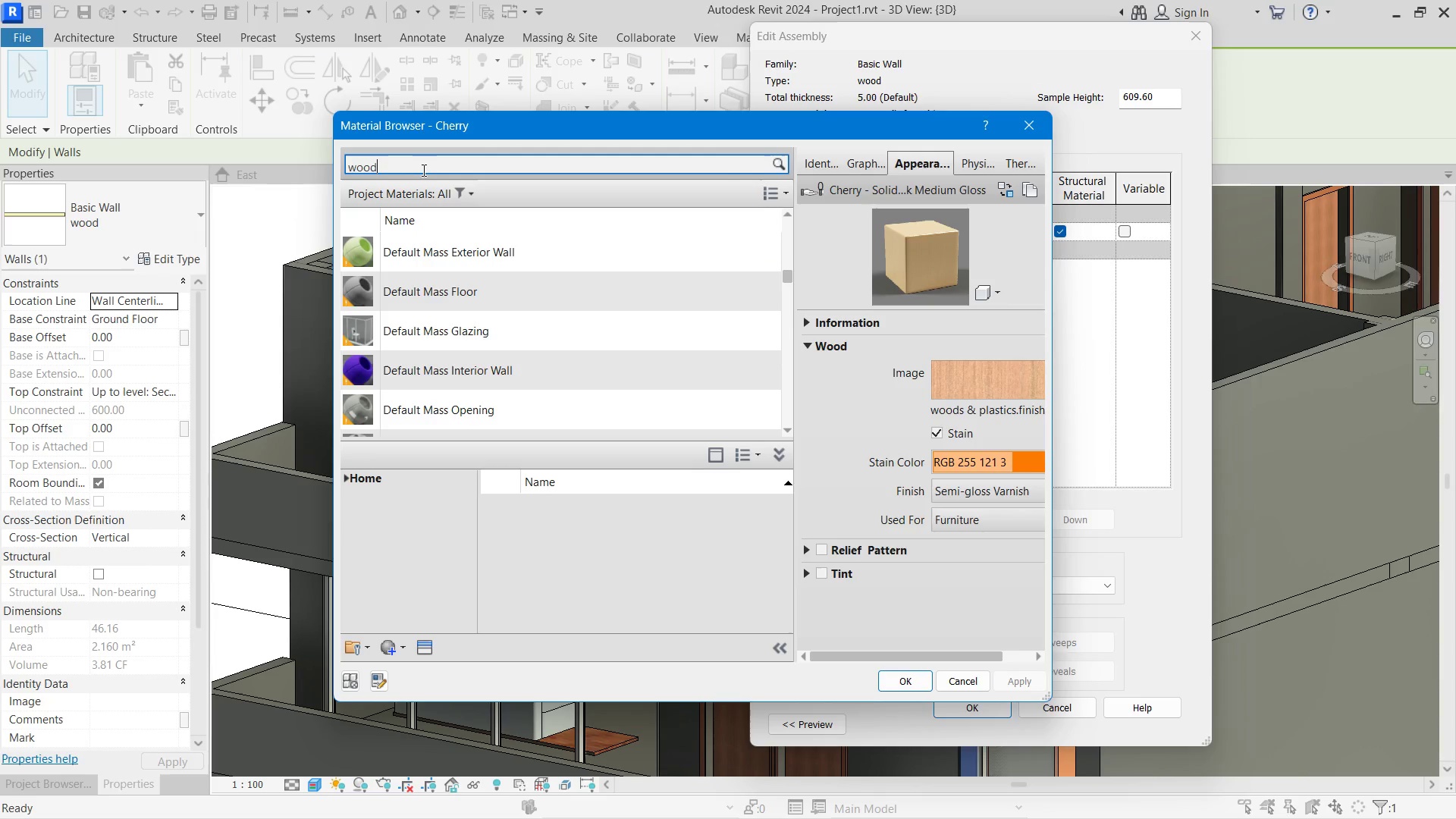 
key(Enter)
 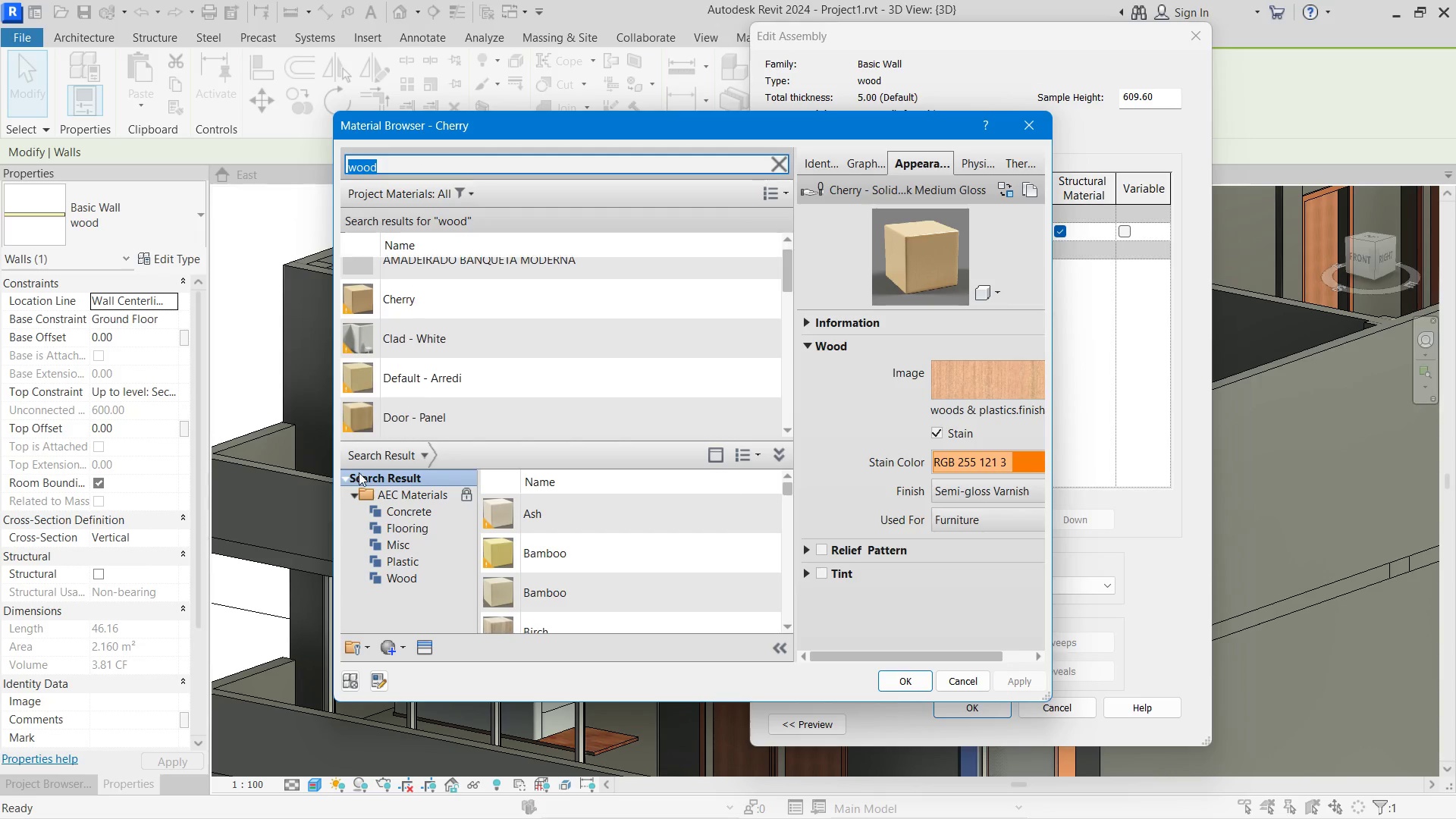 
scroll: coordinate [507, 391], scroll_direction: down, amount: 4.0
 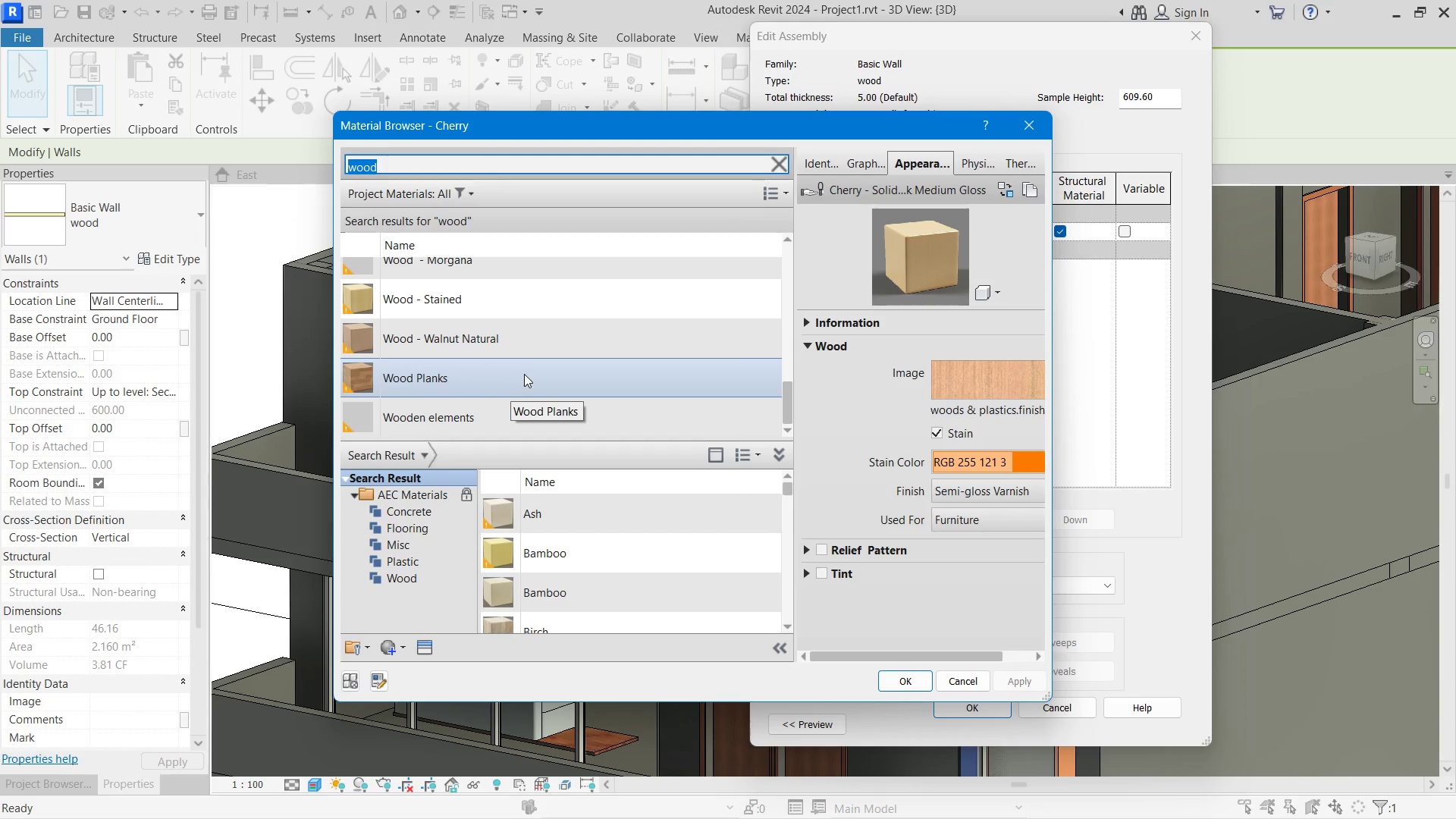 
left_click([533, 348])
 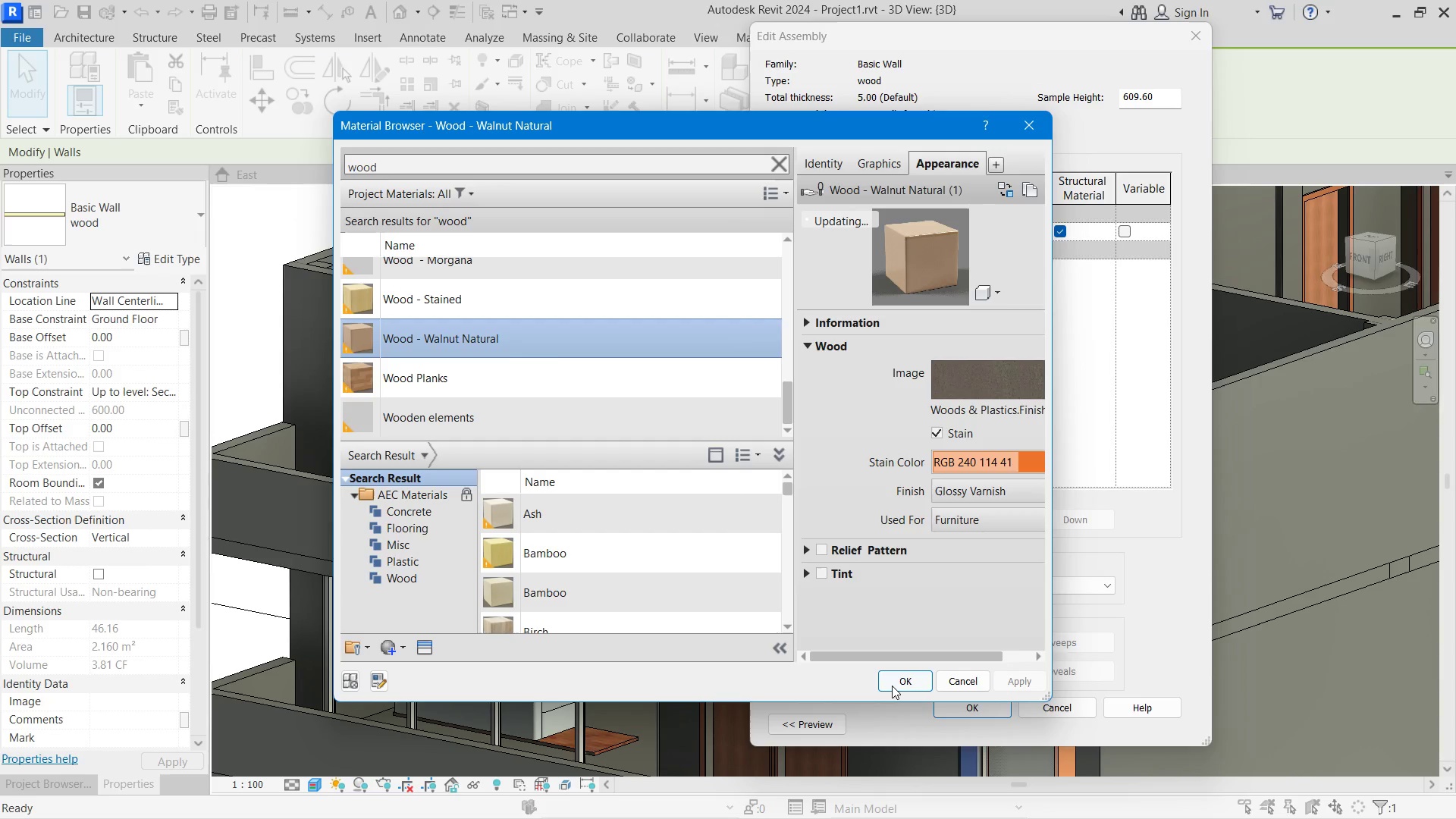 
left_click([892, 686])
 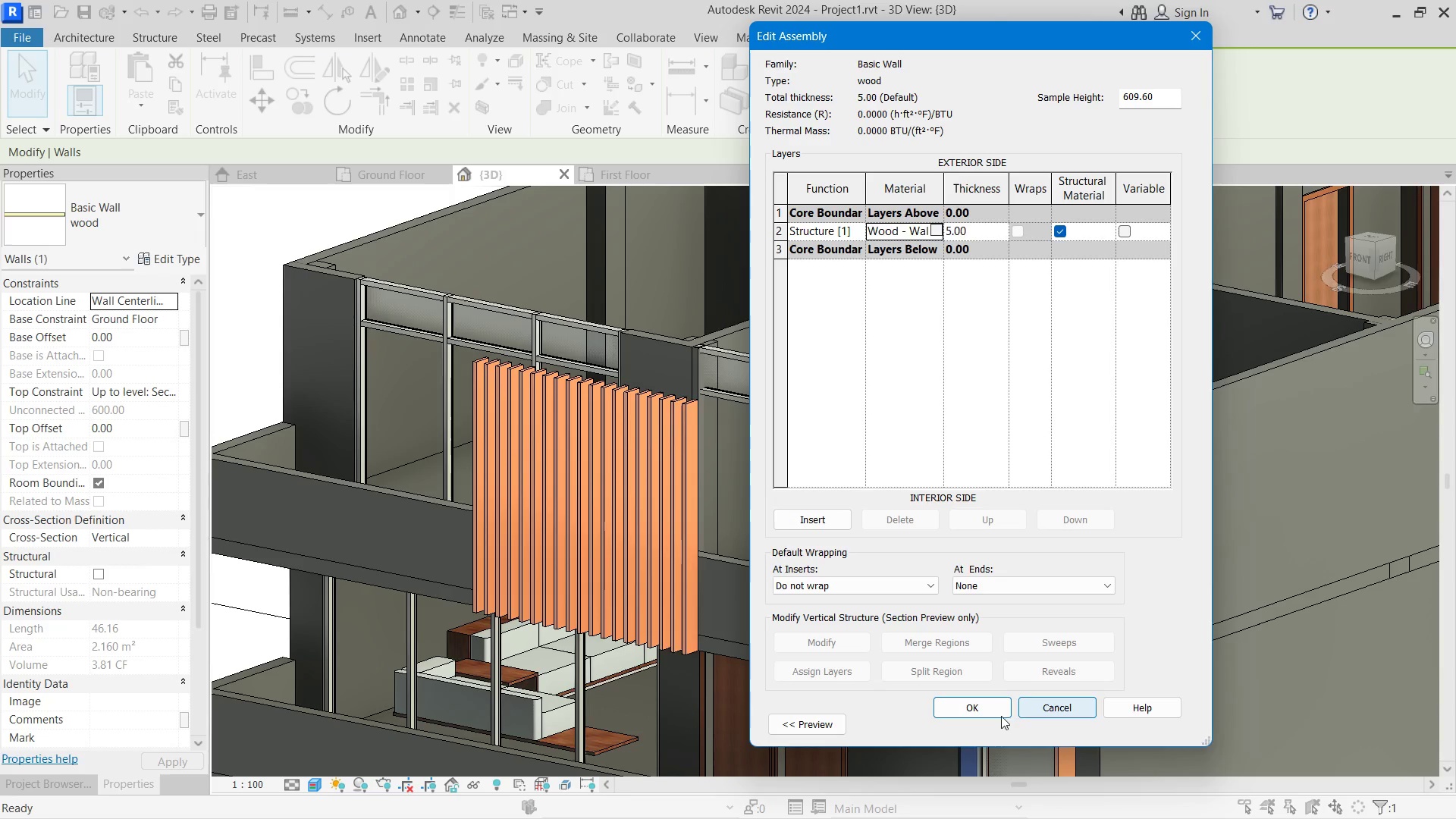 
left_click([988, 712])
 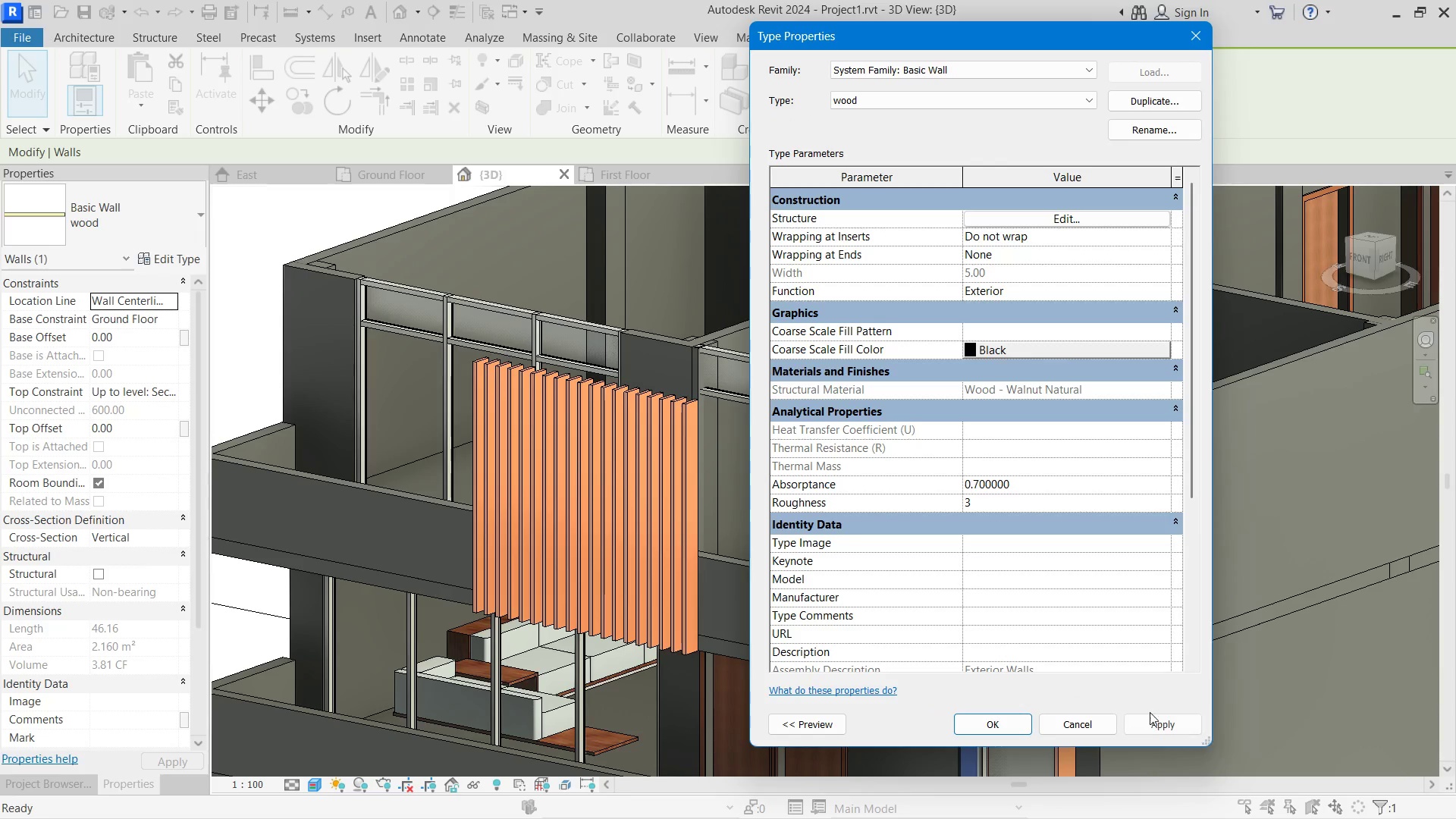 
left_click([1150, 714])
 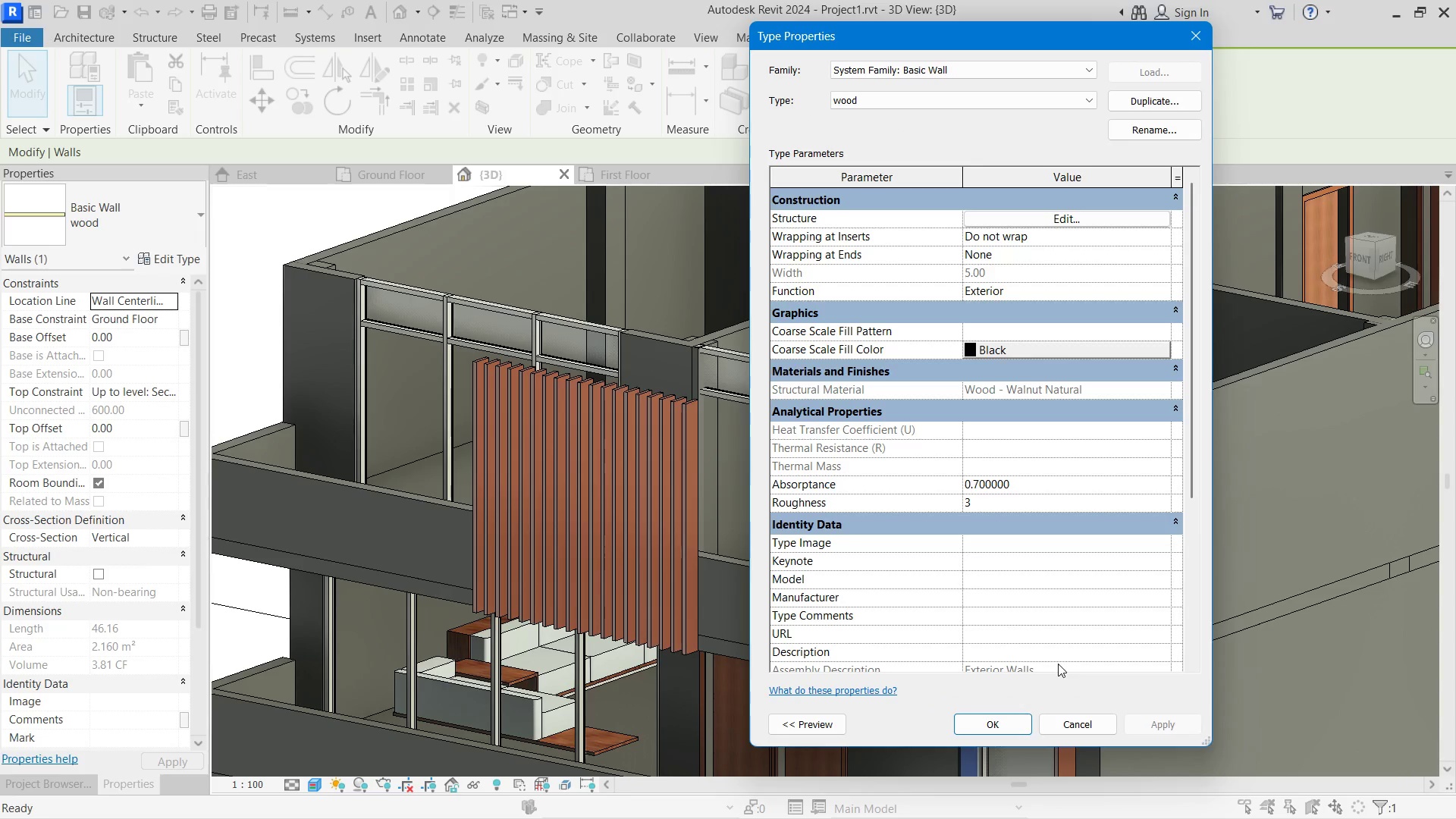 
left_click([988, 717])
 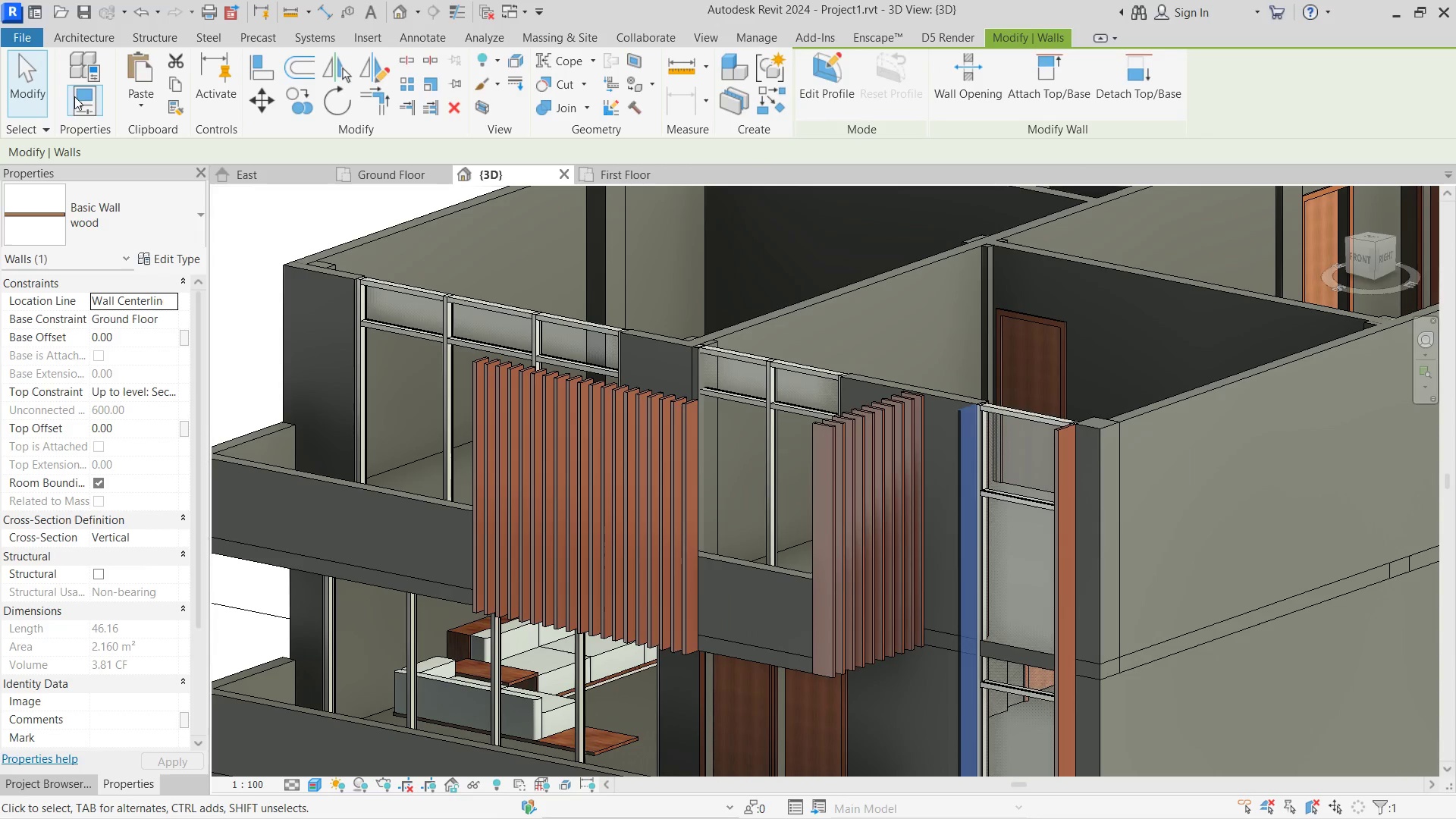 
left_click([399, 347])
 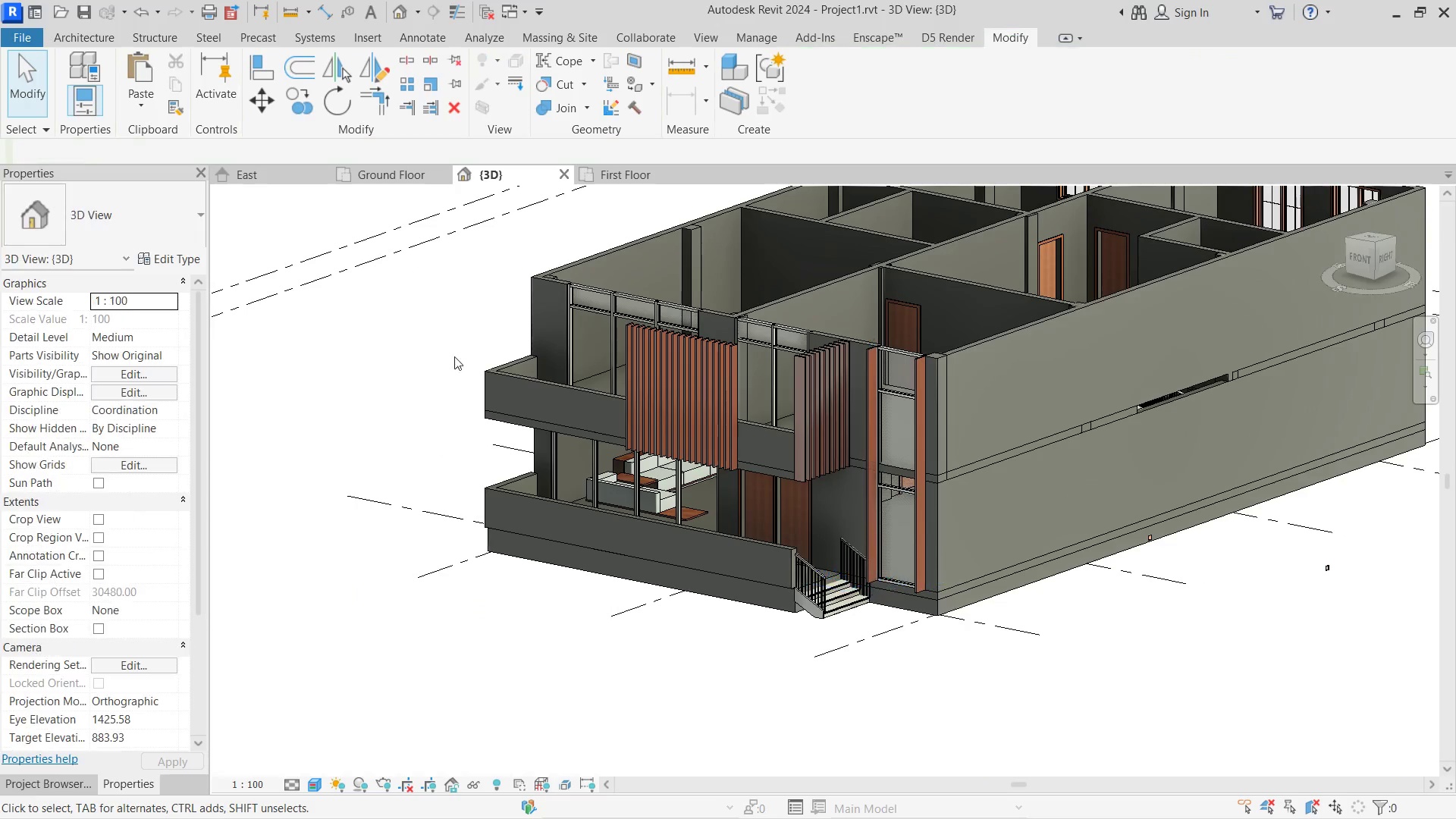 
scroll: coordinate [777, 289], scroll_direction: down, amount: 14.0
 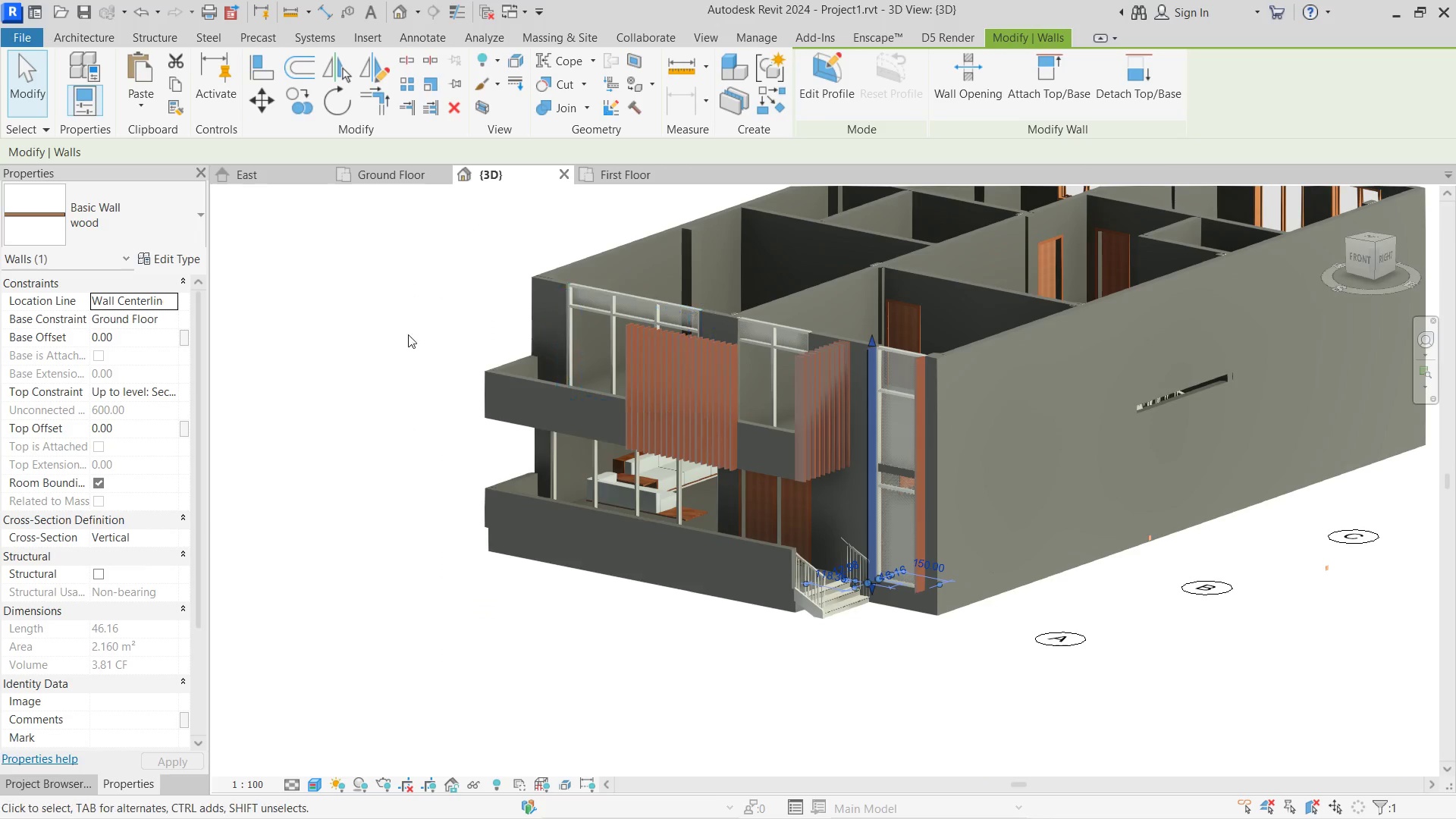 
hold_key(key=ShiftLeft, duration=5.39)
 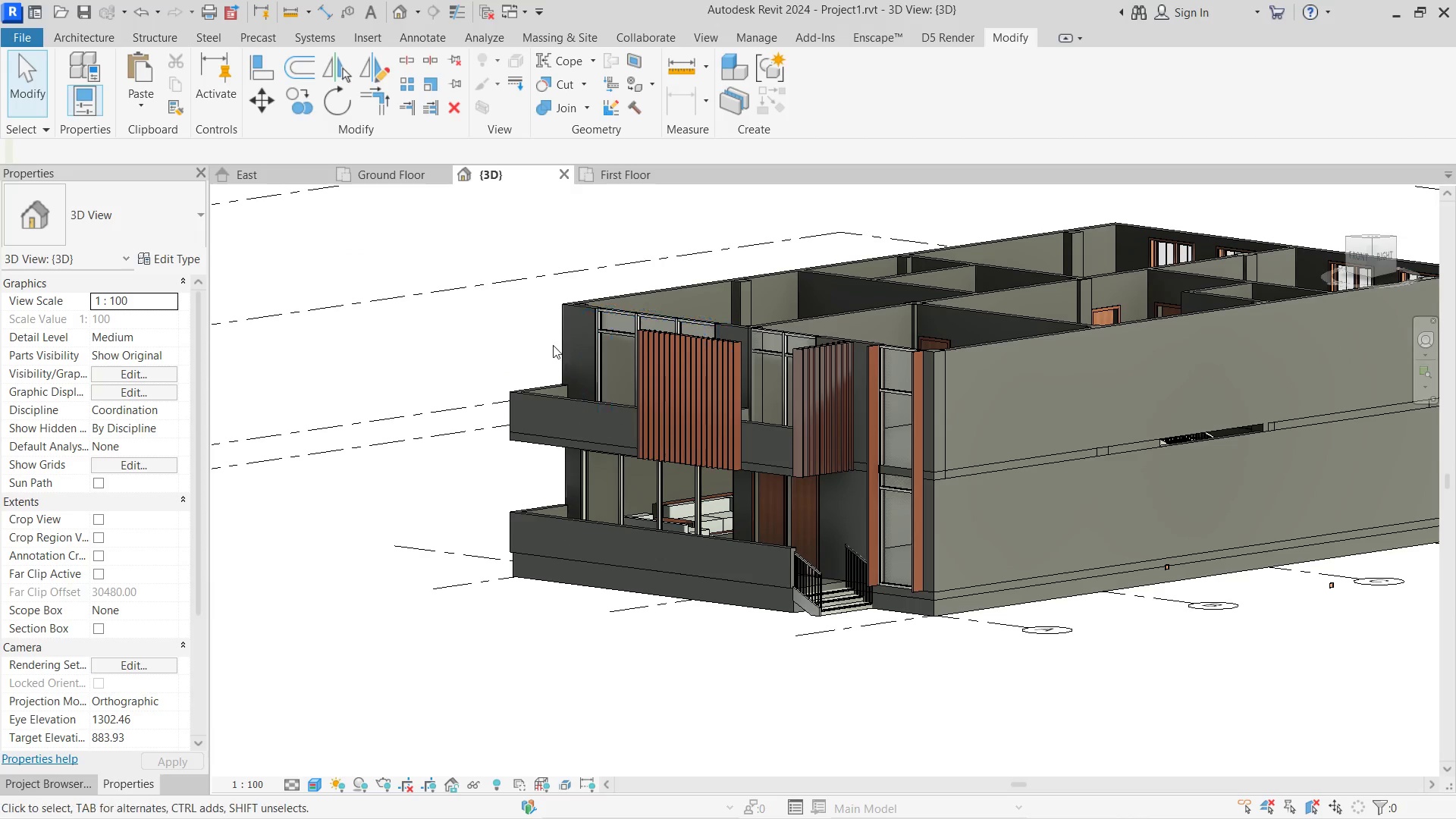 
hold_key(key=ShiftLeft, duration=2.67)
 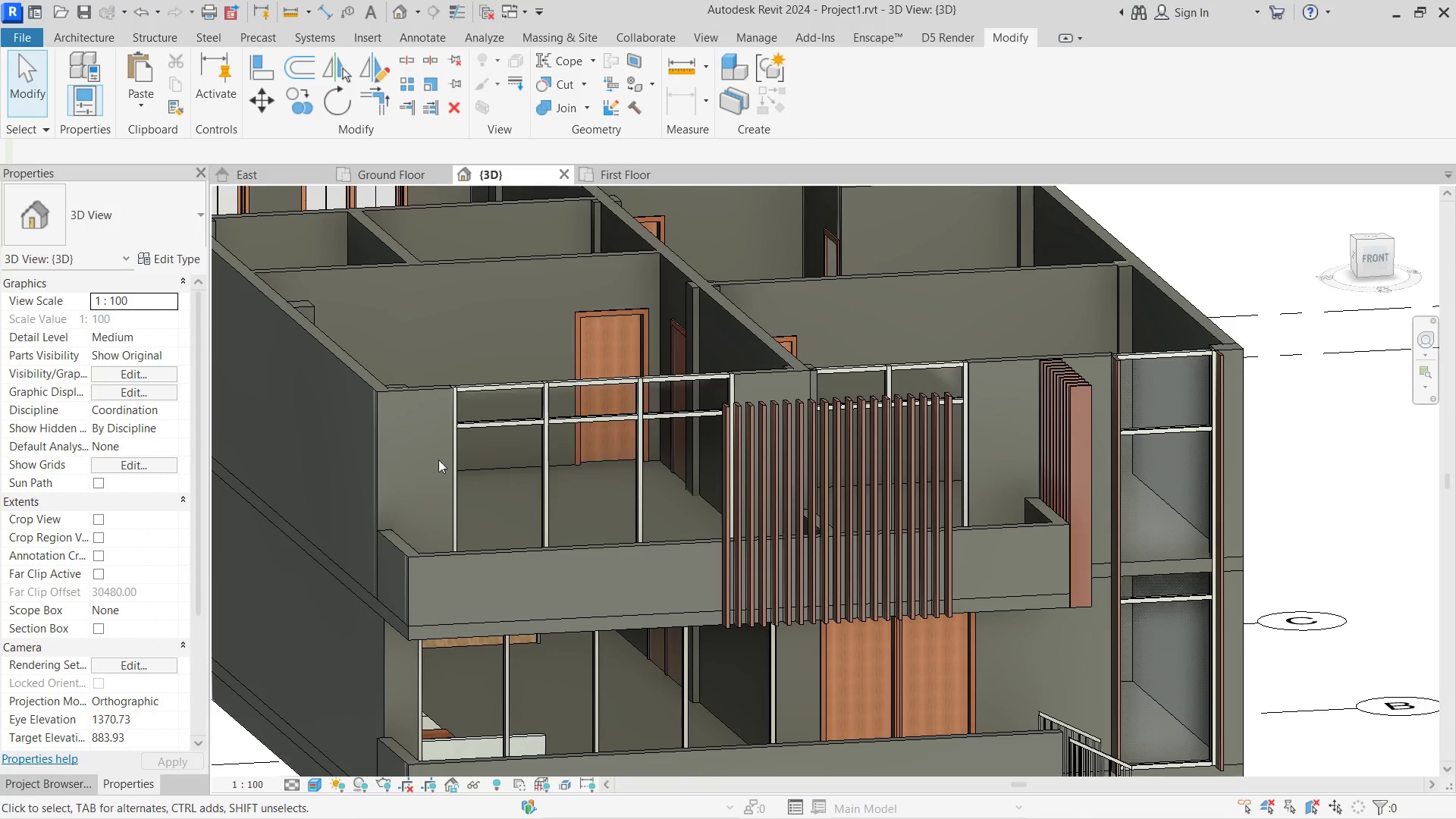 
scroll: coordinate [555, 343], scroll_direction: up, amount: 3.0
 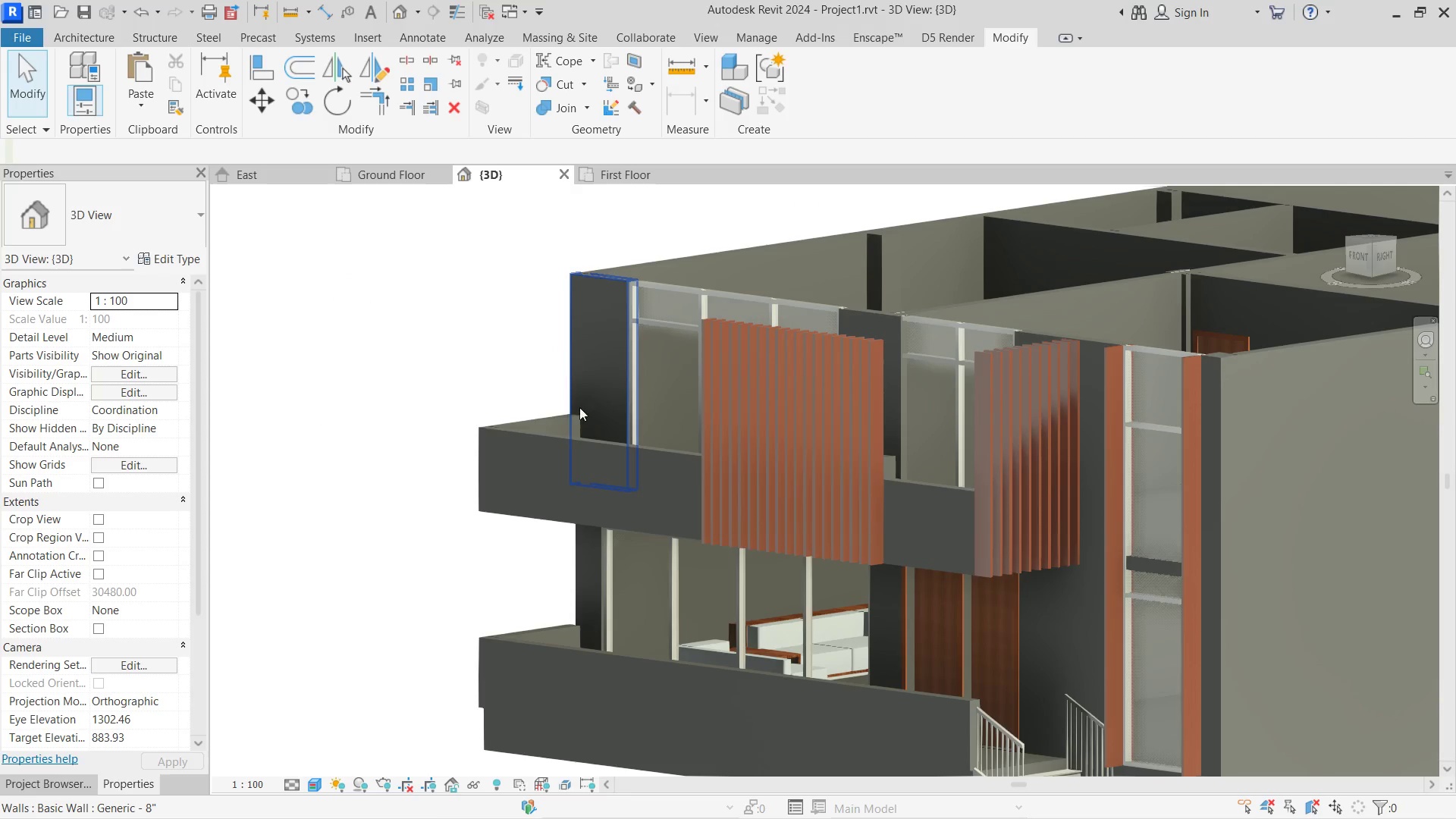 
wait(7.41)
 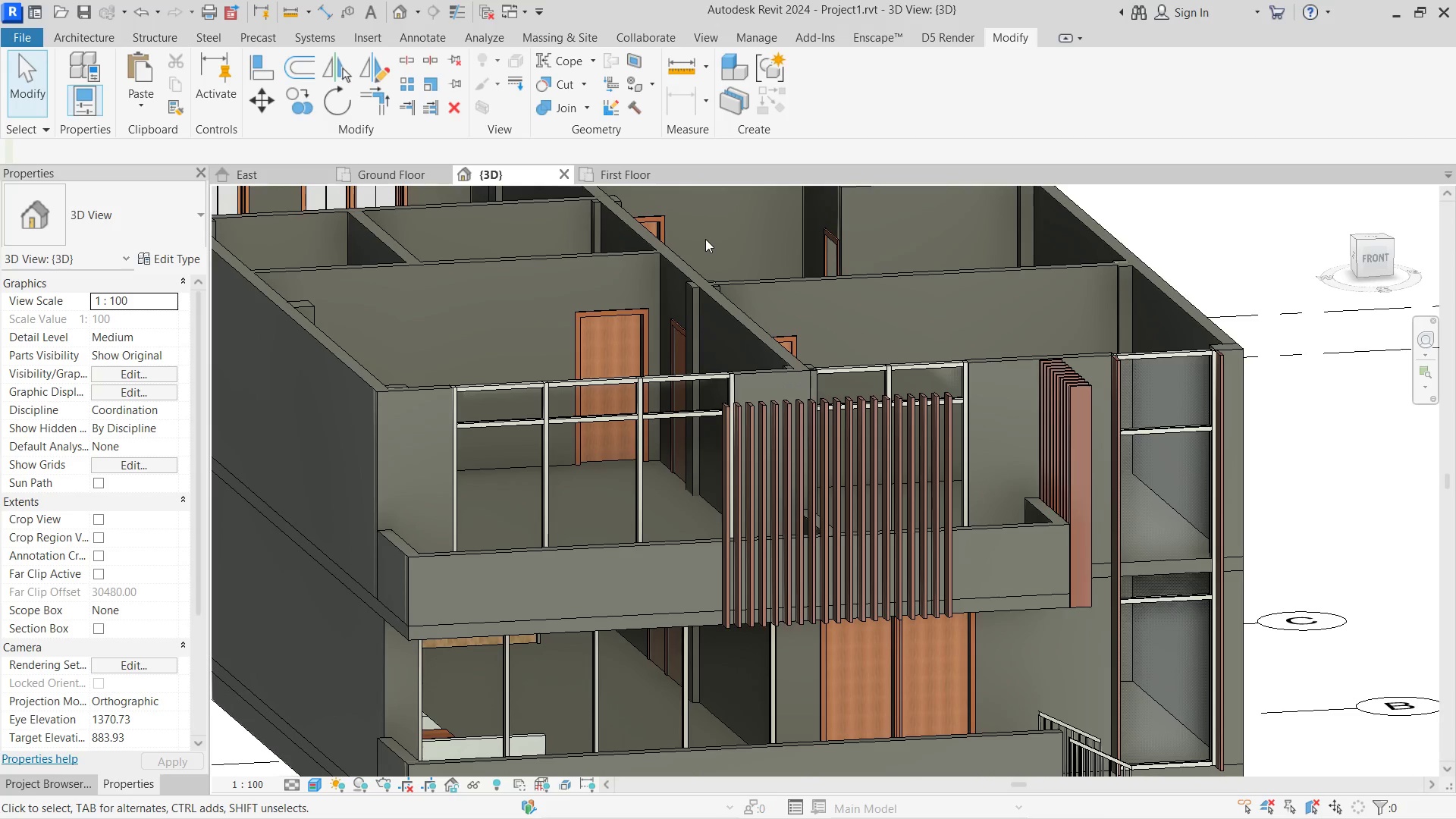 
left_click([387, 550])
 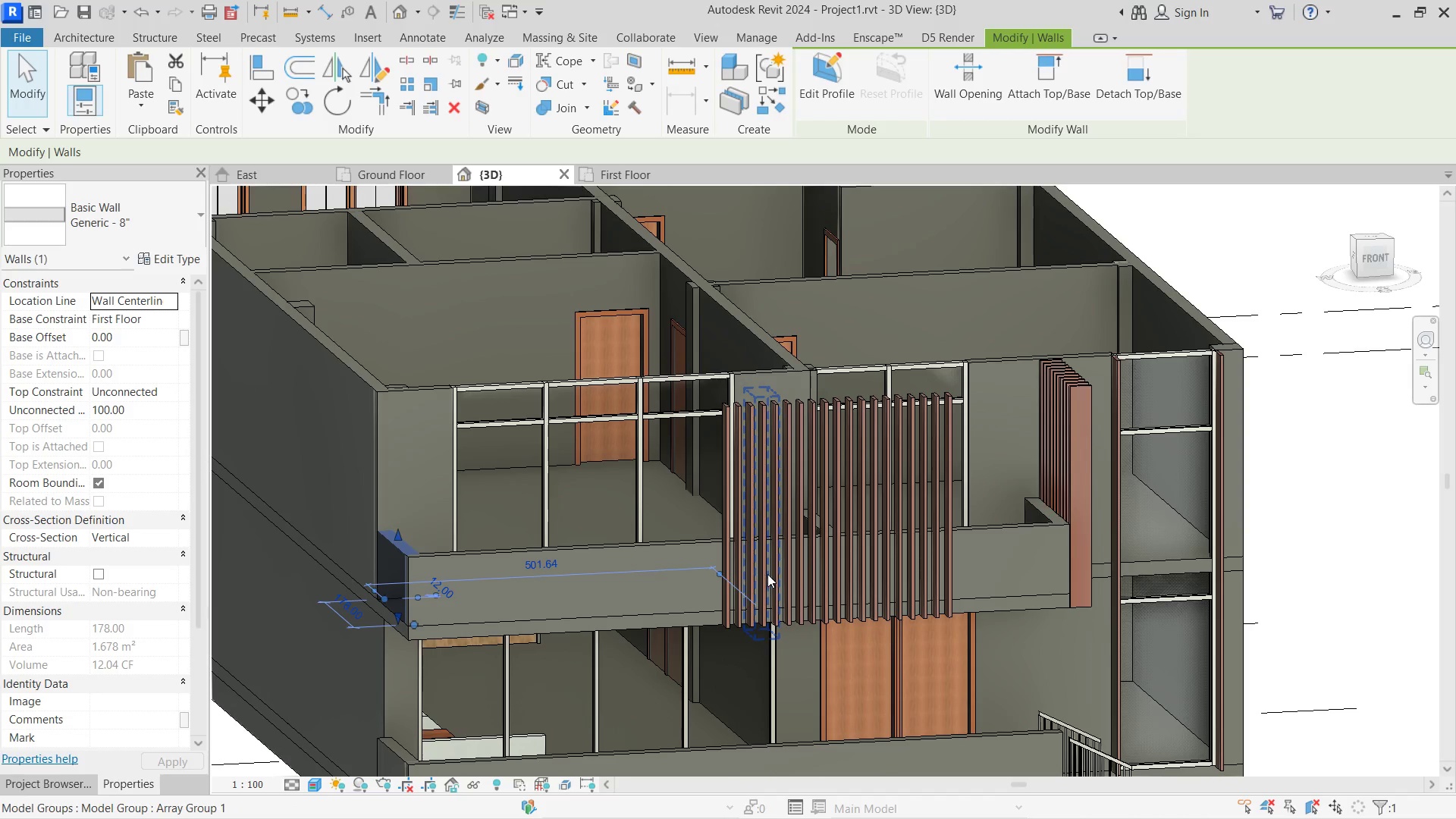 
hold_key(key=ShiftLeft, duration=1.33)
 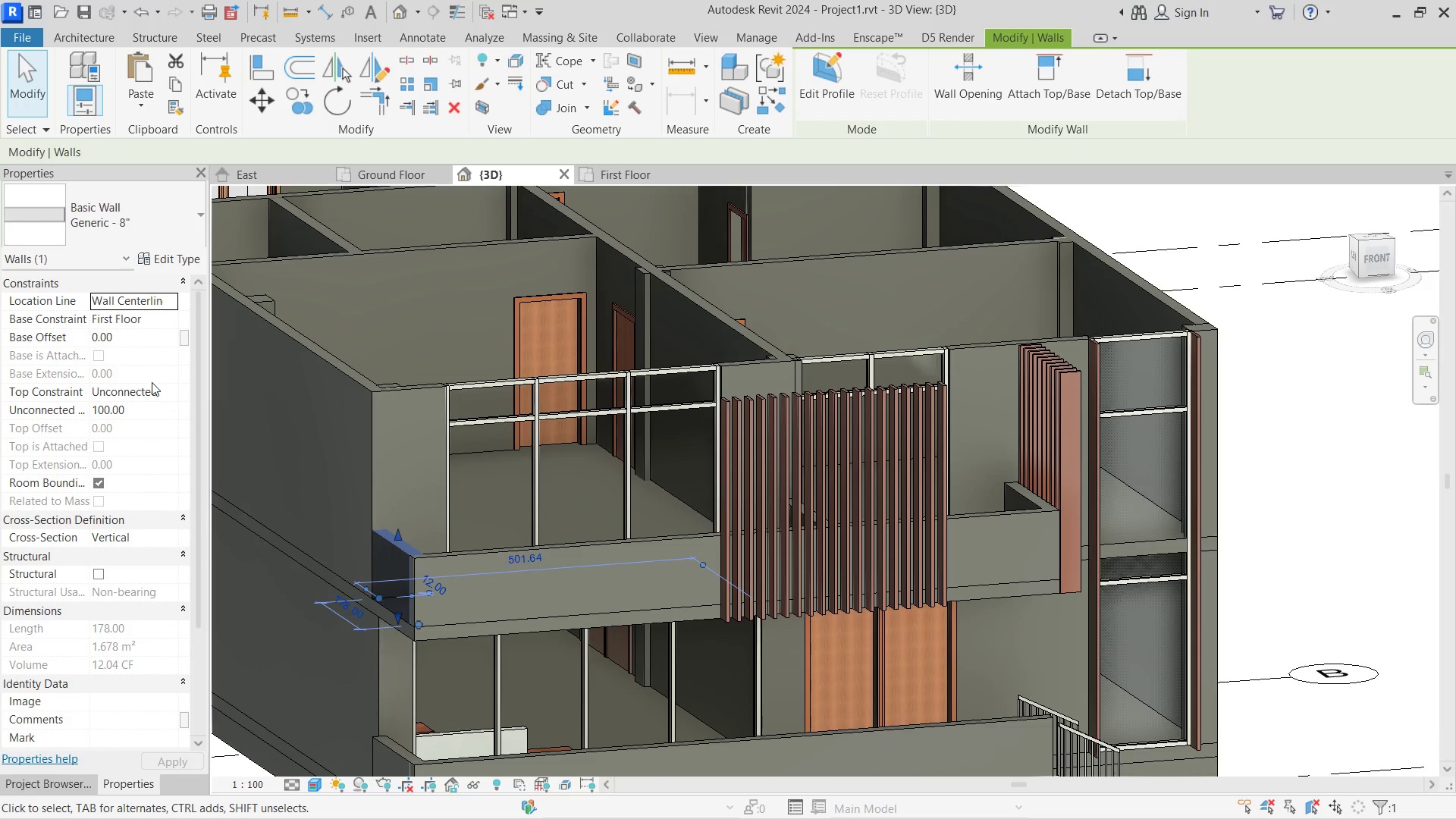 
left_click([171, 391])
 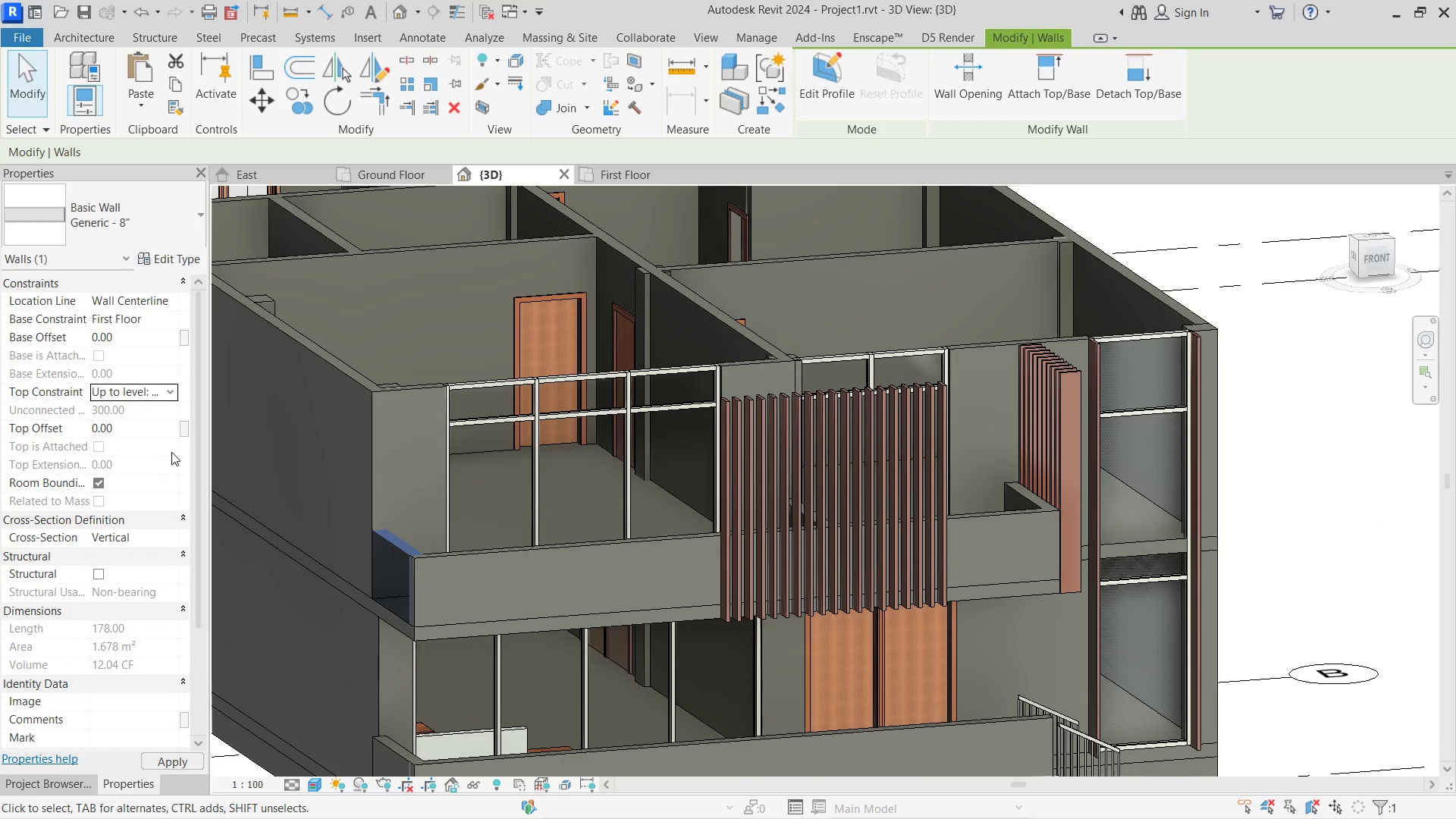 
mouse_move([189, 414])
 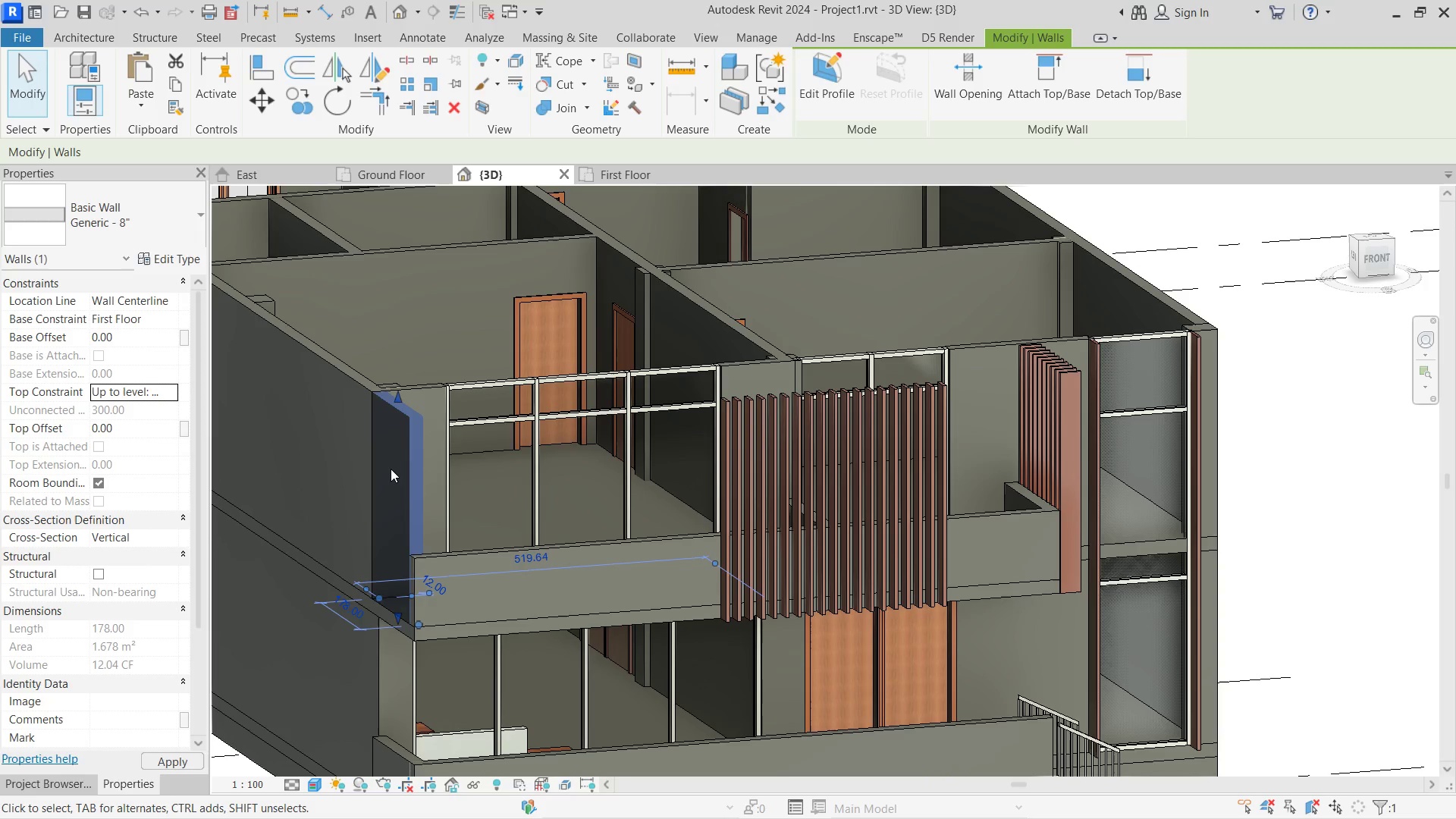 
left_click([391, 469])
 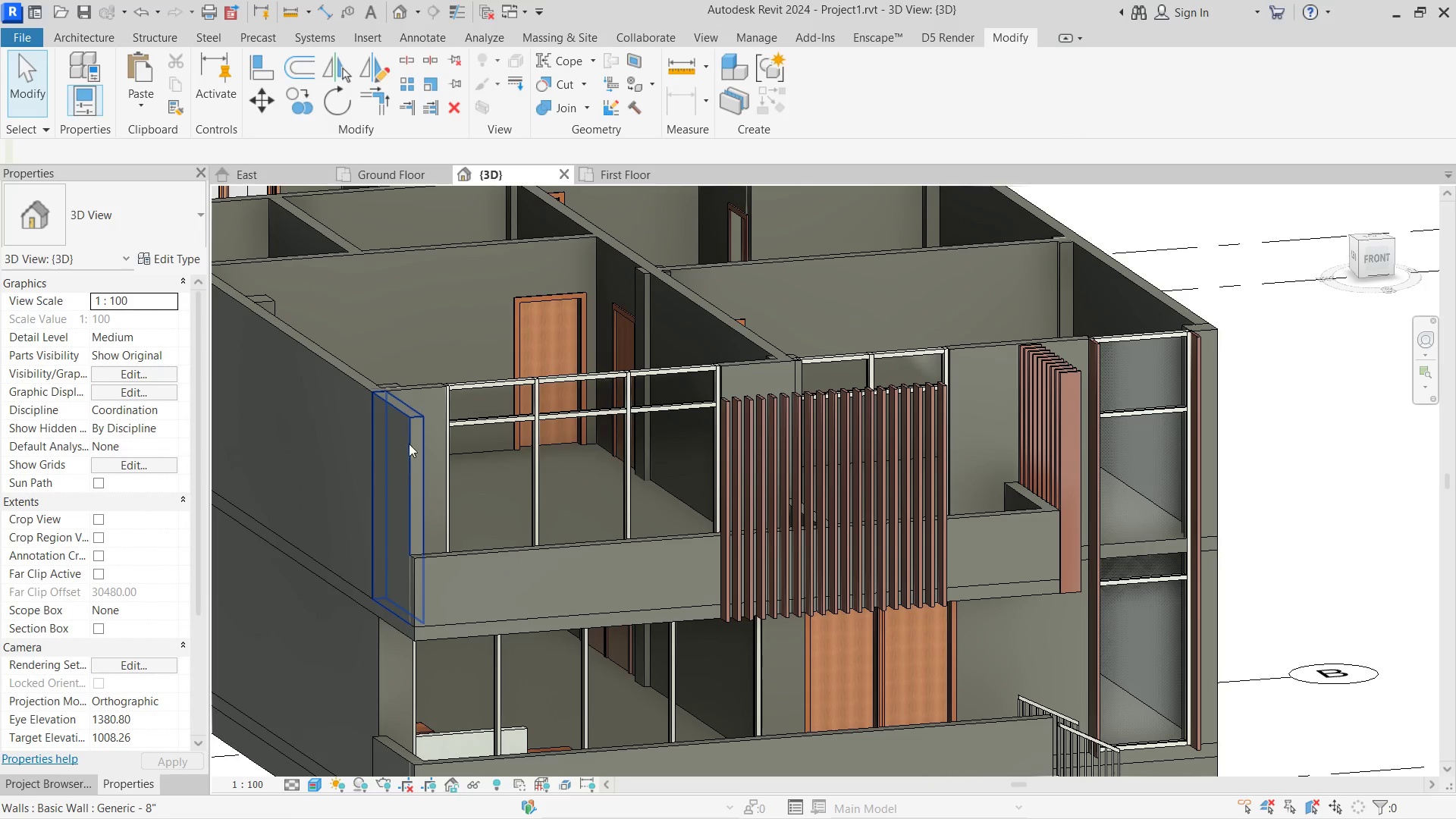 
left_click([417, 435])
 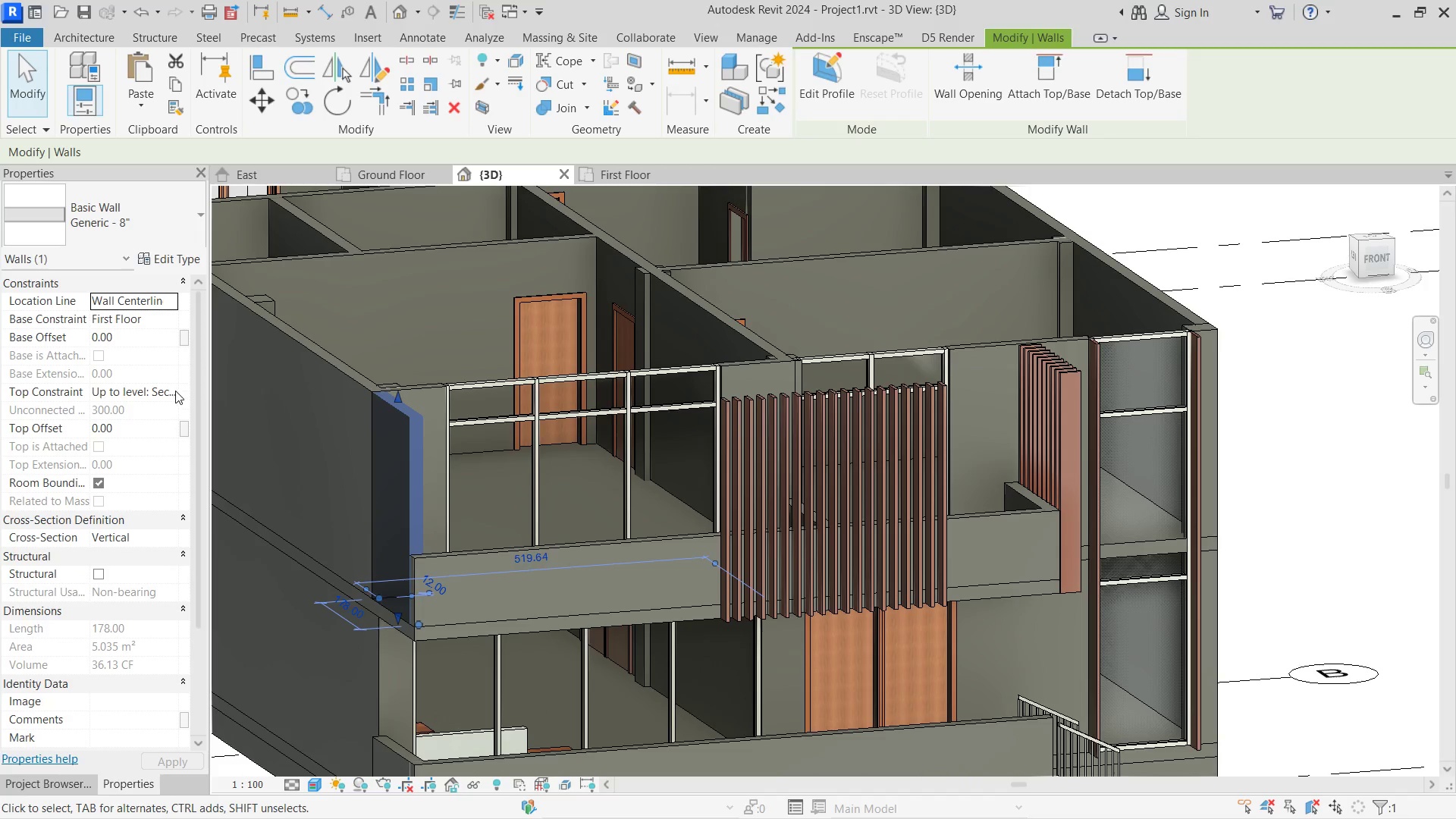 
left_click([169, 391])
 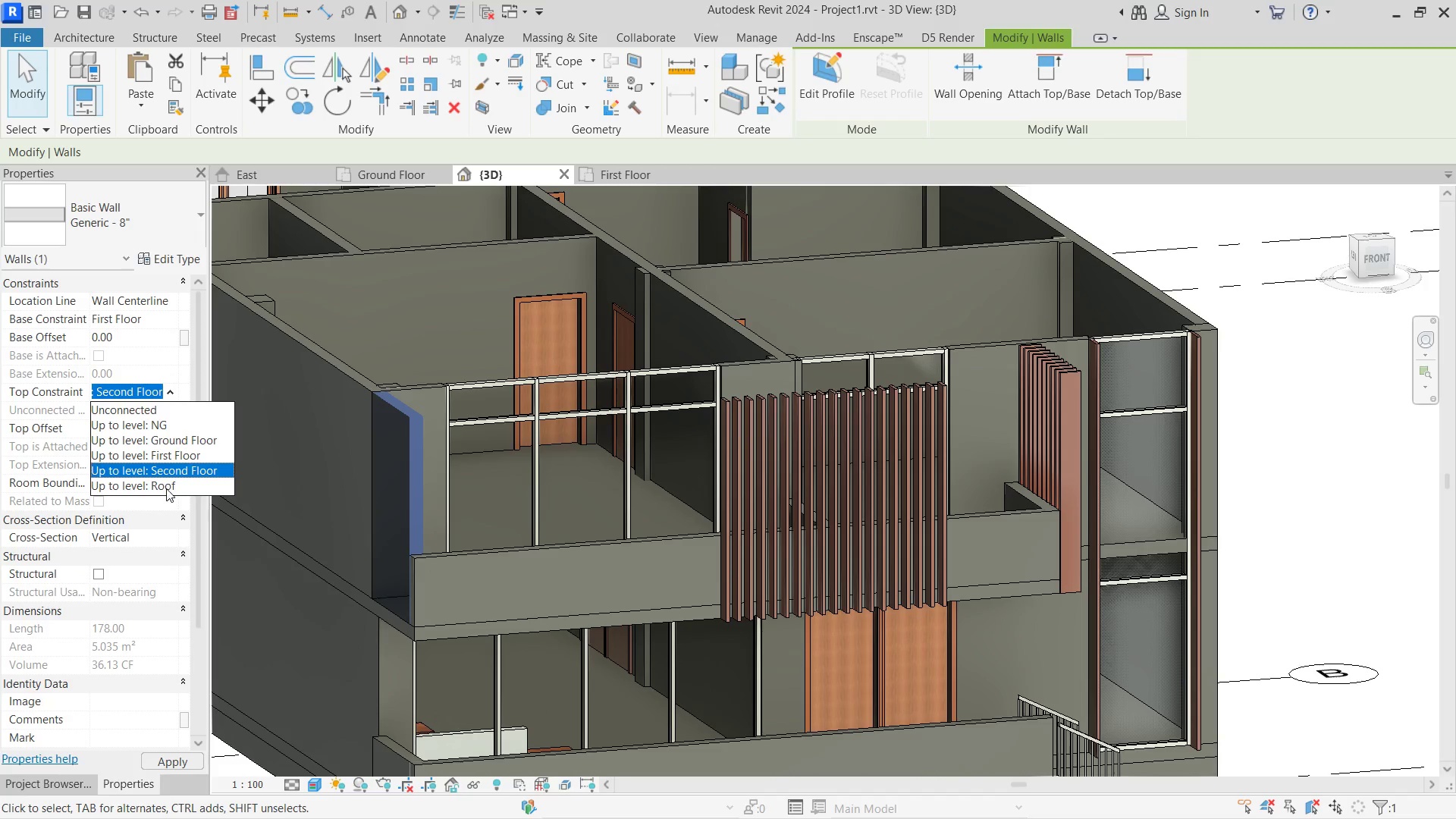 
left_click([166, 488])
 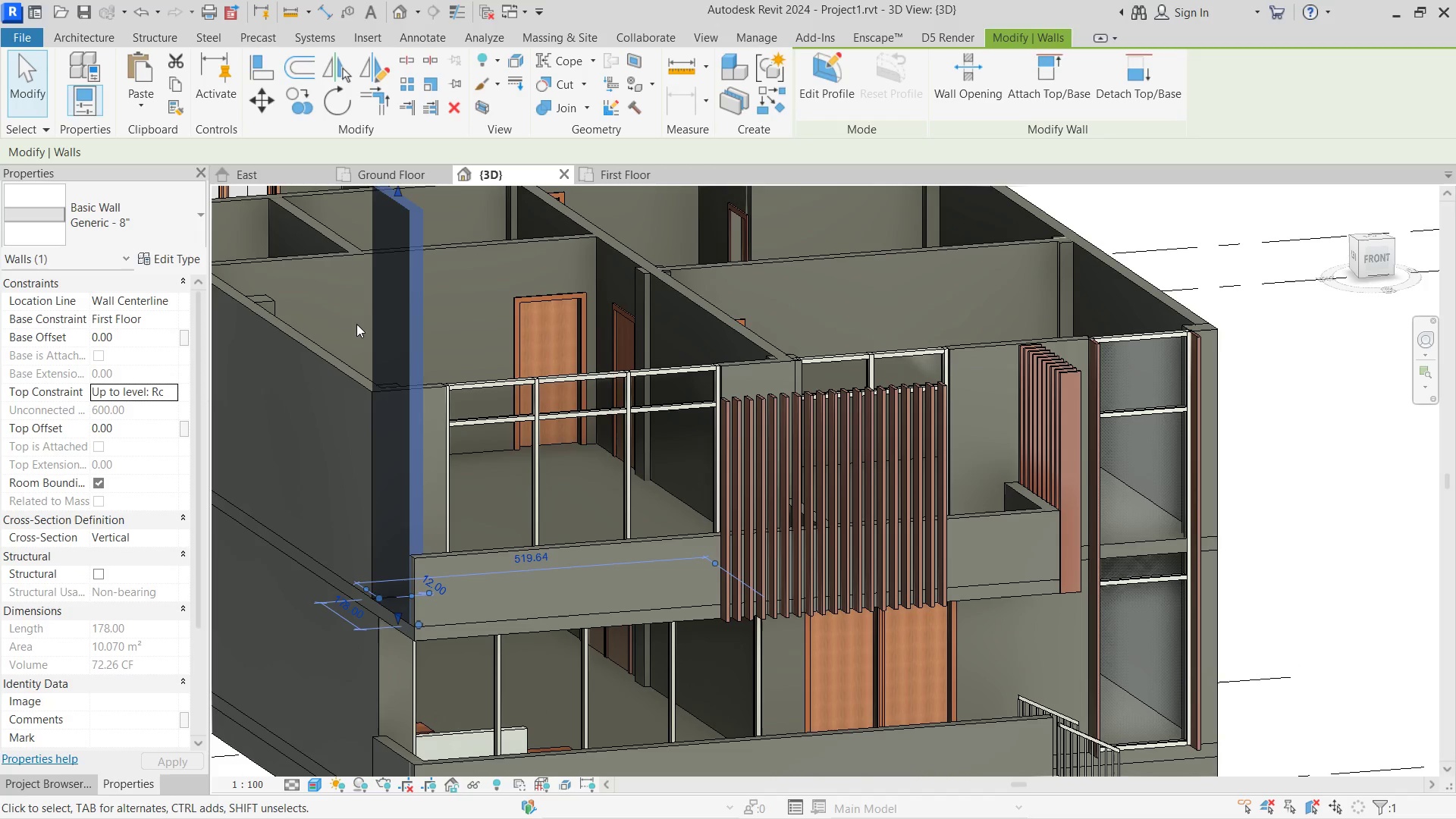 
left_click([346, 307])
 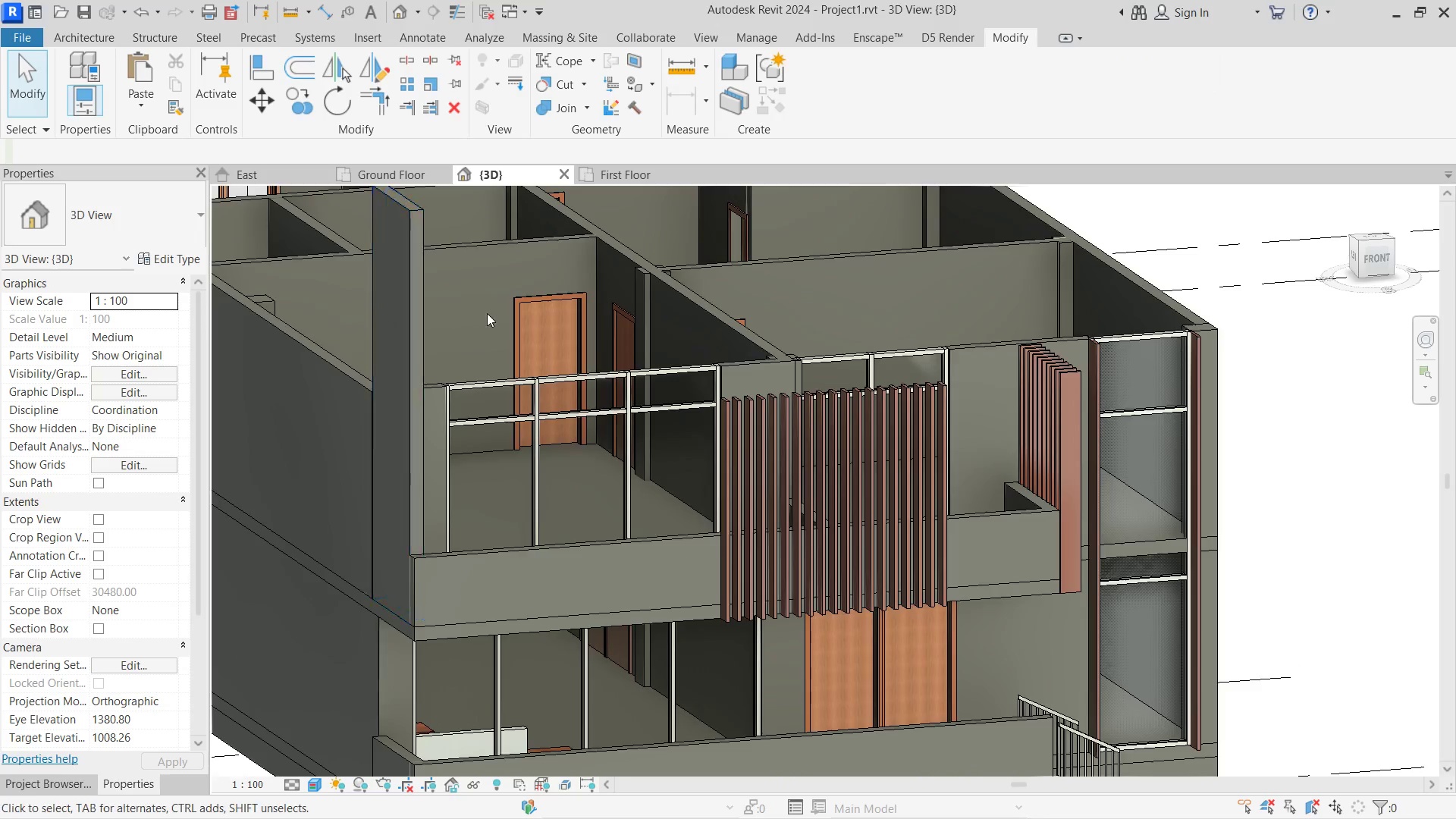 
hold_key(key=ShiftLeft, duration=1.25)
 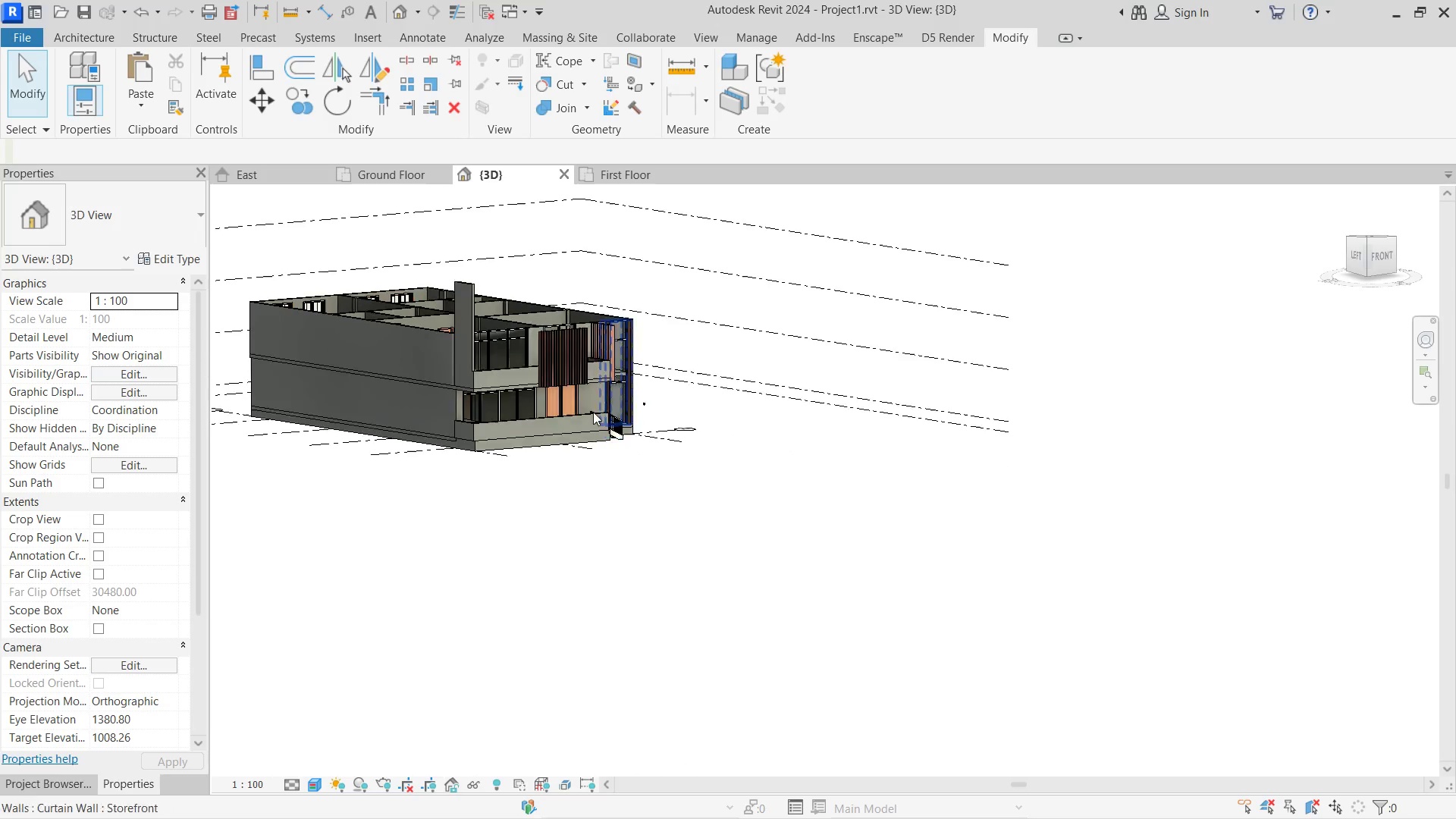 
scroll: coordinate [487, 313], scroll_direction: down, amount: 9.0
 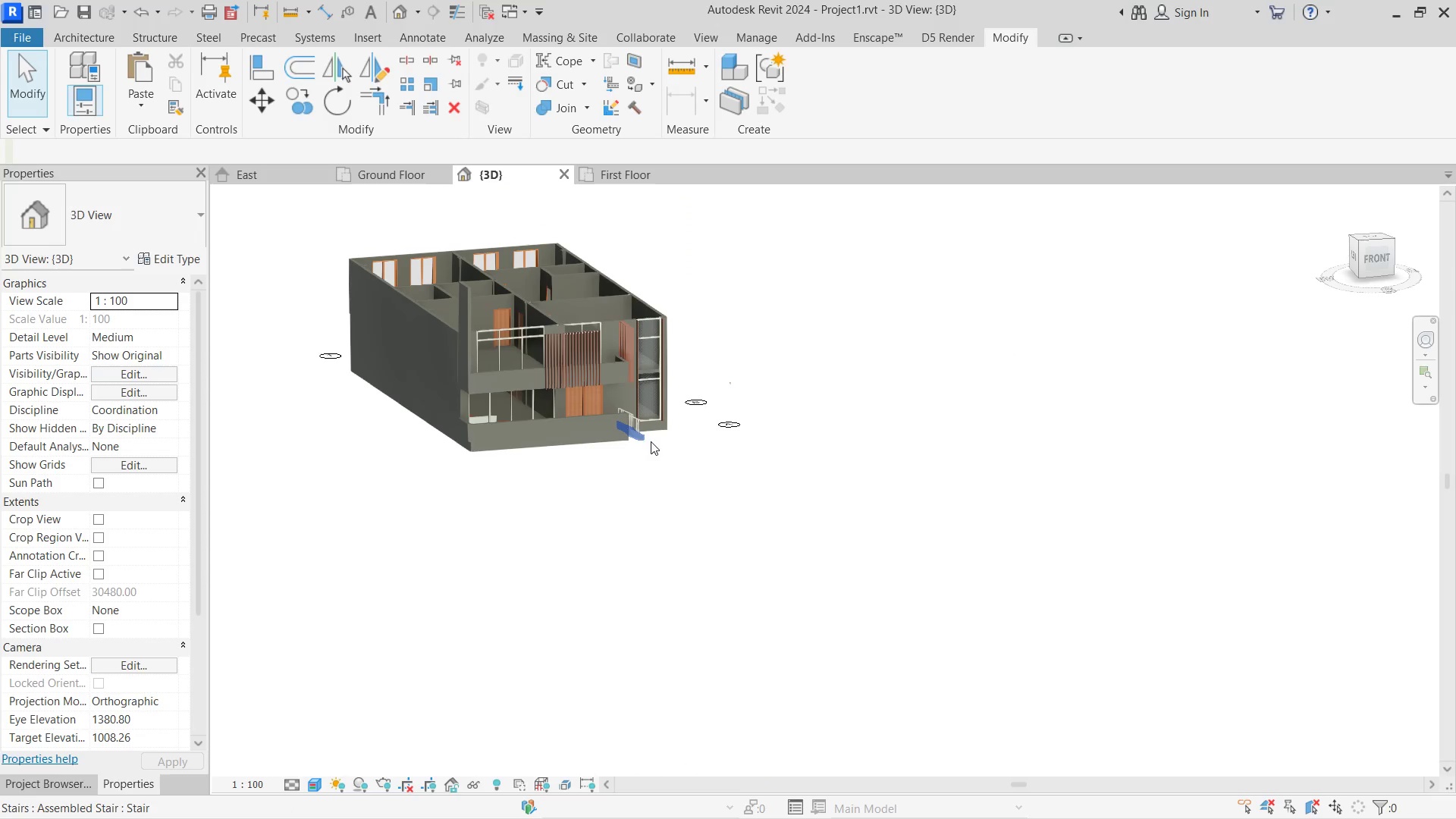 
key(Control+ControlLeft)
 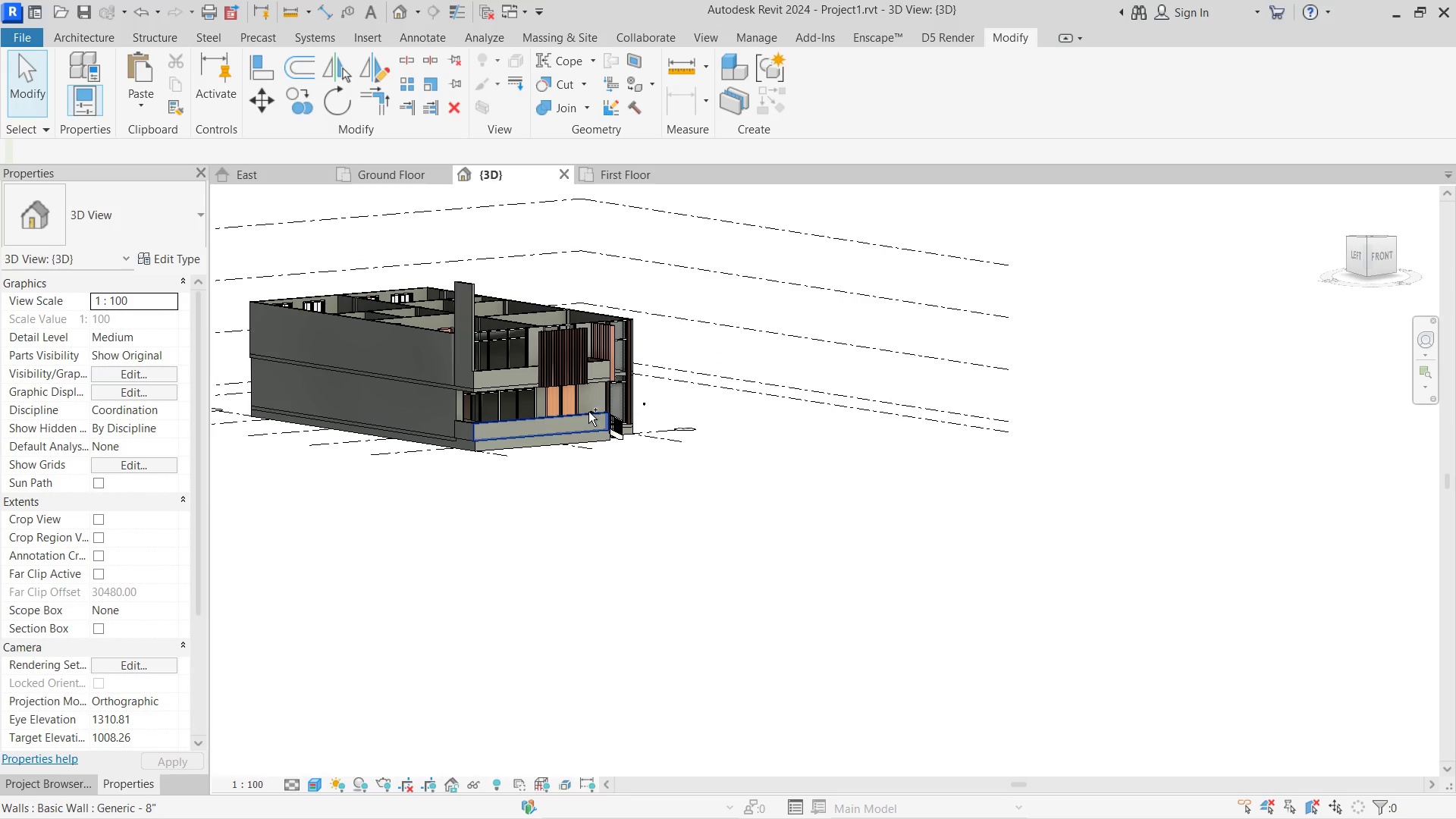 
key(Control+Z)
 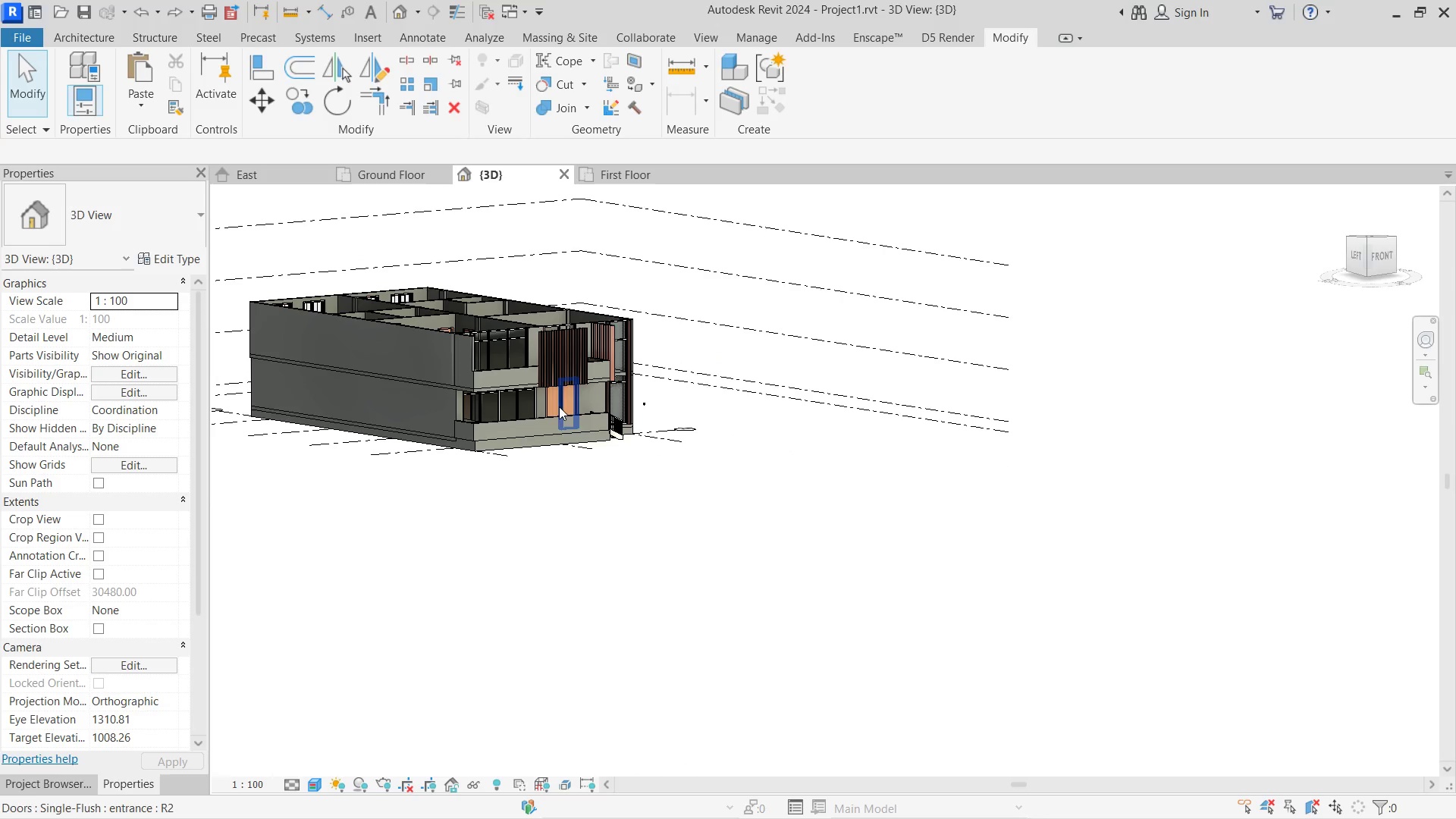 
hold_key(key=ShiftLeft, duration=1.0)
 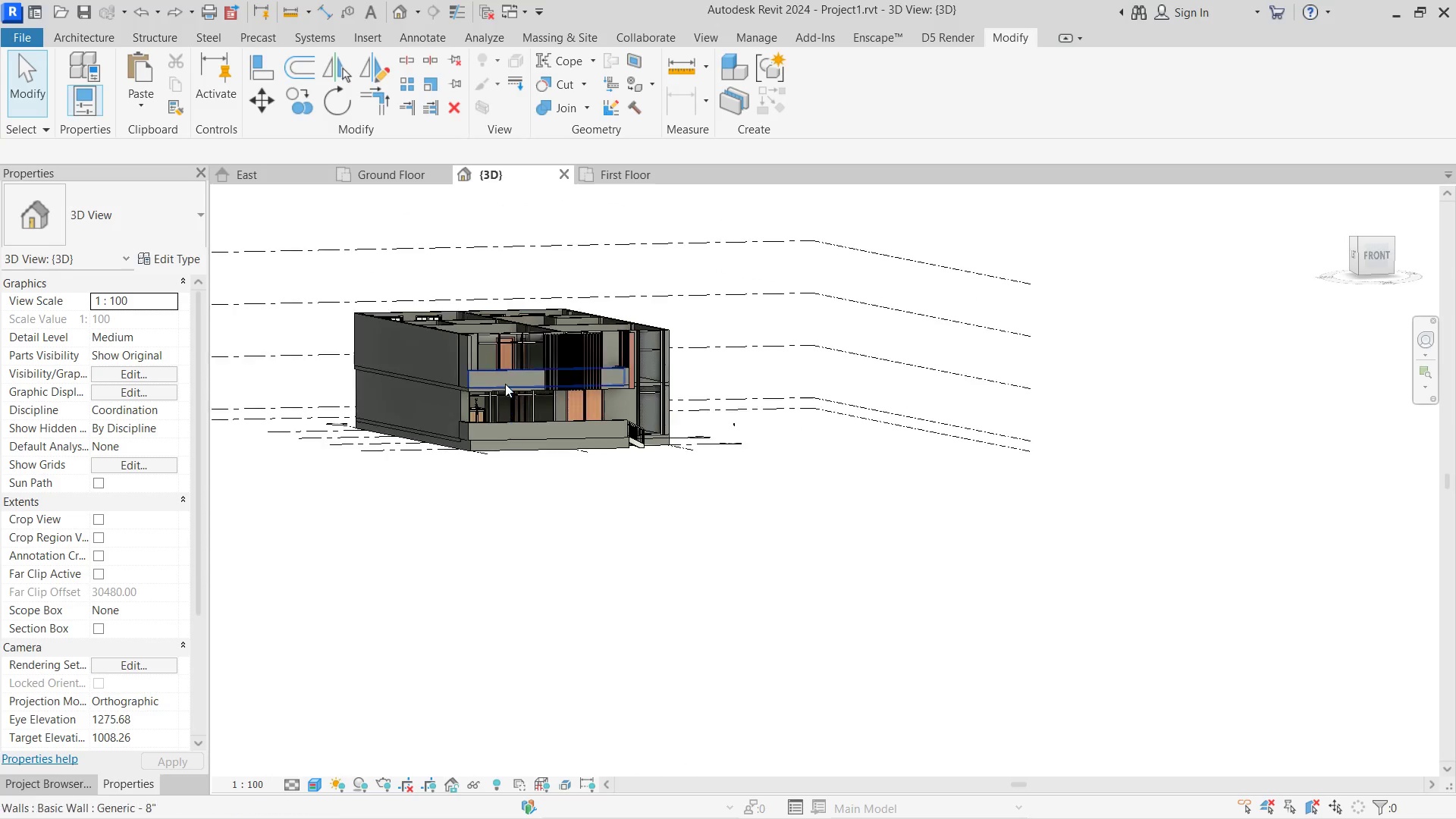 
hold_key(key=ShiftLeft, duration=7.72)
 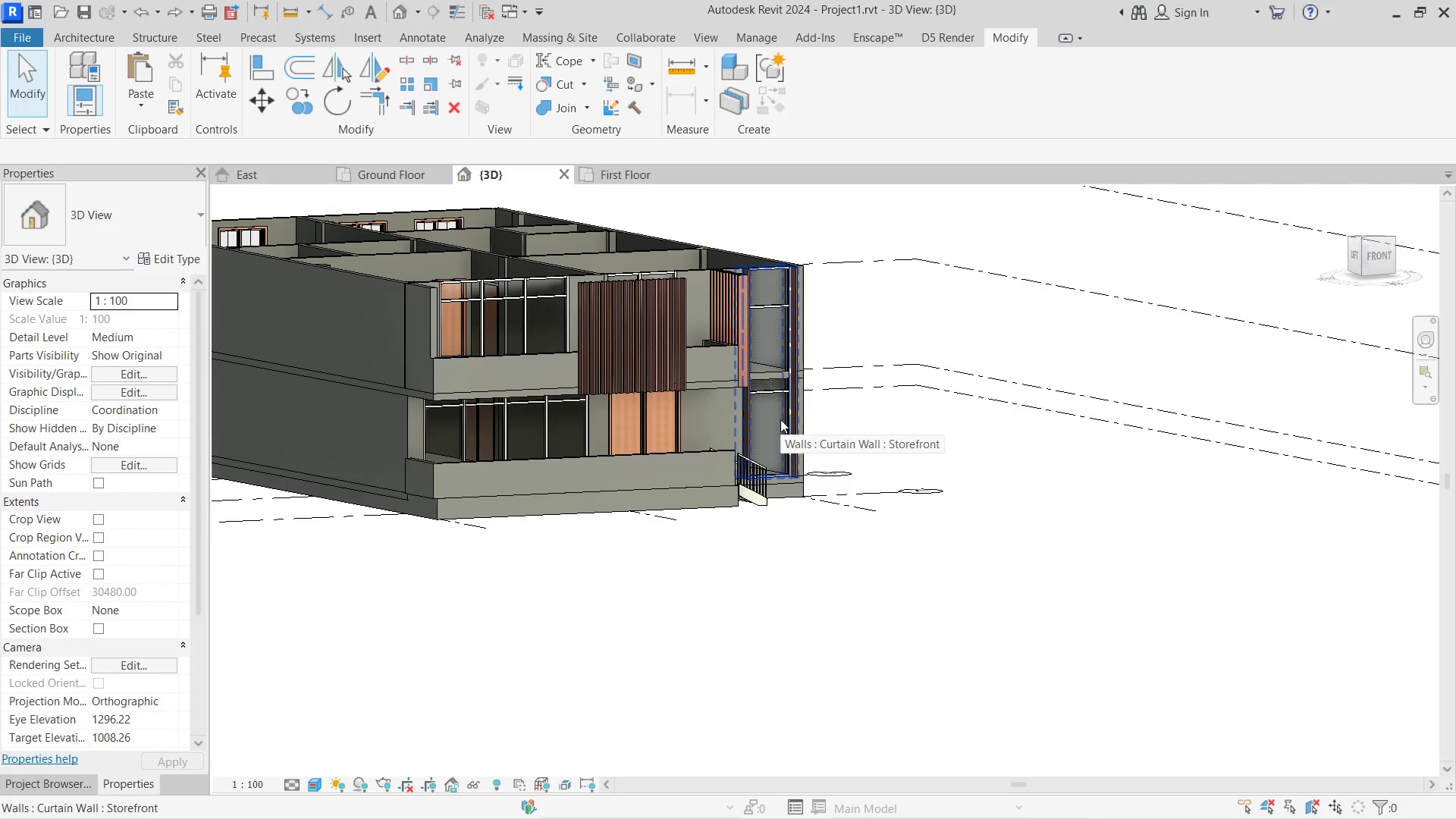 
scroll: coordinate [505, 384], scroll_direction: up, amount: 4.0
 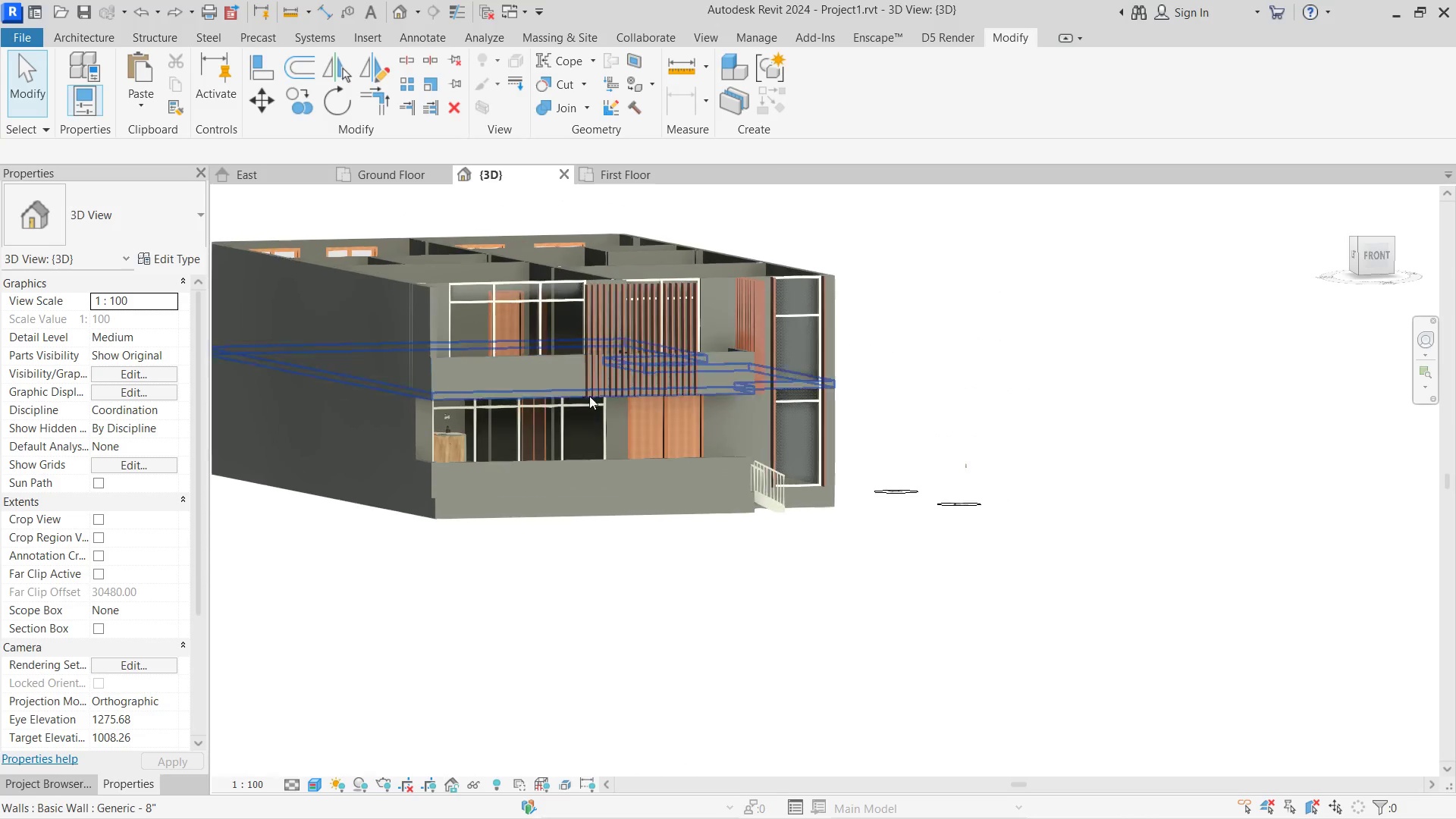 
hold_key(key=ShiftLeft, duration=1.91)
scroll: coordinate [695, 324], scroll_direction: down, amount: 4.0
 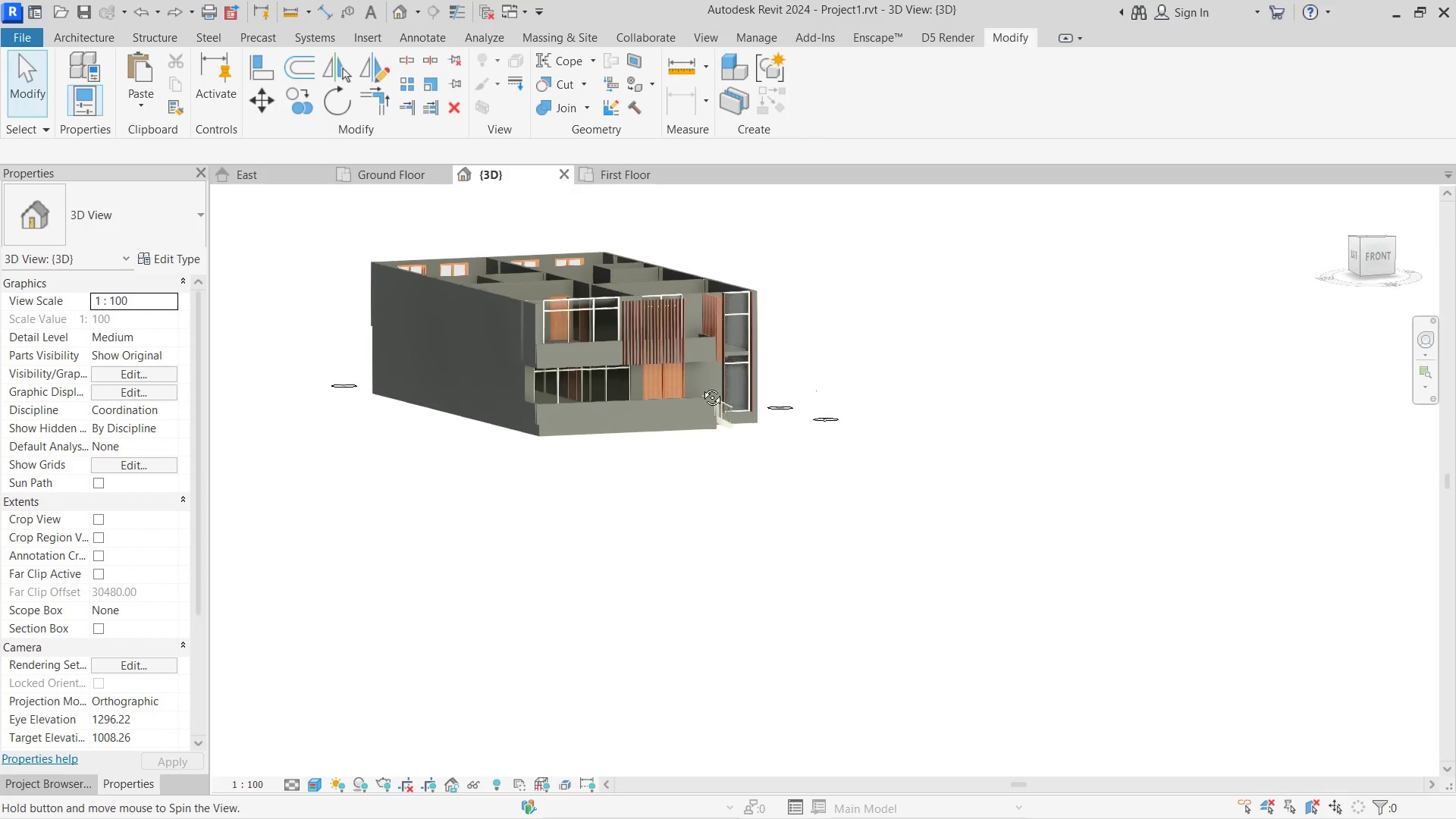 
hold_key(key=ShiftLeft, duration=1.47)
 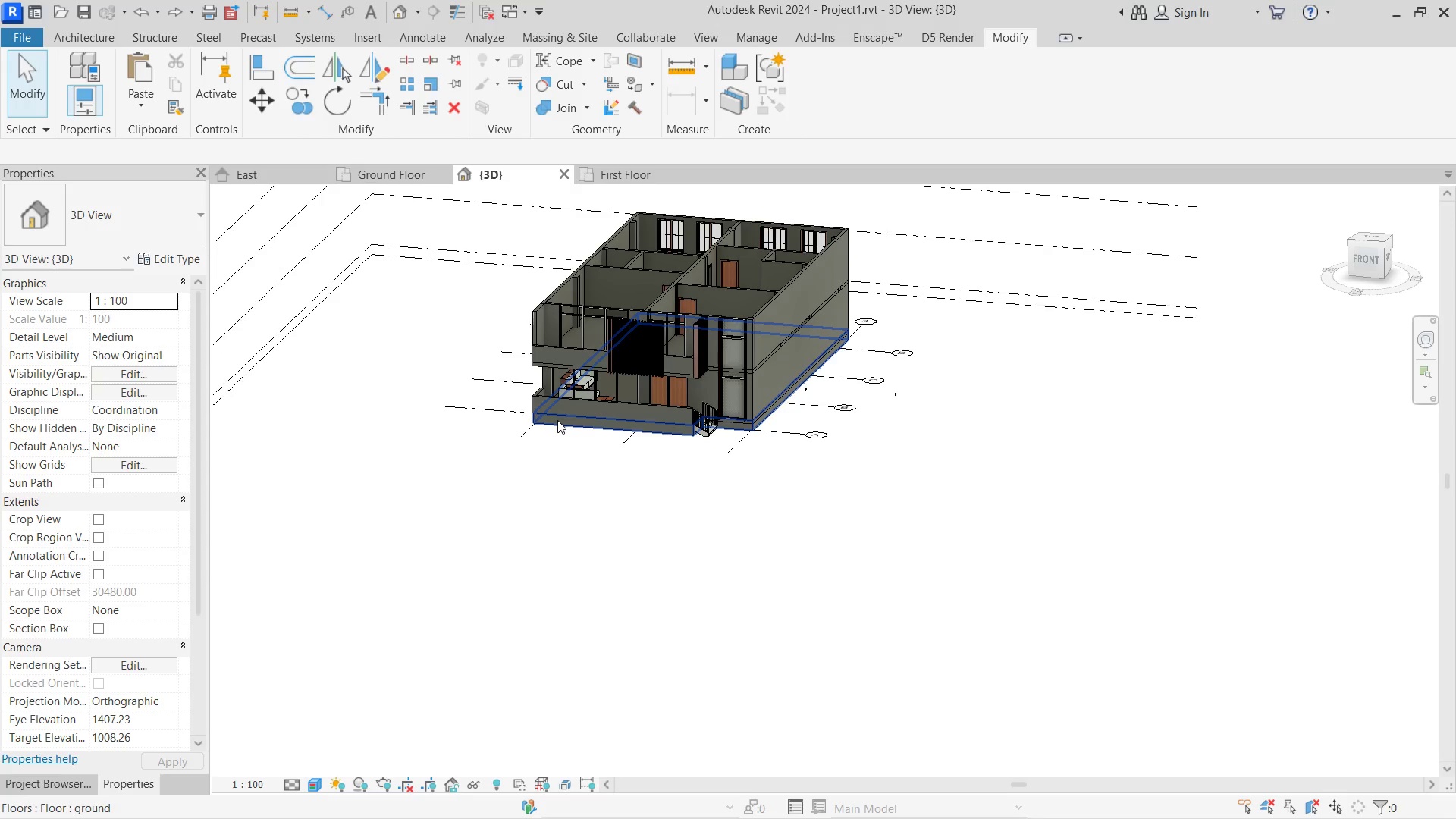 
scroll: coordinate [590, 337], scroll_direction: down, amount: 1.0
 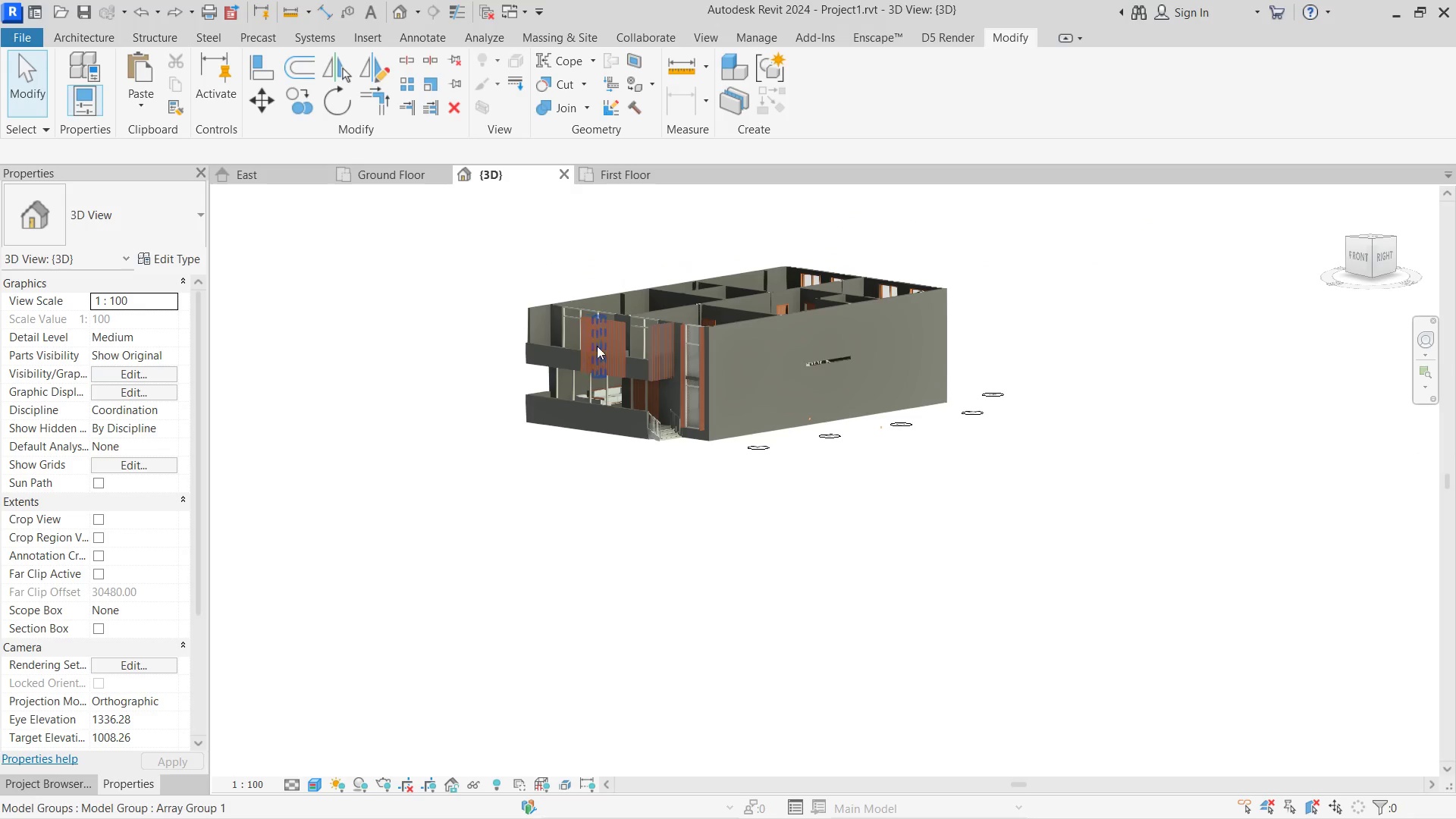 
wait(20.95)
 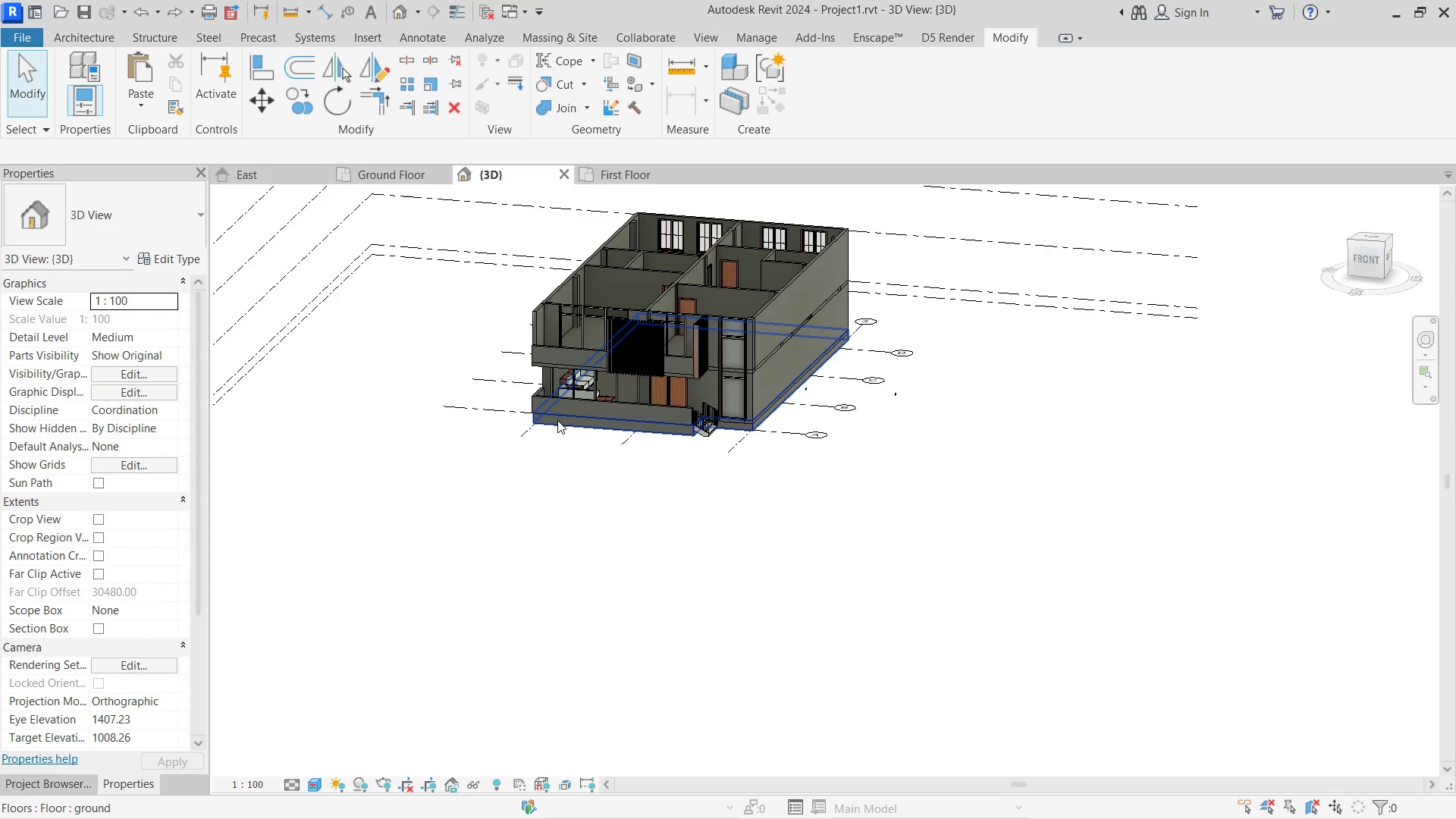 
left_click([614, 169])
 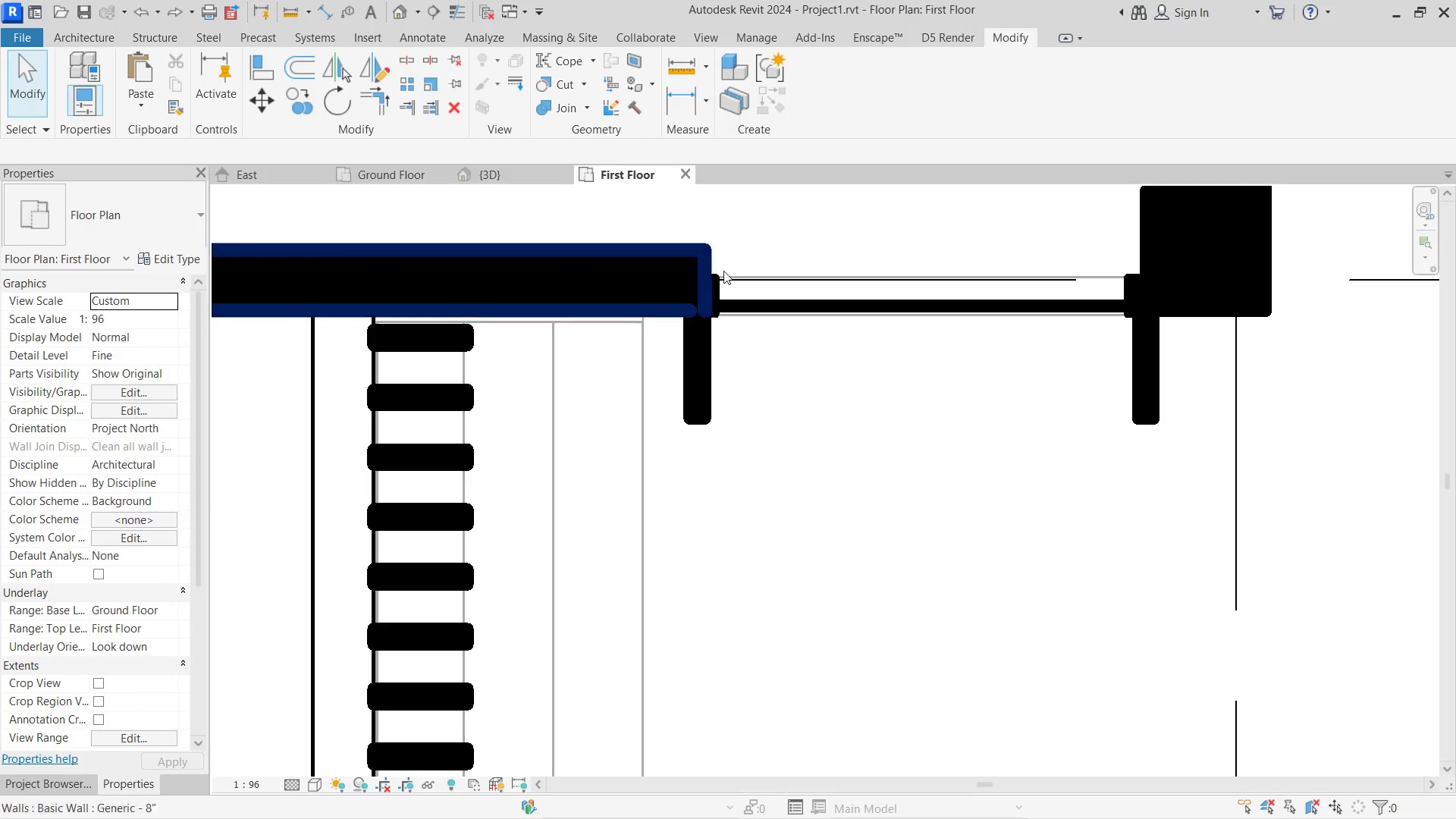 
scroll: coordinate [656, 395], scroll_direction: down, amount: 19.0
 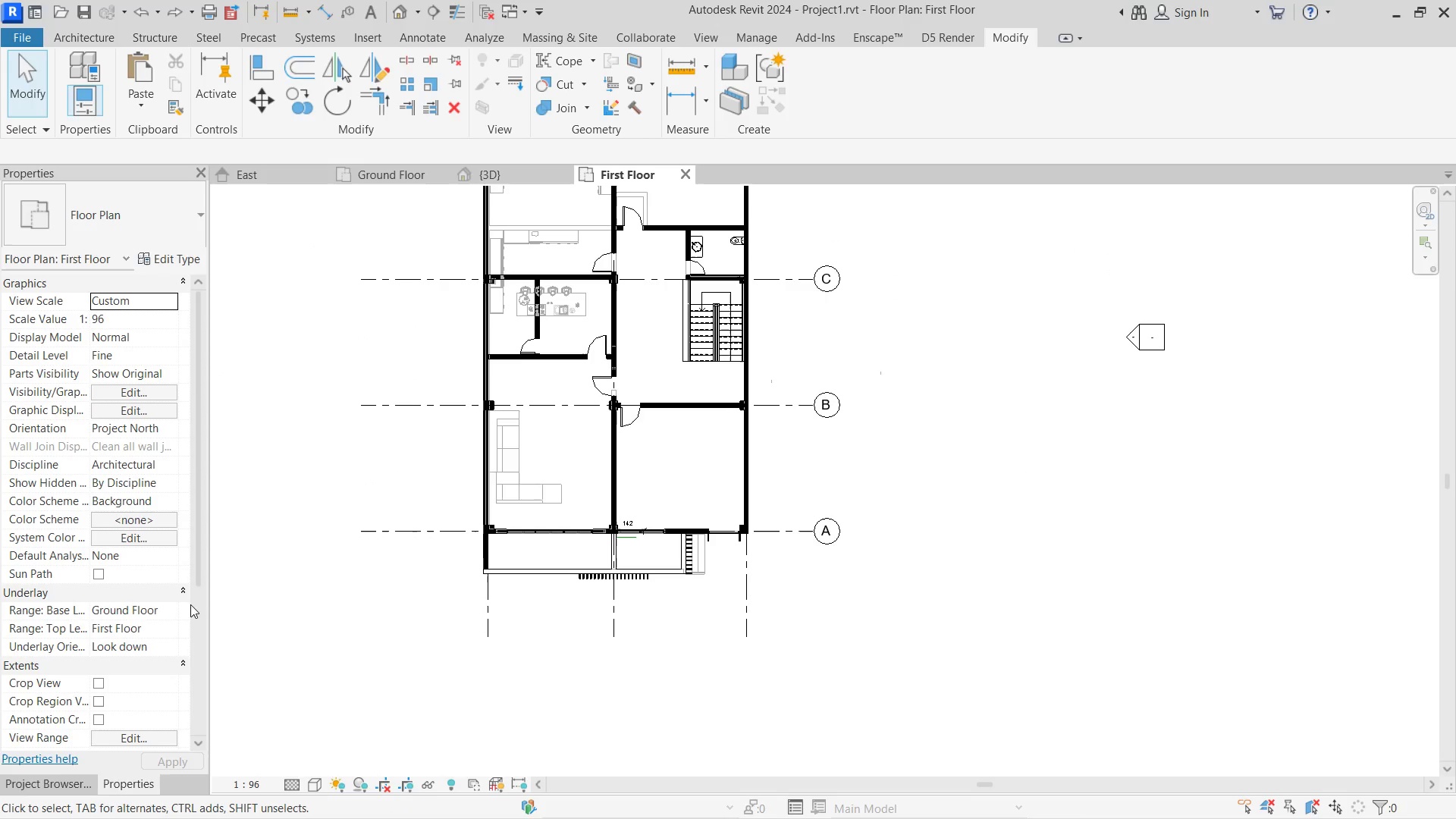 
left_click([171, 610])
 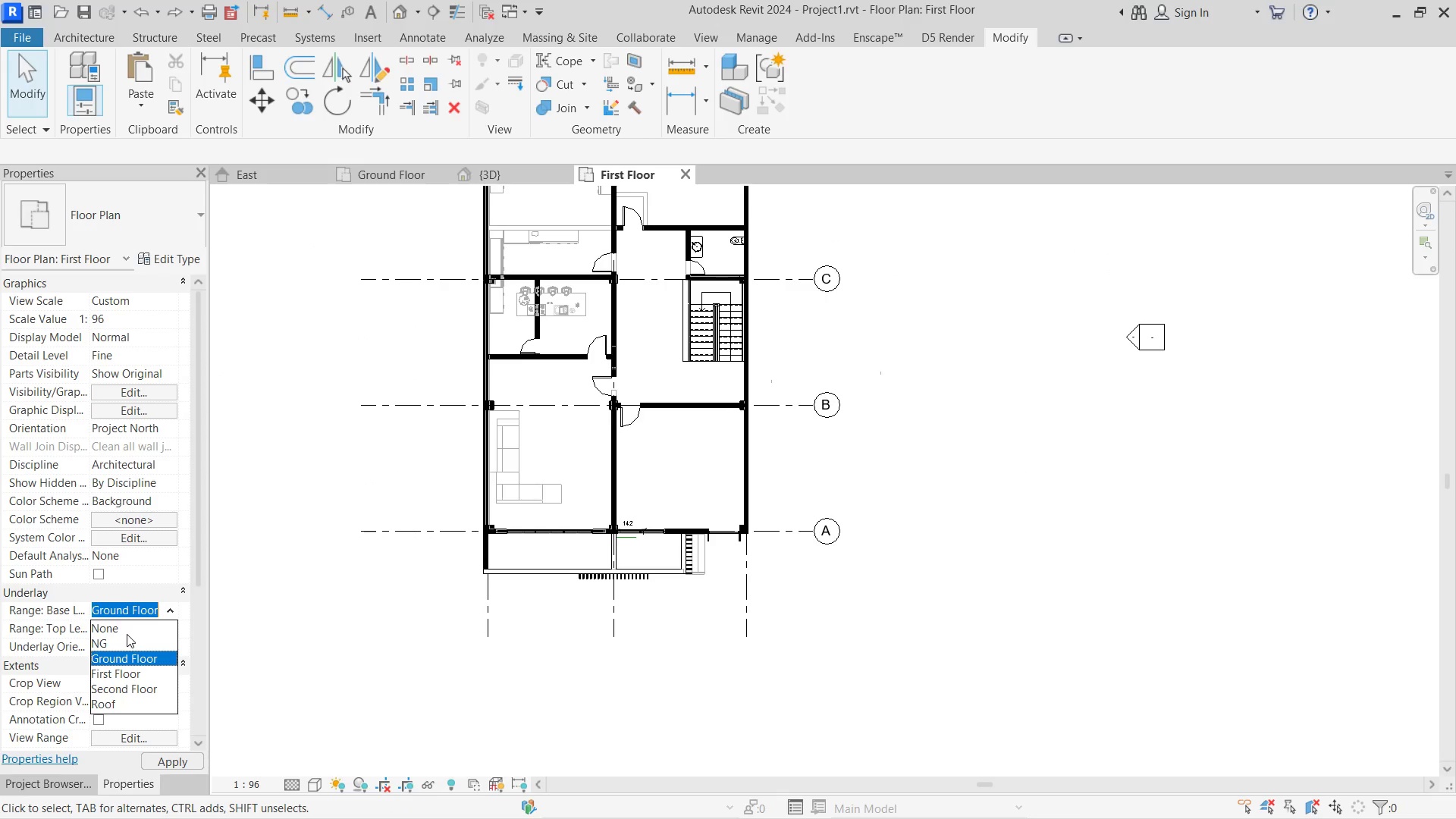 
left_click([125, 635])
 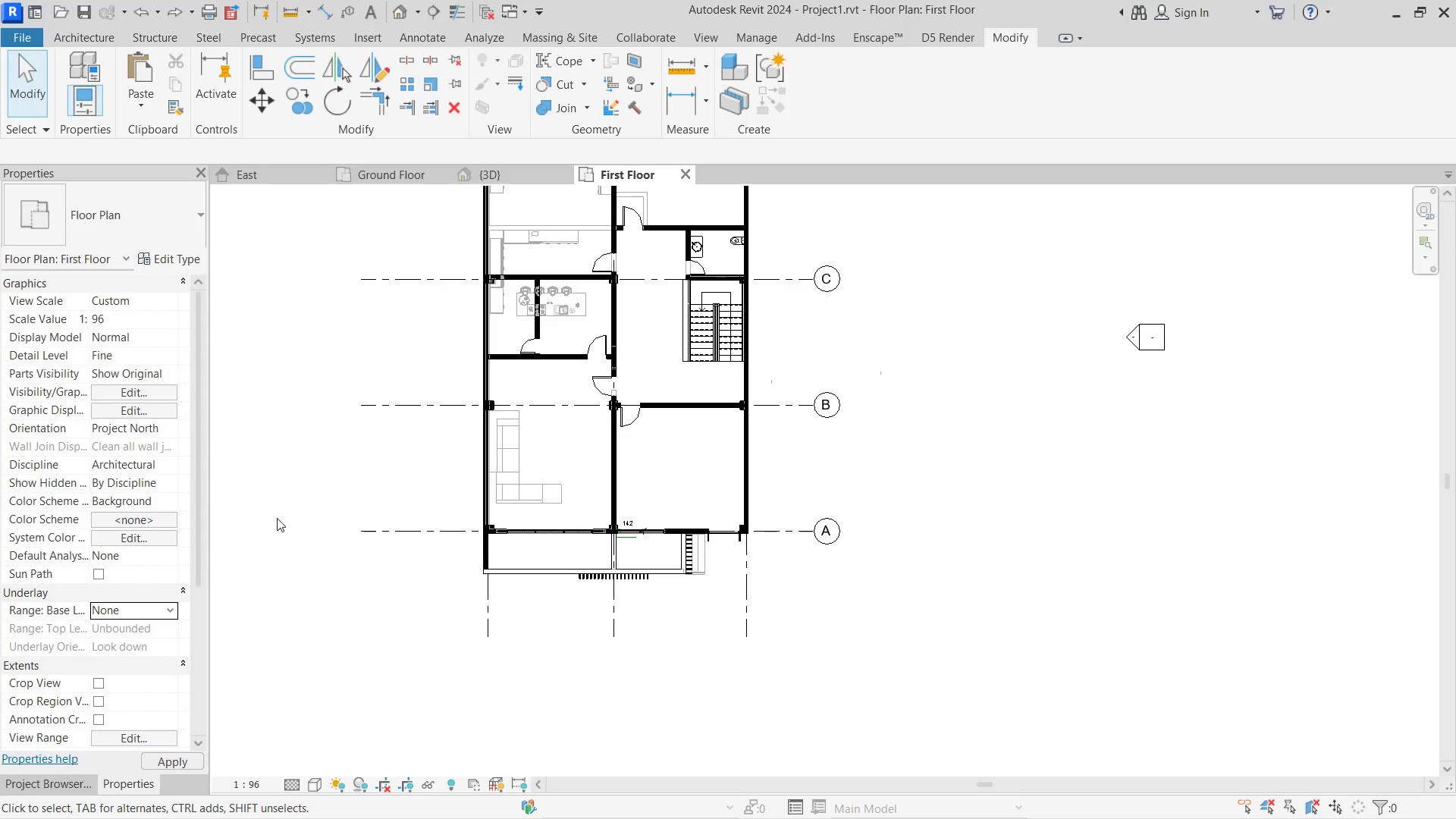 
left_click([281, 476])
 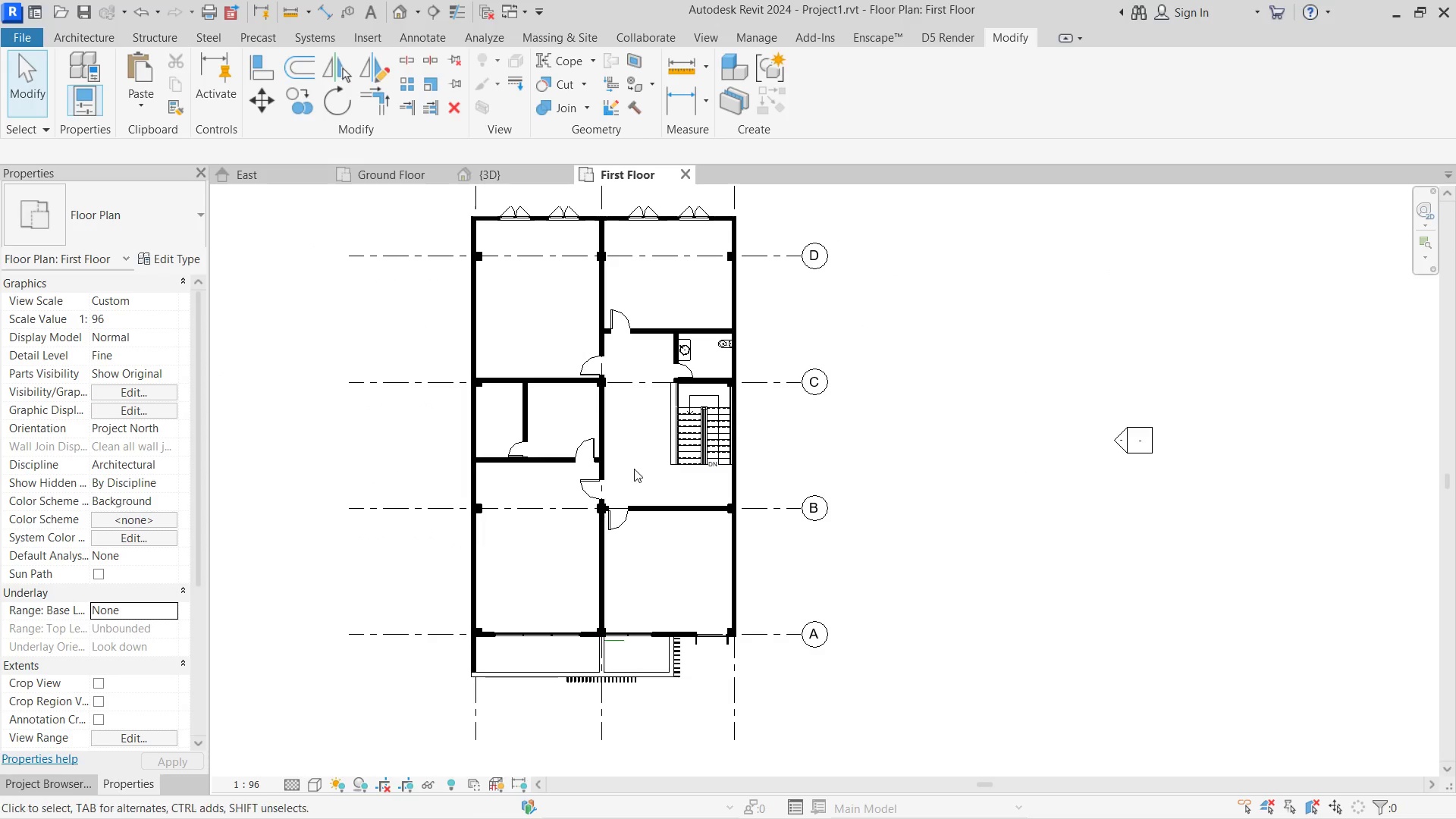 
scroll: coordinate [520, 357], scroll_direction: down, amount: 1.0
 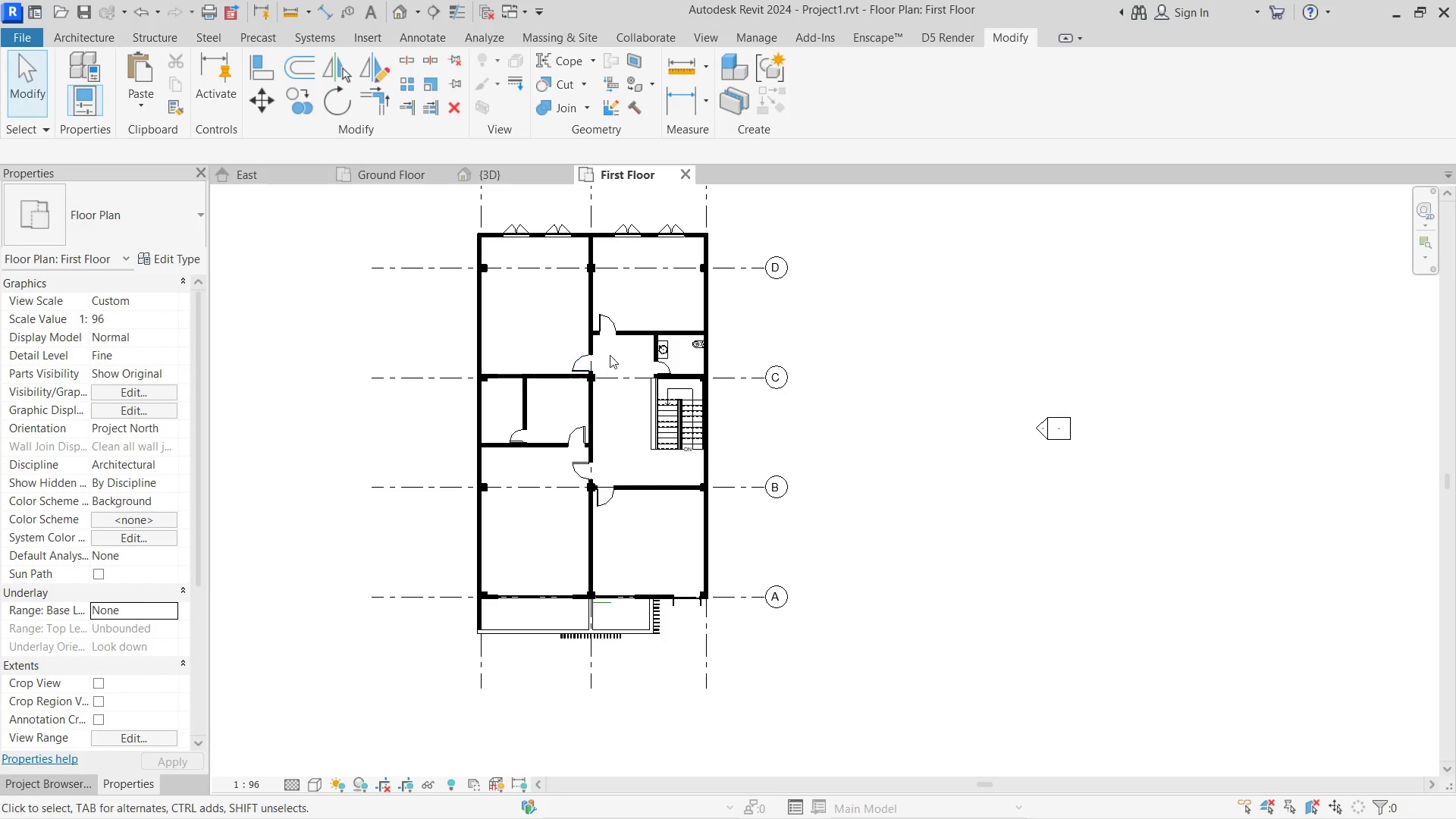 
left_click([795, 331])
 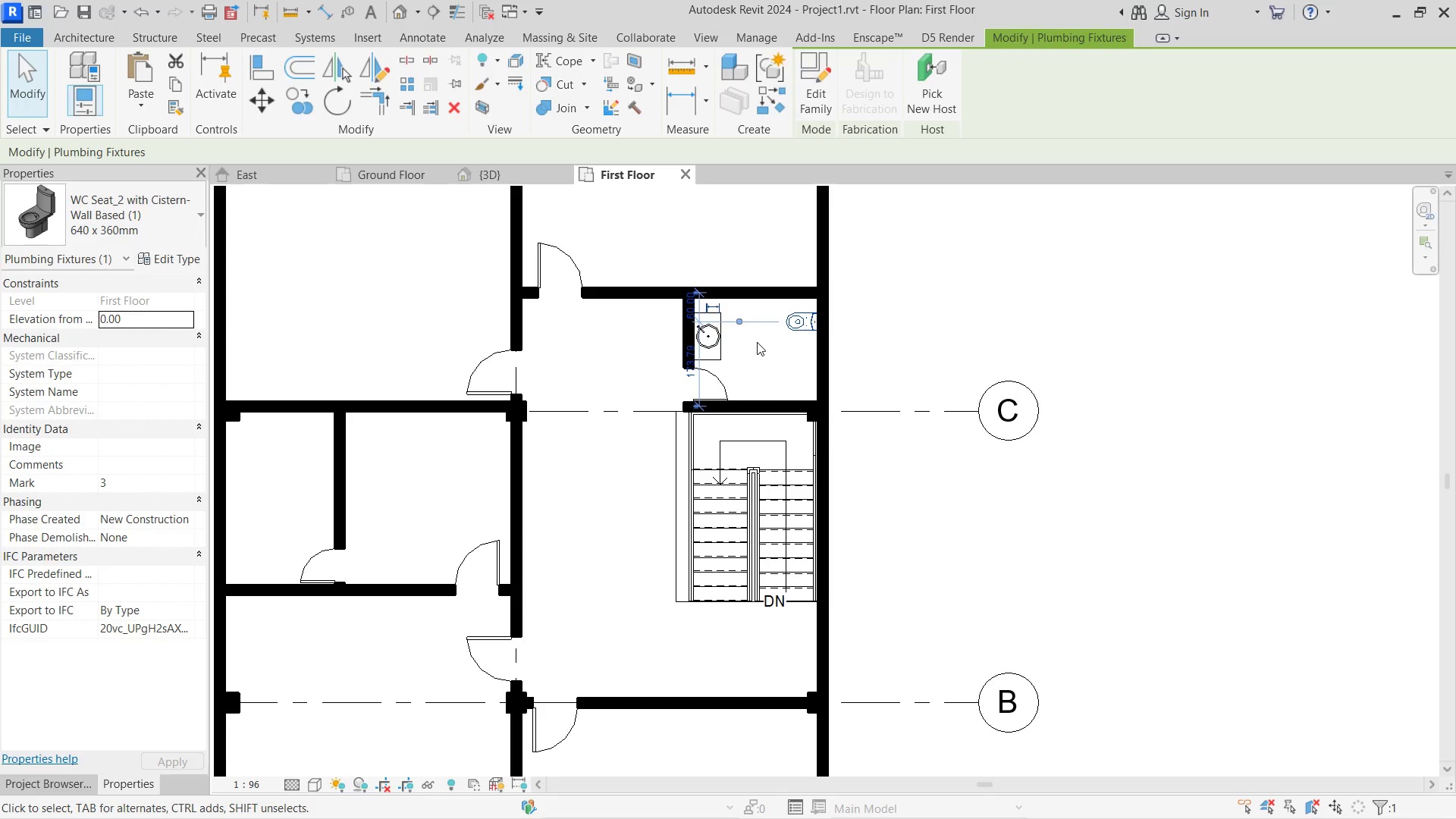 
scroll: coordinate [646, 357], scroll_direction: up, amount: 6.0
 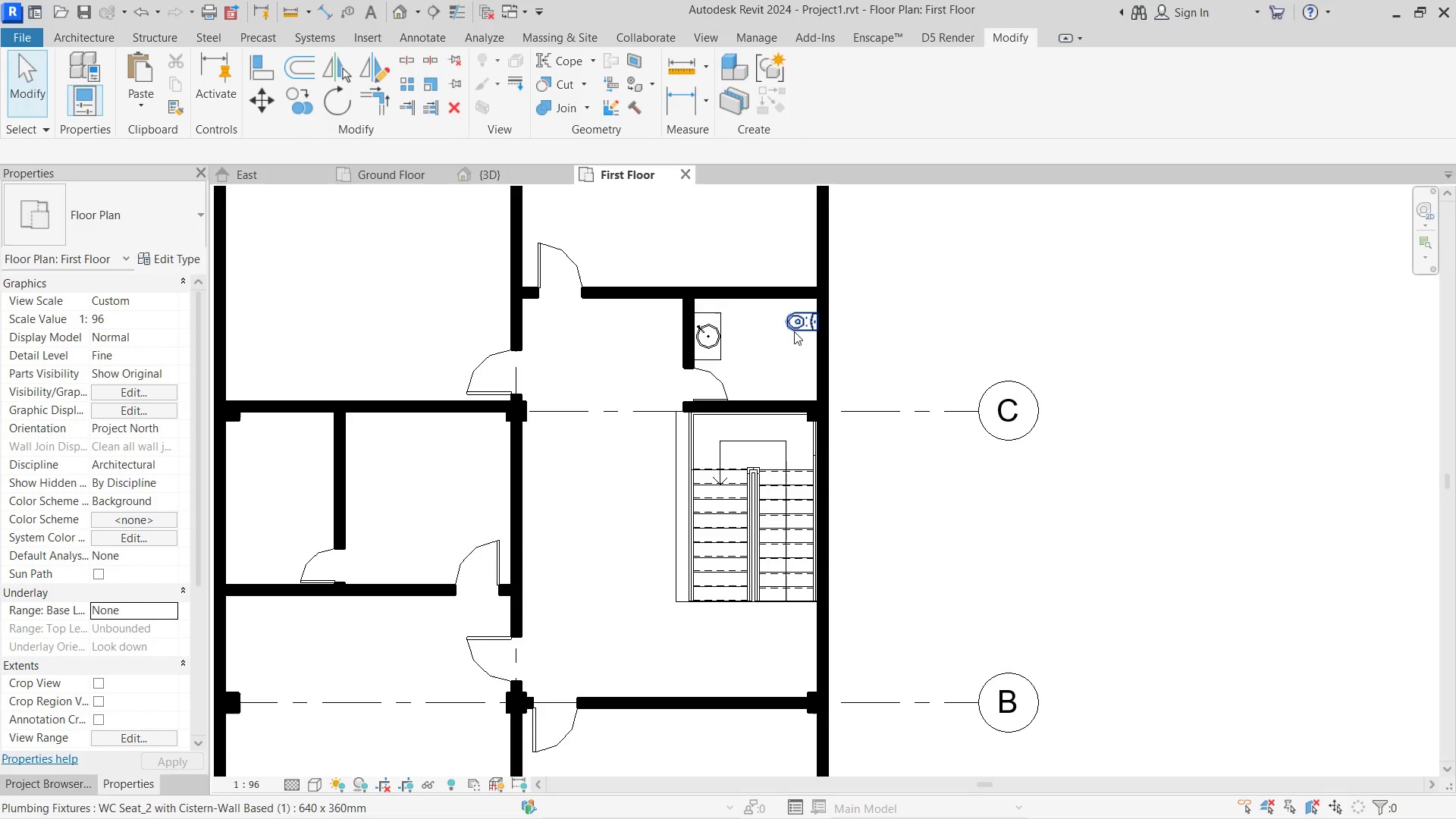 
key(Control+C)
 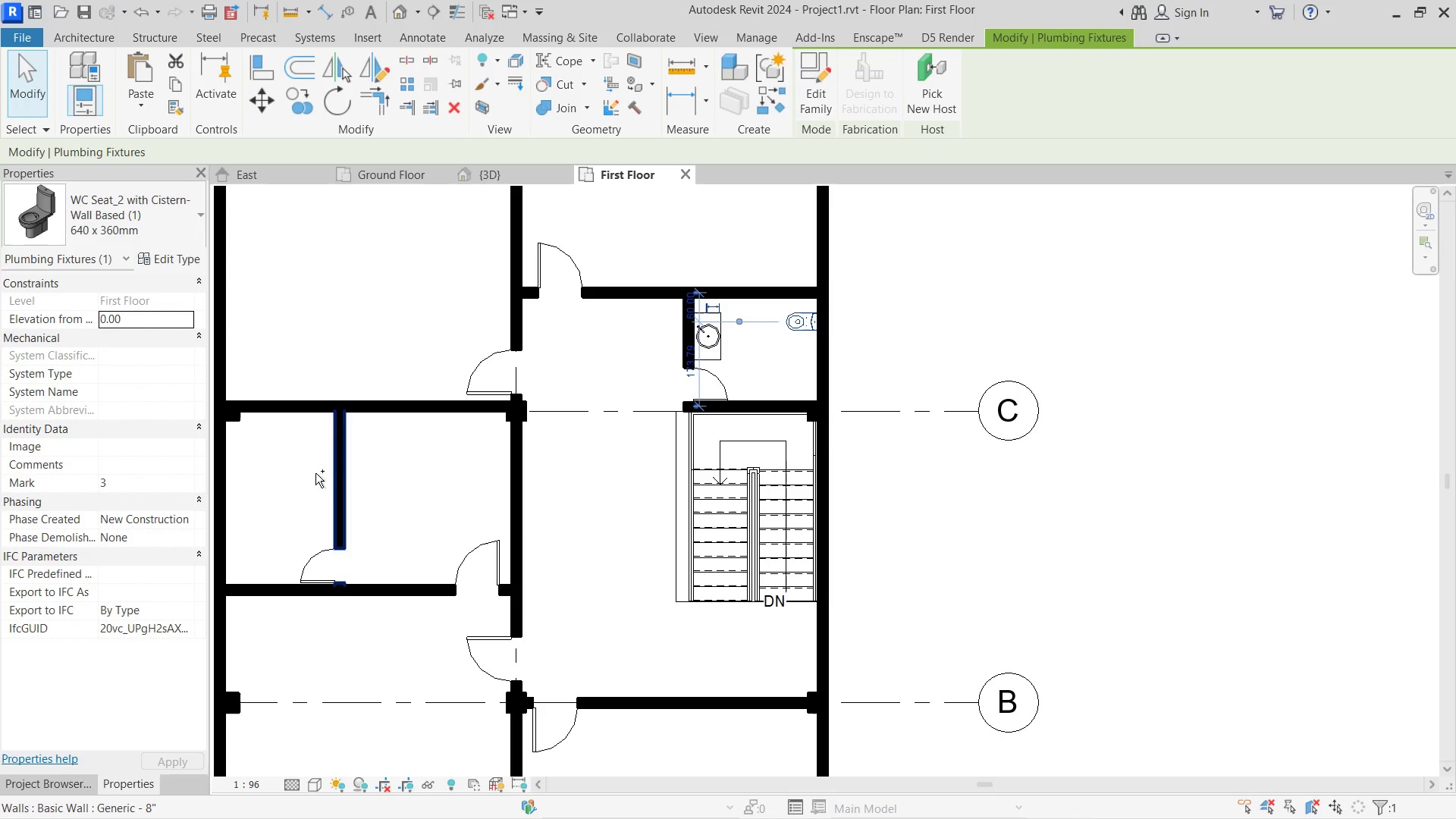 
key(Control+V)
 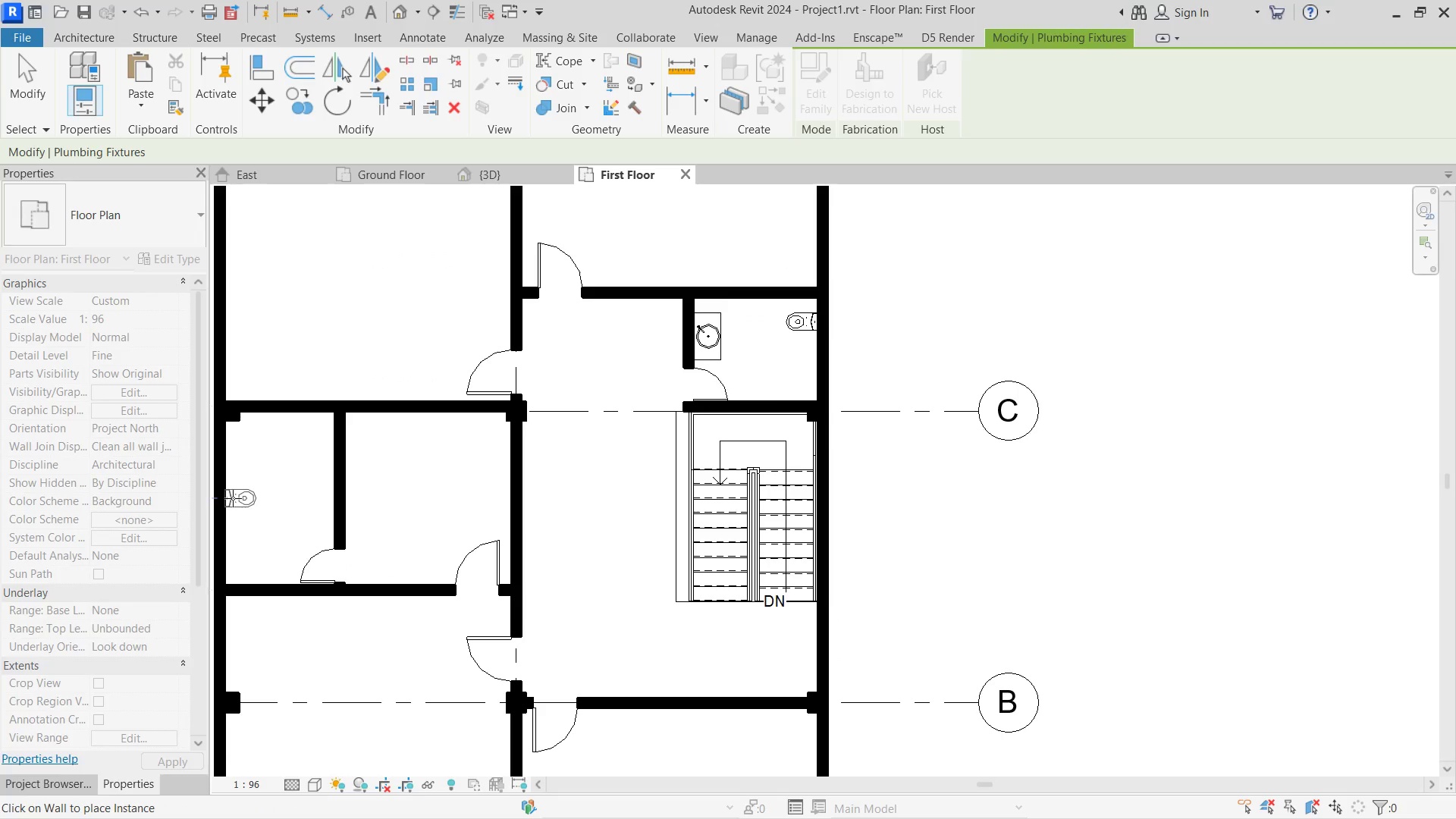 
wait(6.42)
 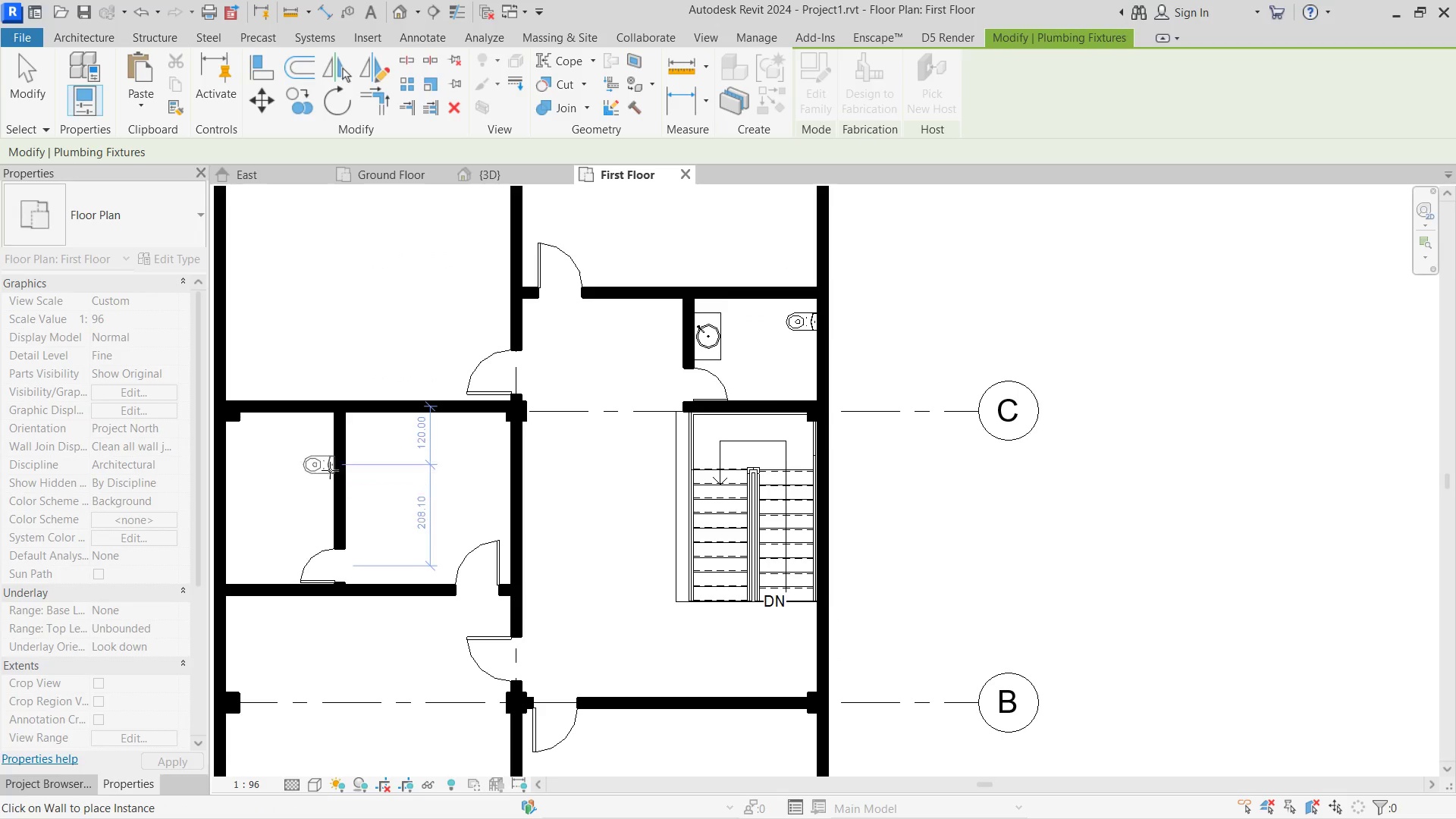 
left_click([226, 488])
 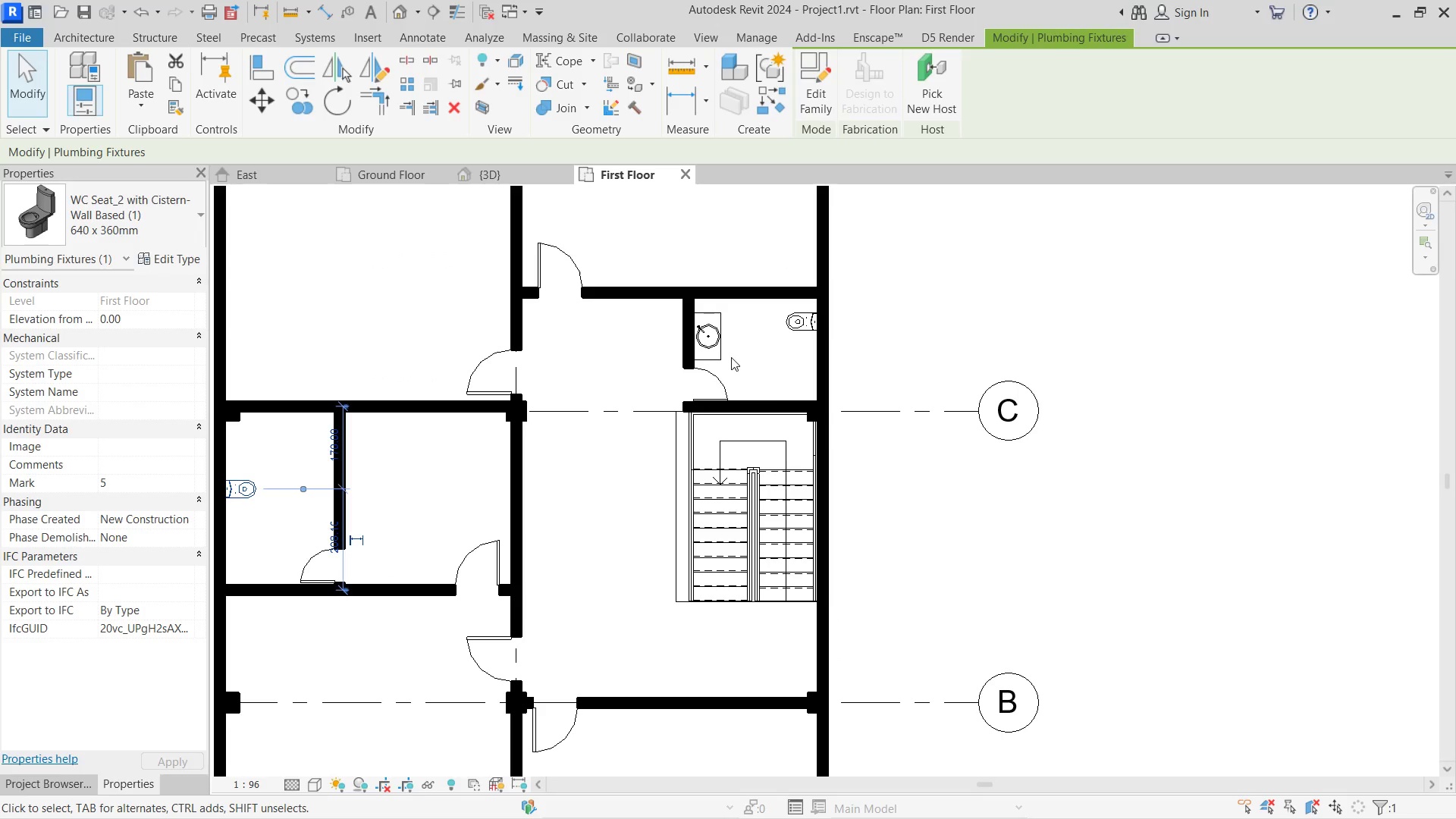 
left_click([714, 354])
 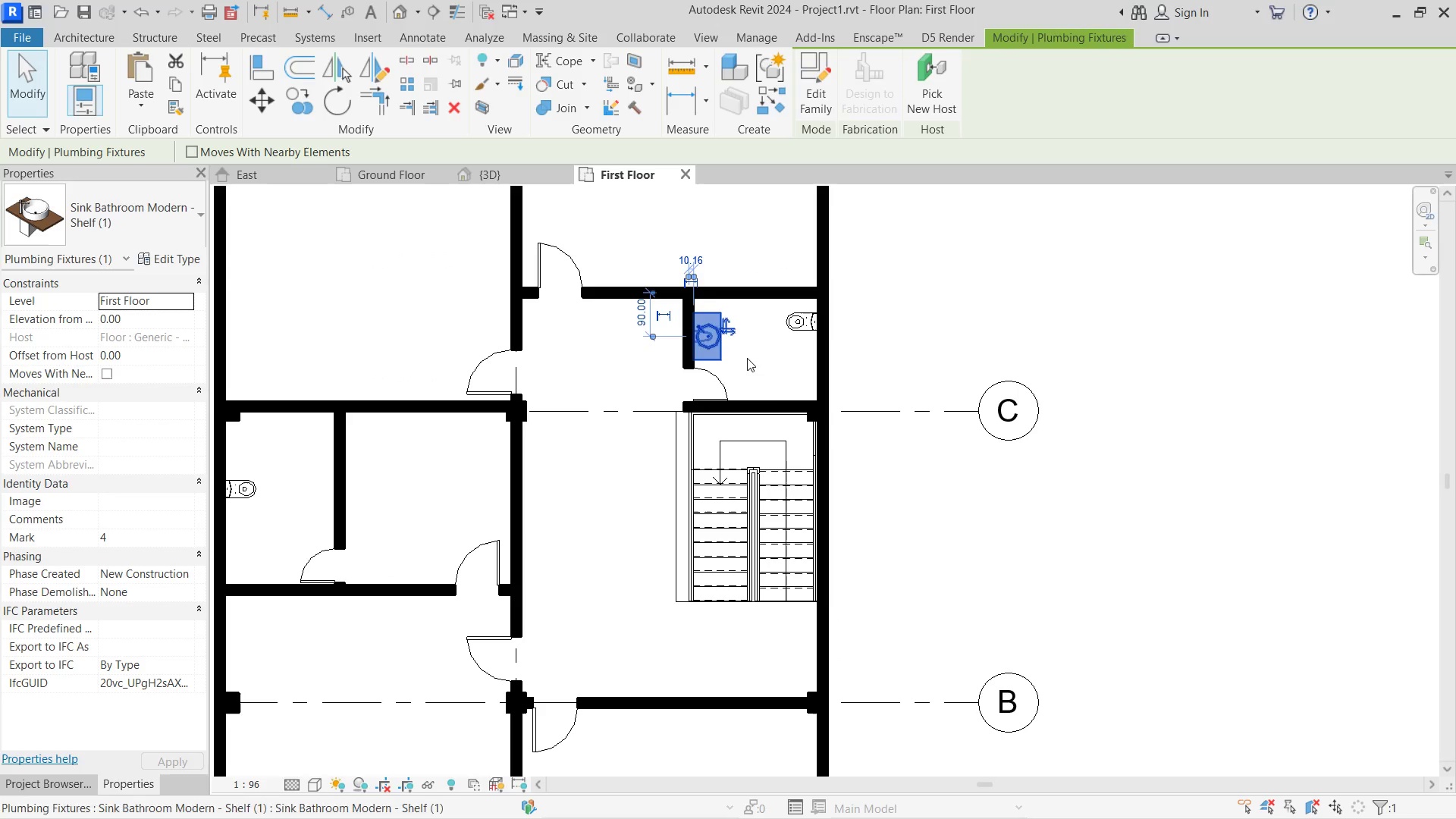 
key(Control+C)
 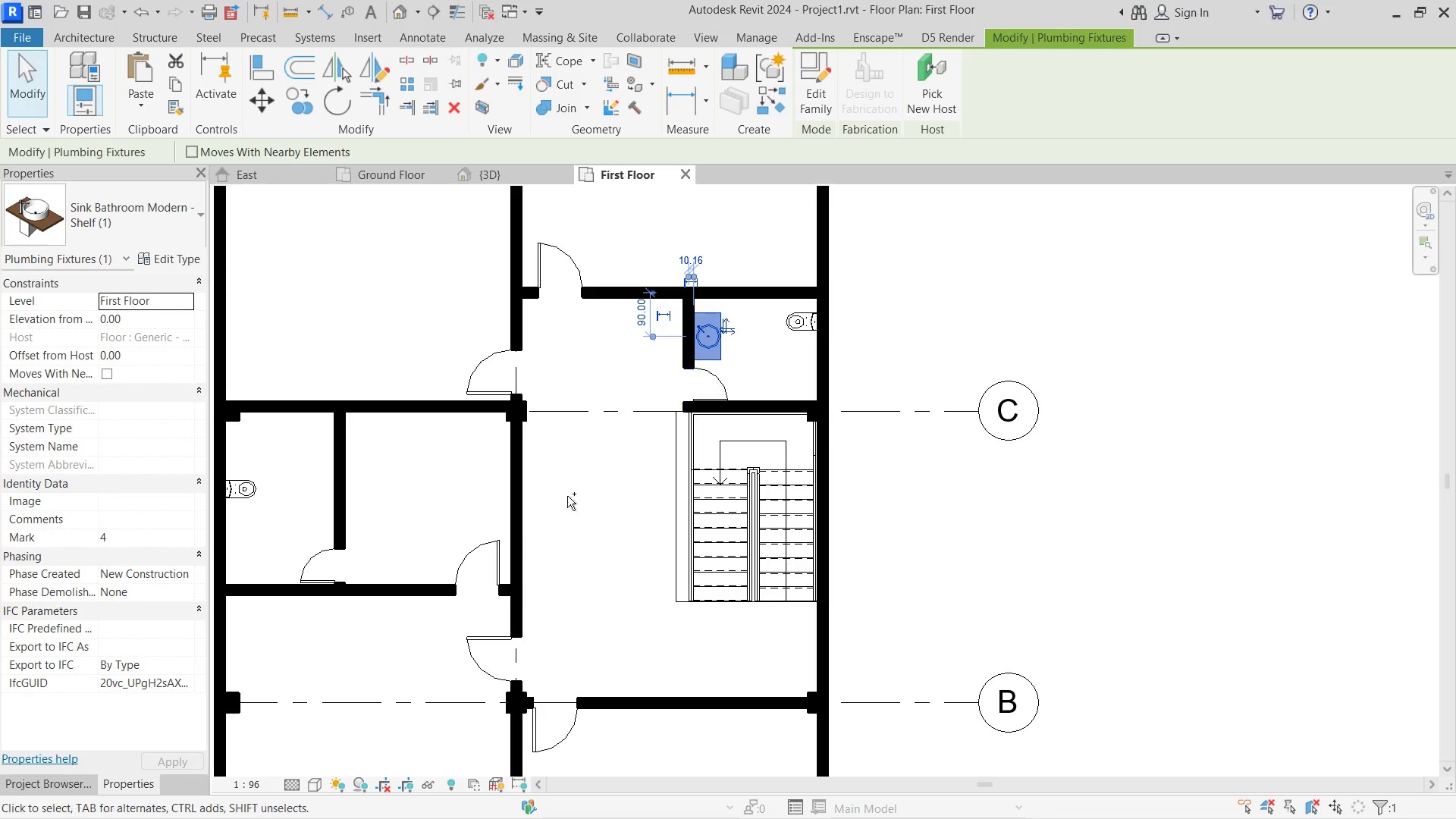 
key(Control+V)
 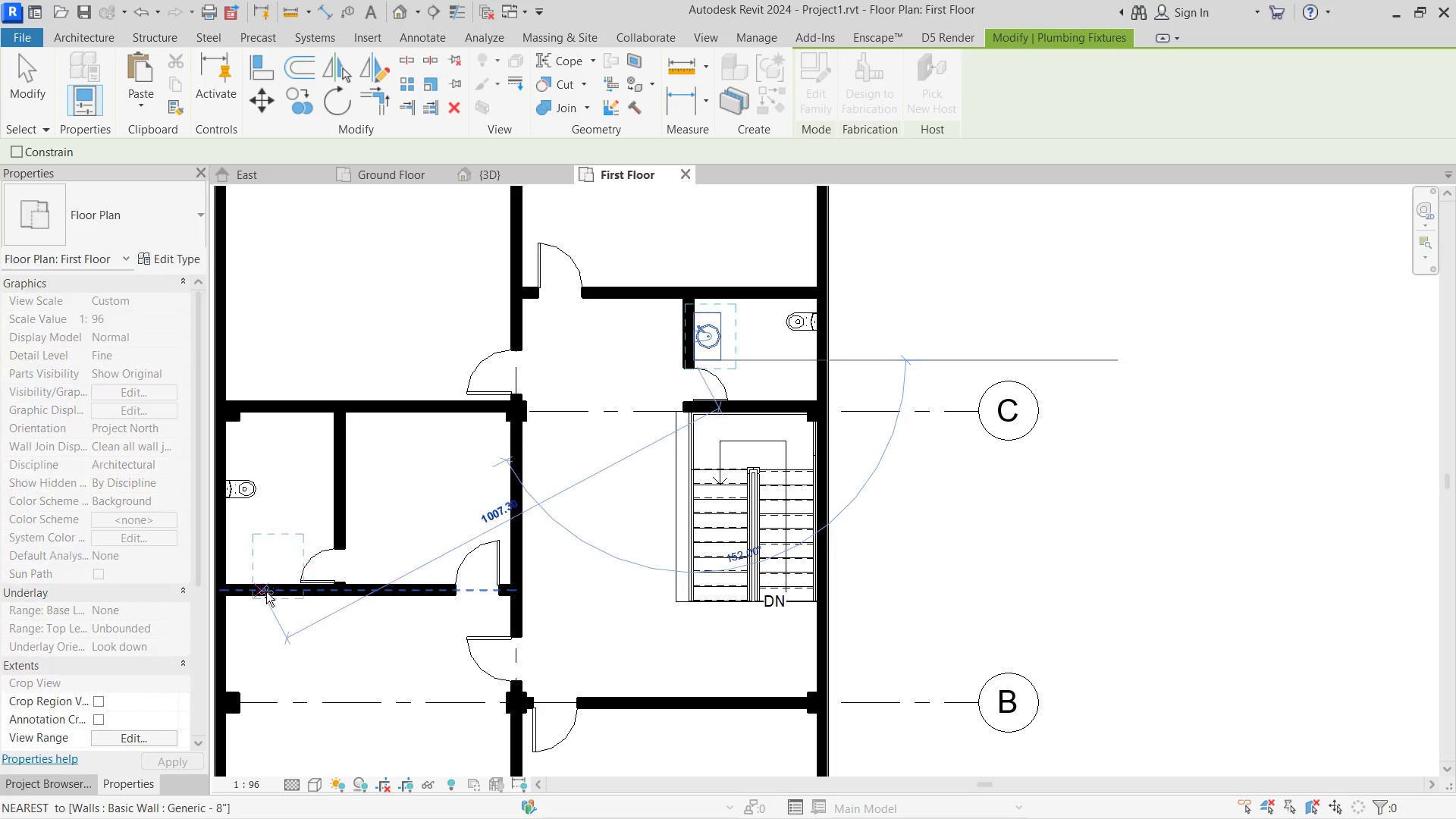 
left_click([257, 557])
 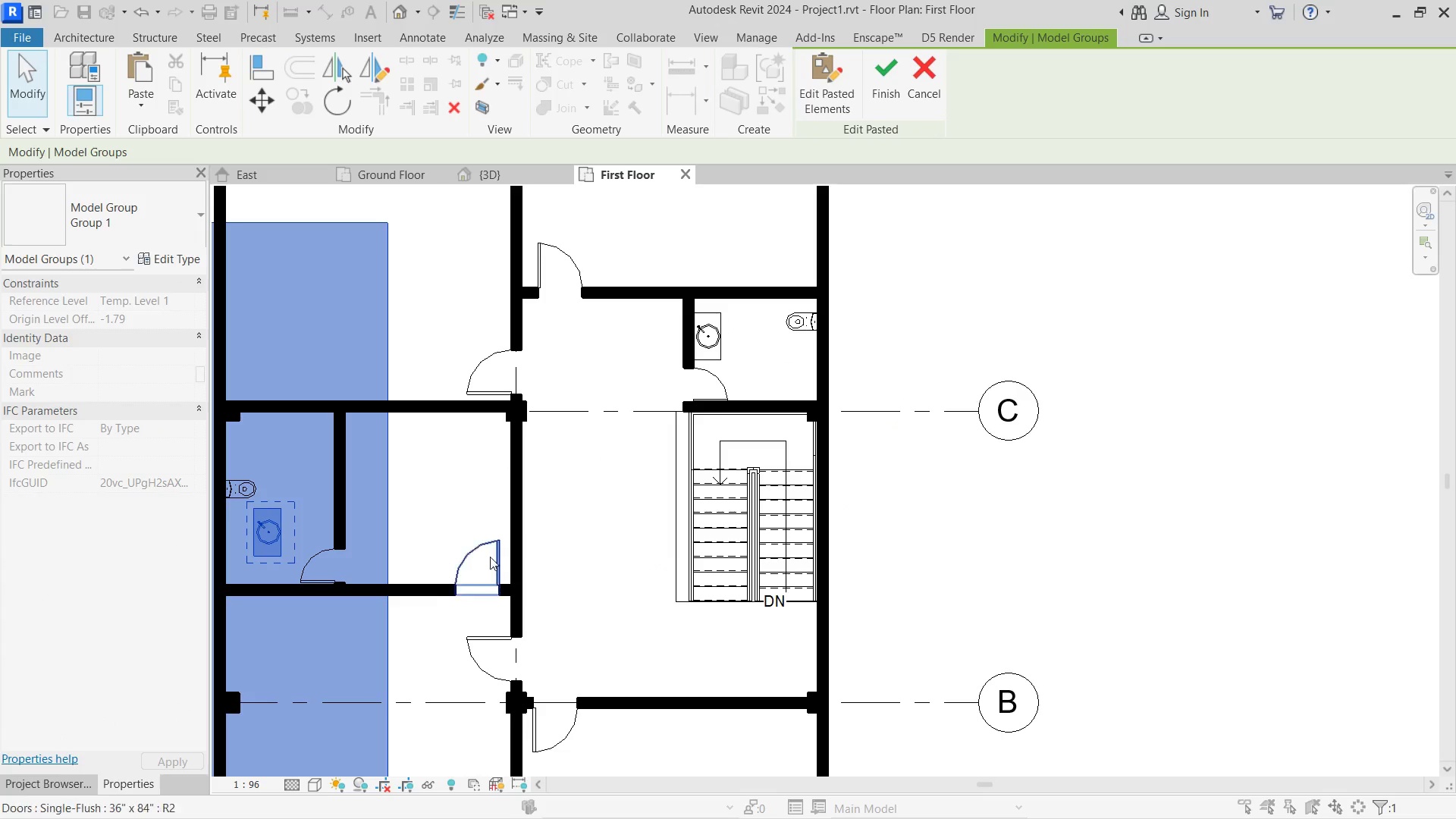 
left_click([411, 504])
 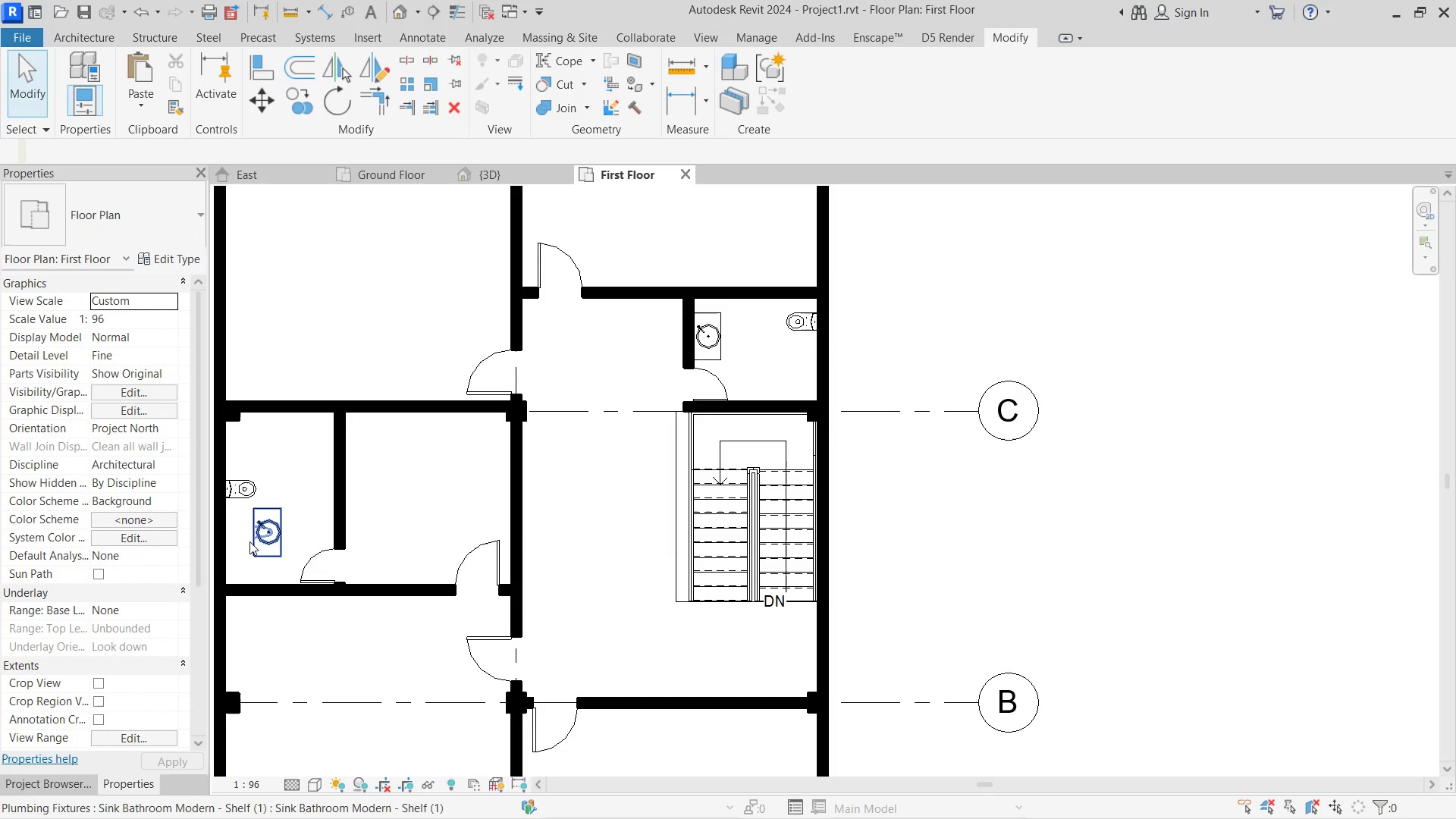 
left_click([254, 544])
 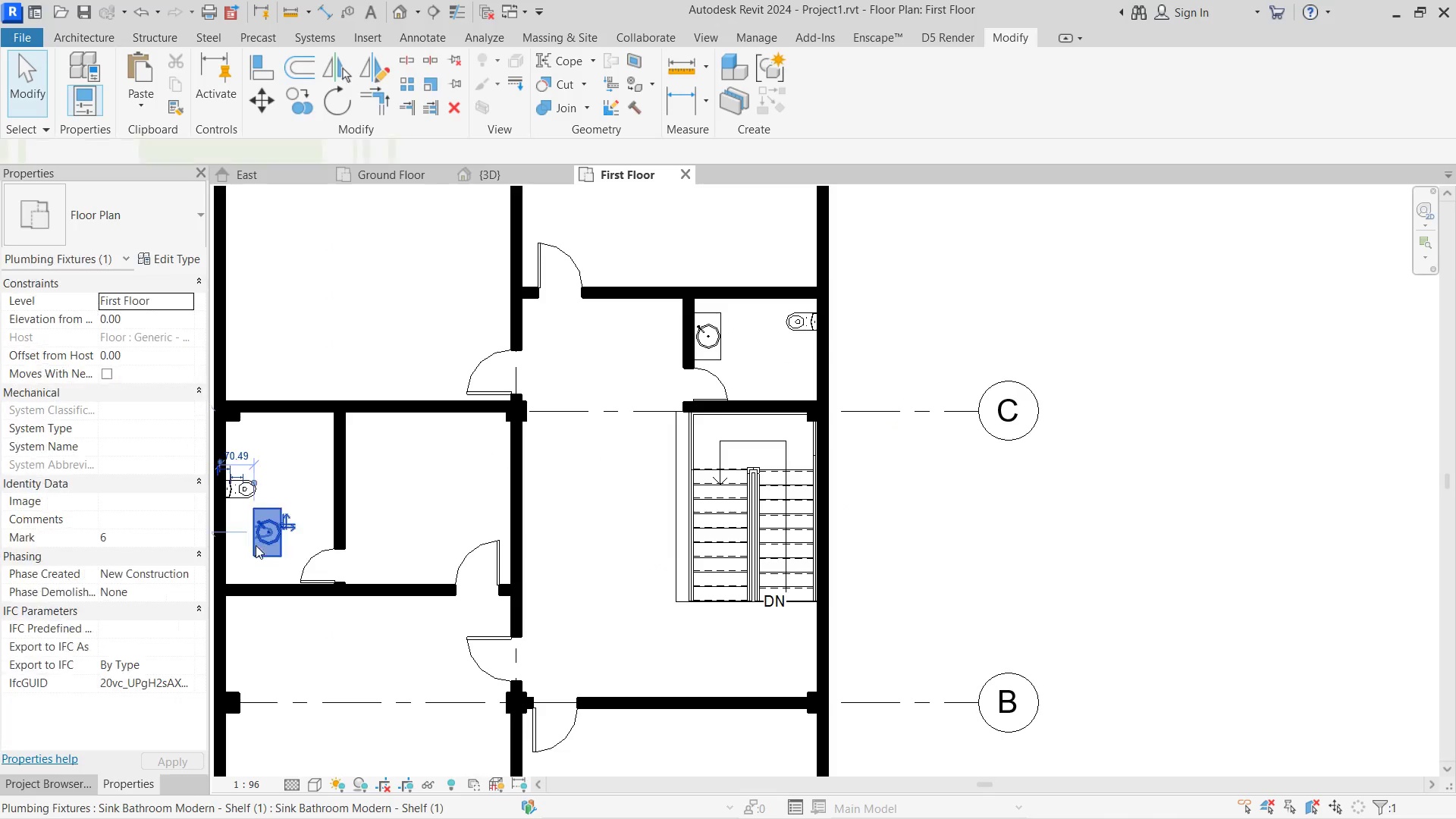 
key(Space)
 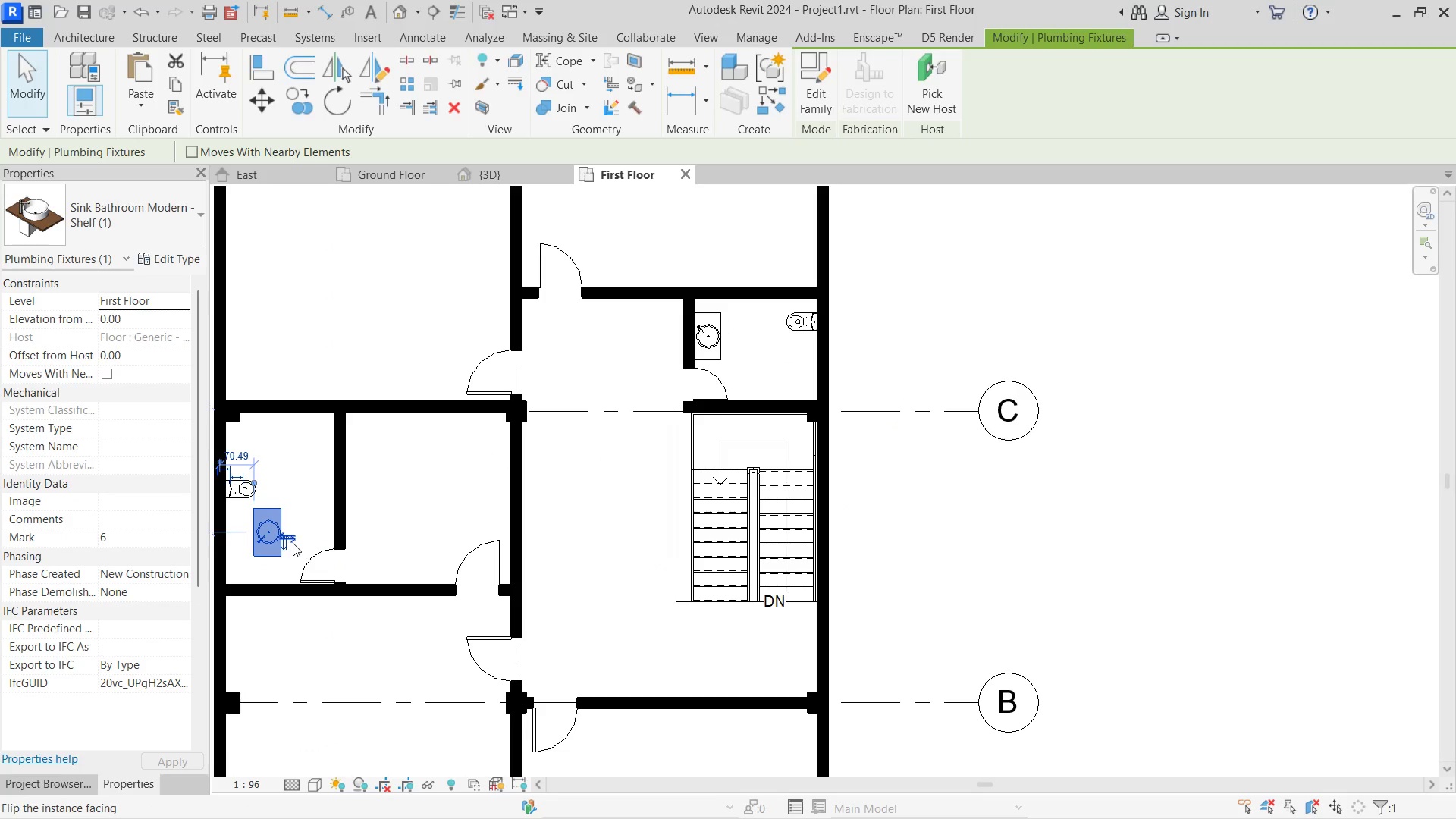 
key(Space)
 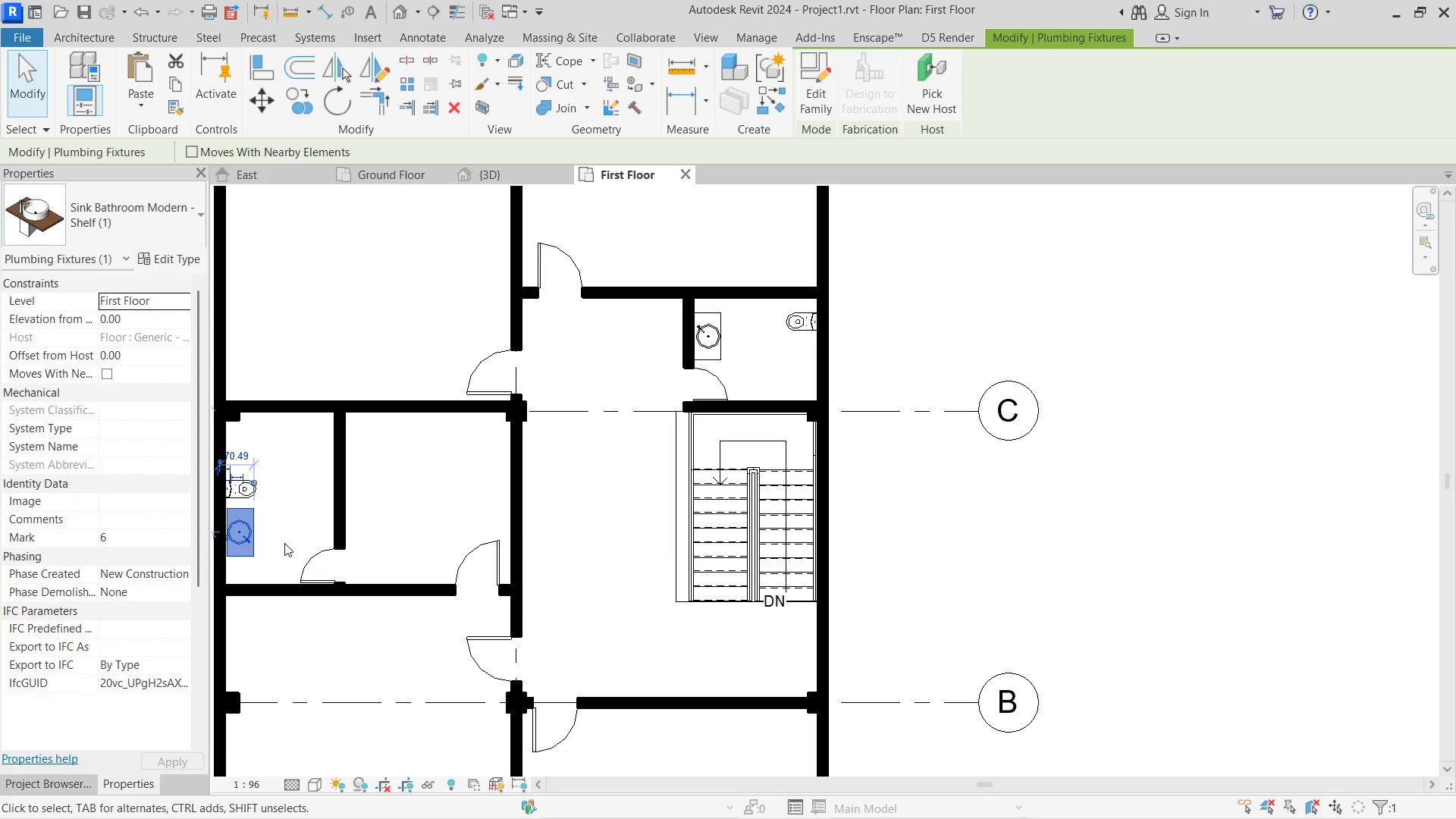 
left_click([270, 529])
 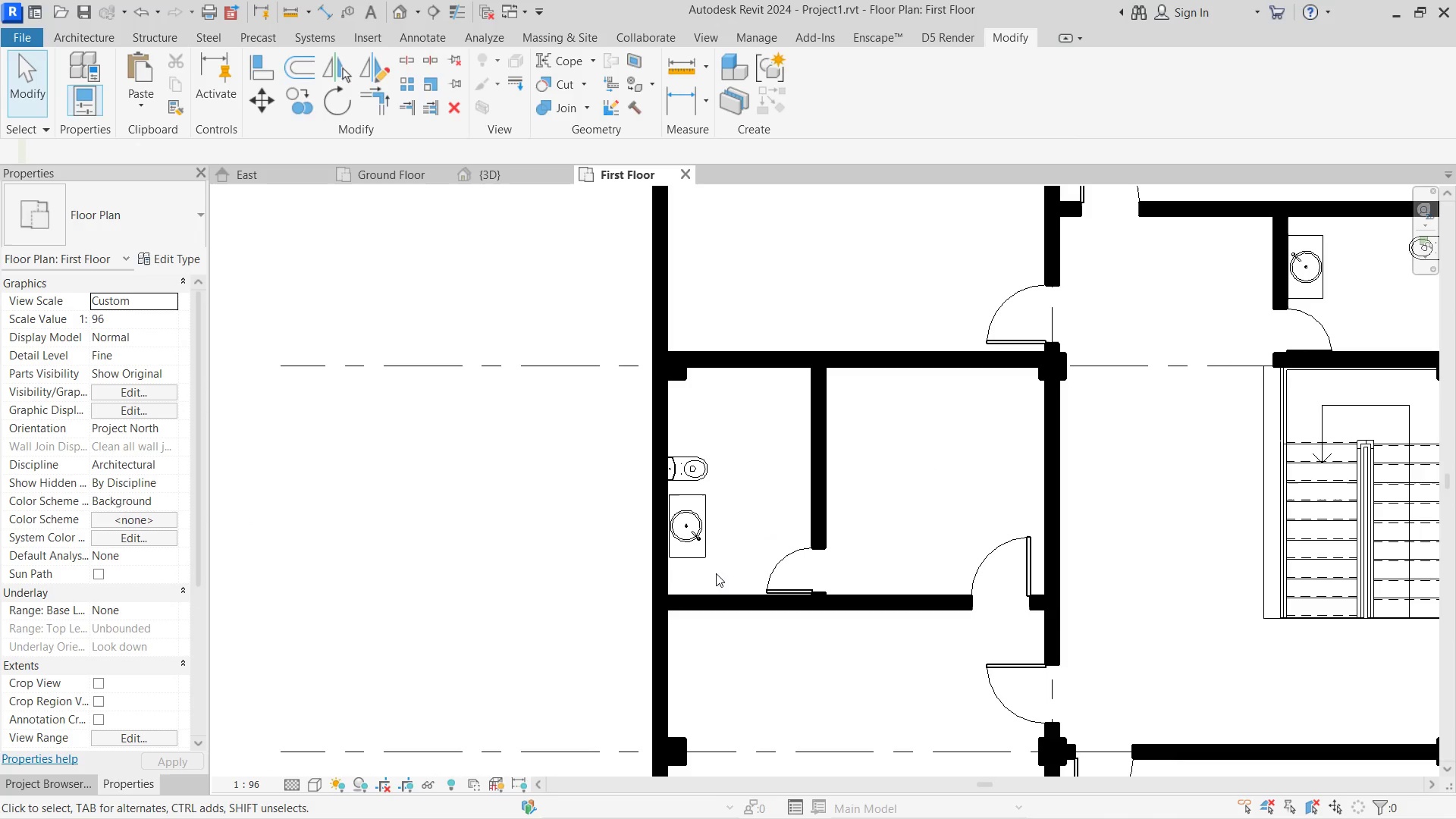 
scroll: coordinate [279, 541], scroll_direction: up, amount: 2.0
 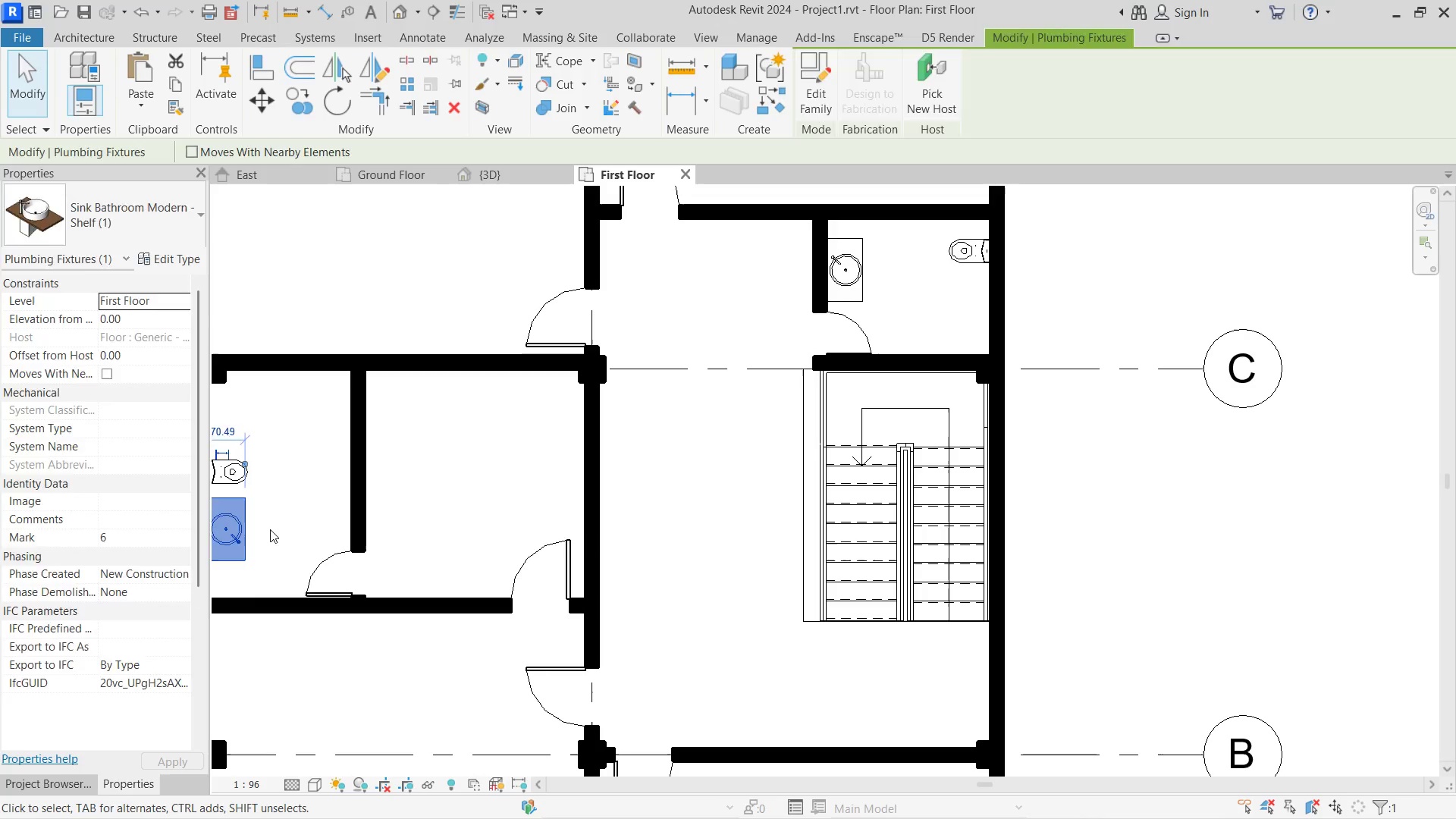 
left_click([707, 557])
 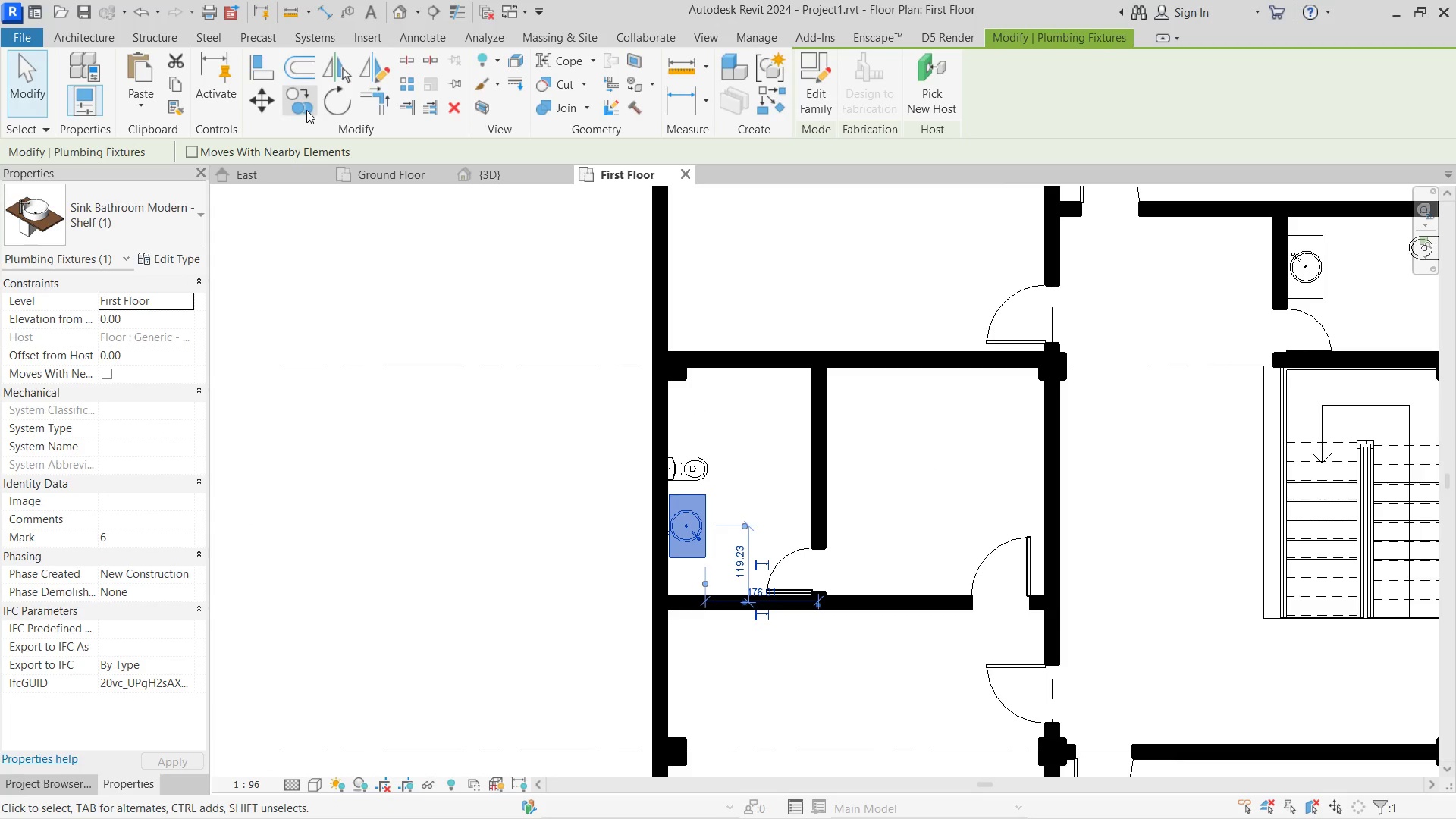 
left_click([331, 110])
 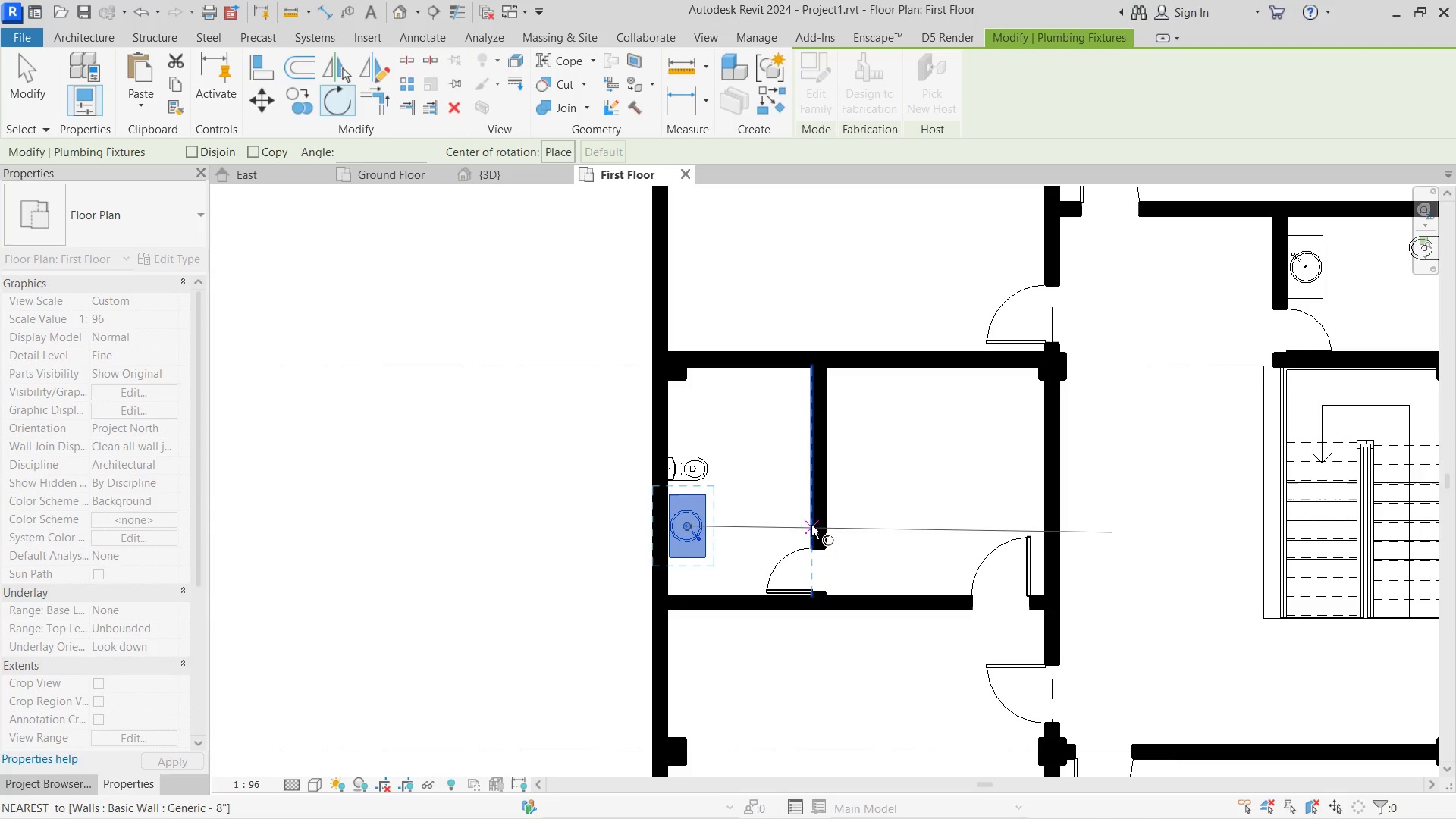 
key(Escape)
 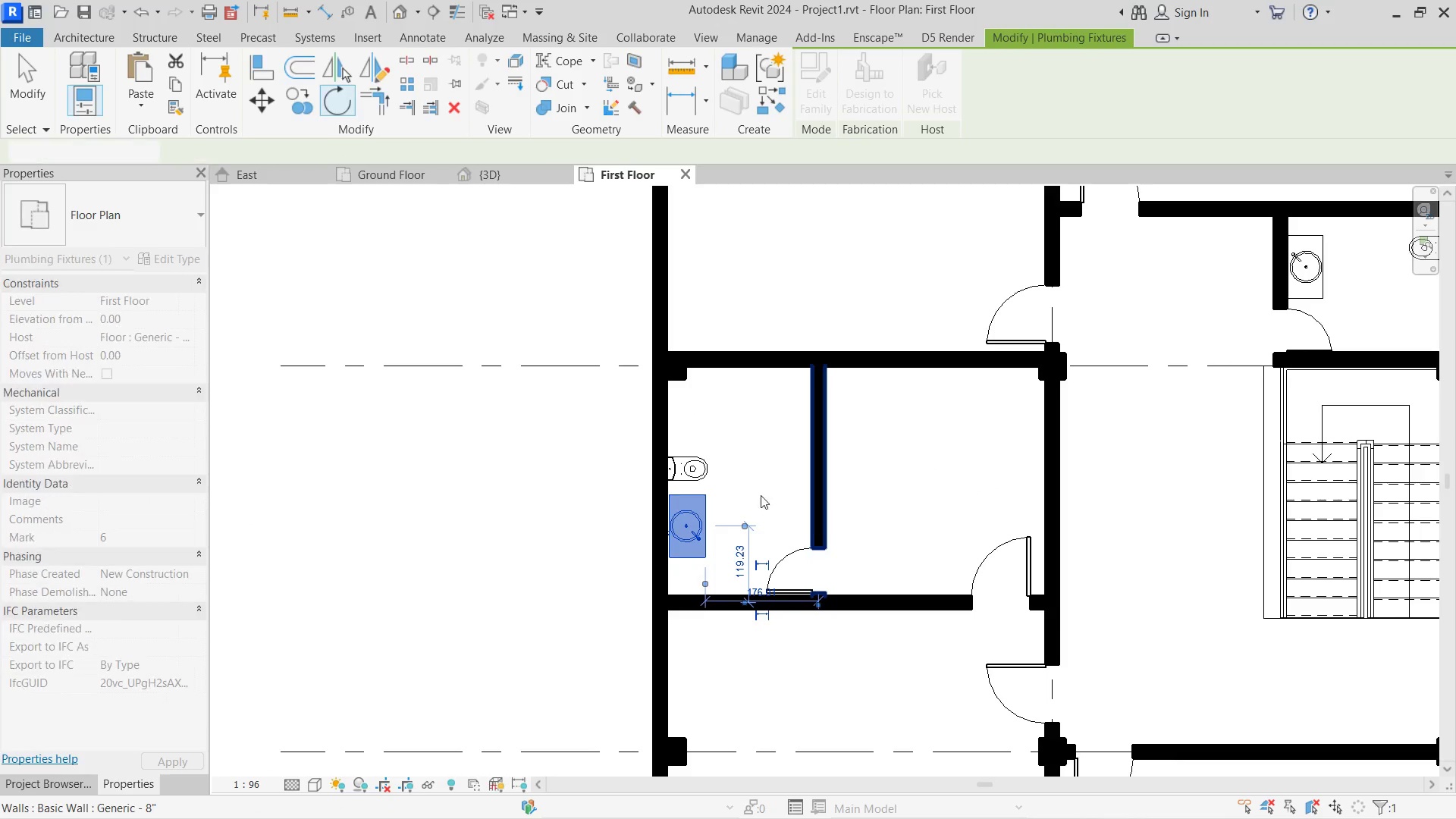 
key(Escape)
 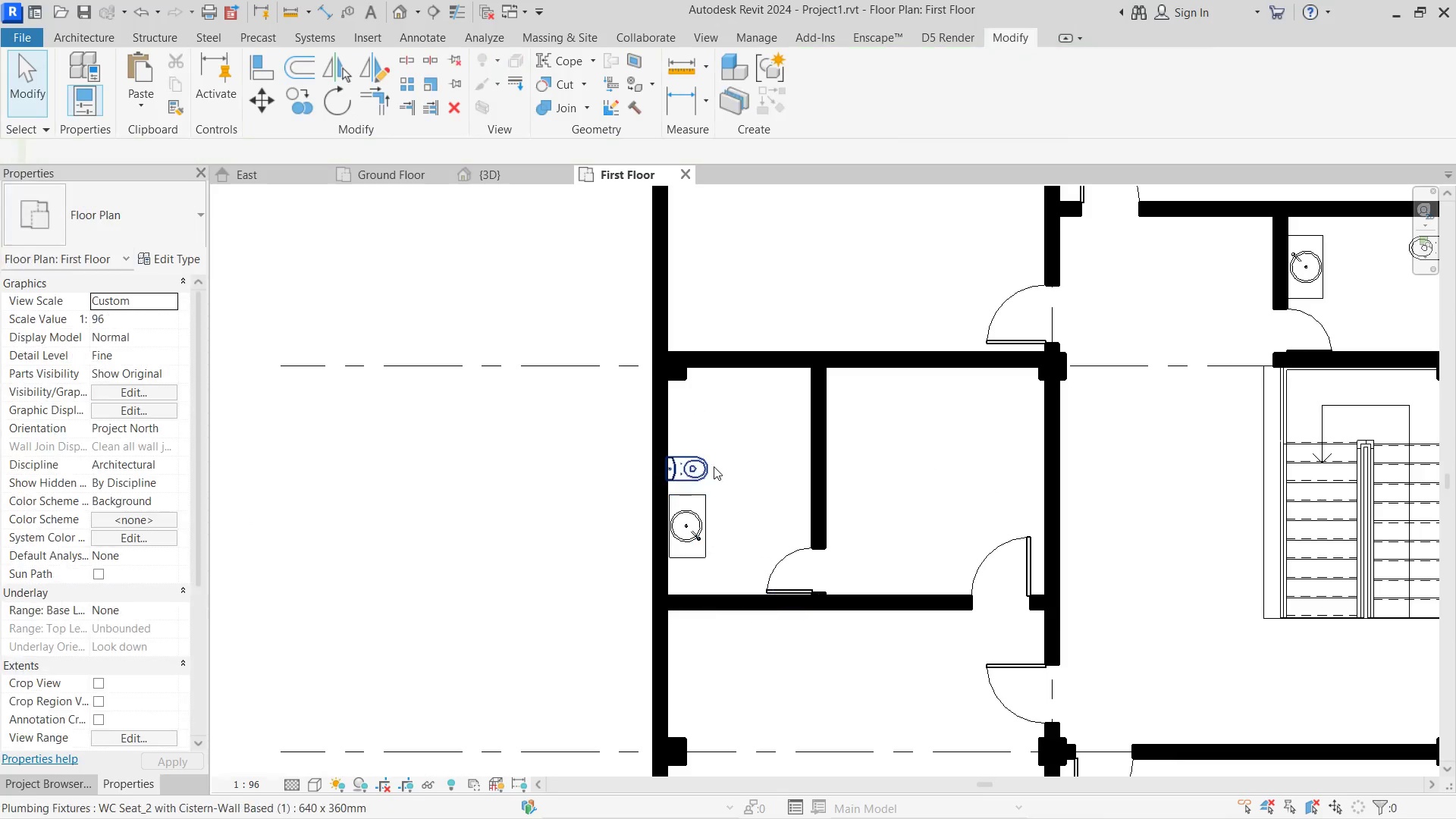 
left_click([714, 466])
 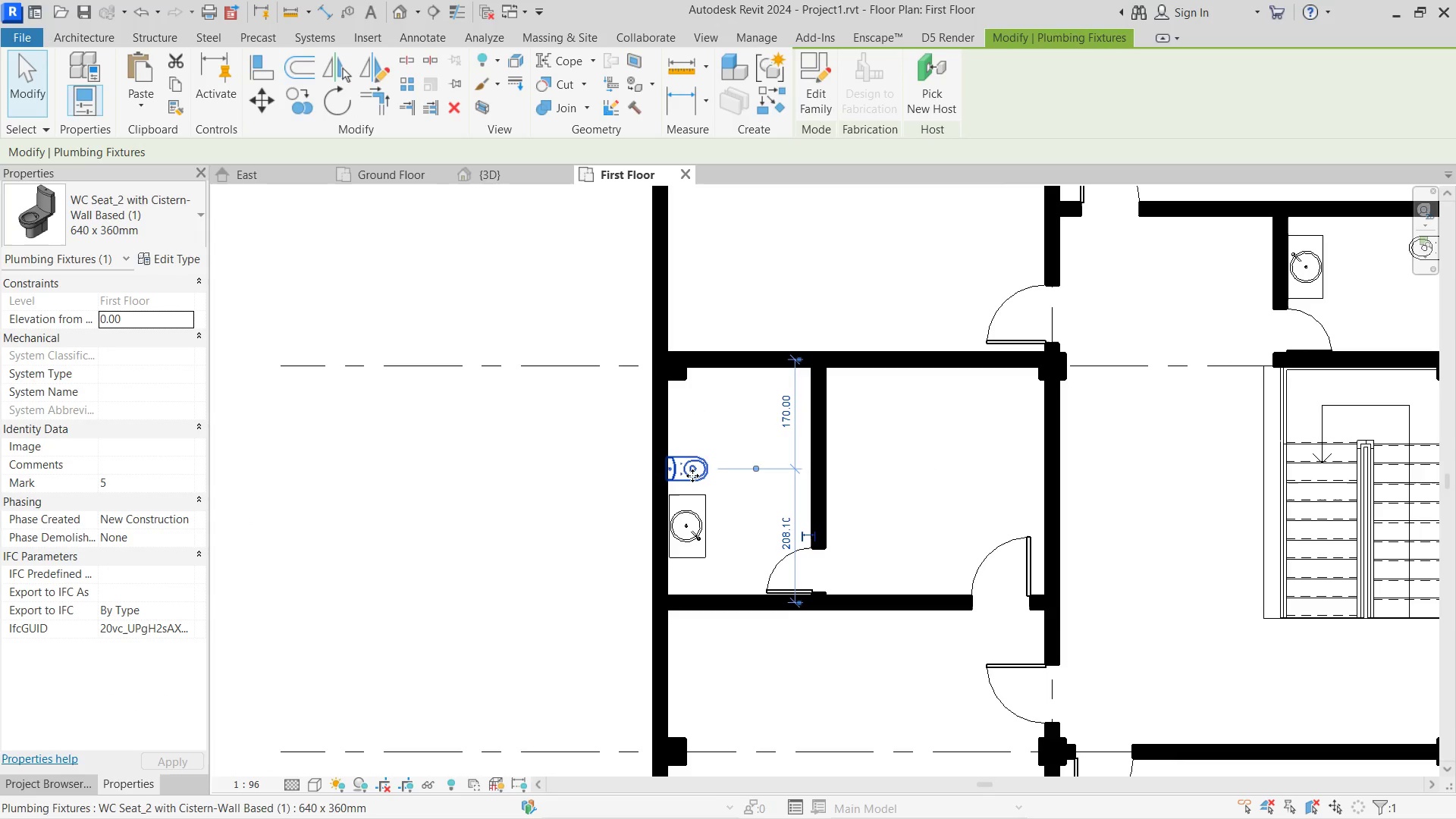 
left_click_drag(start_coordinate=[692, 475], to_coordinate=[742, 479])
 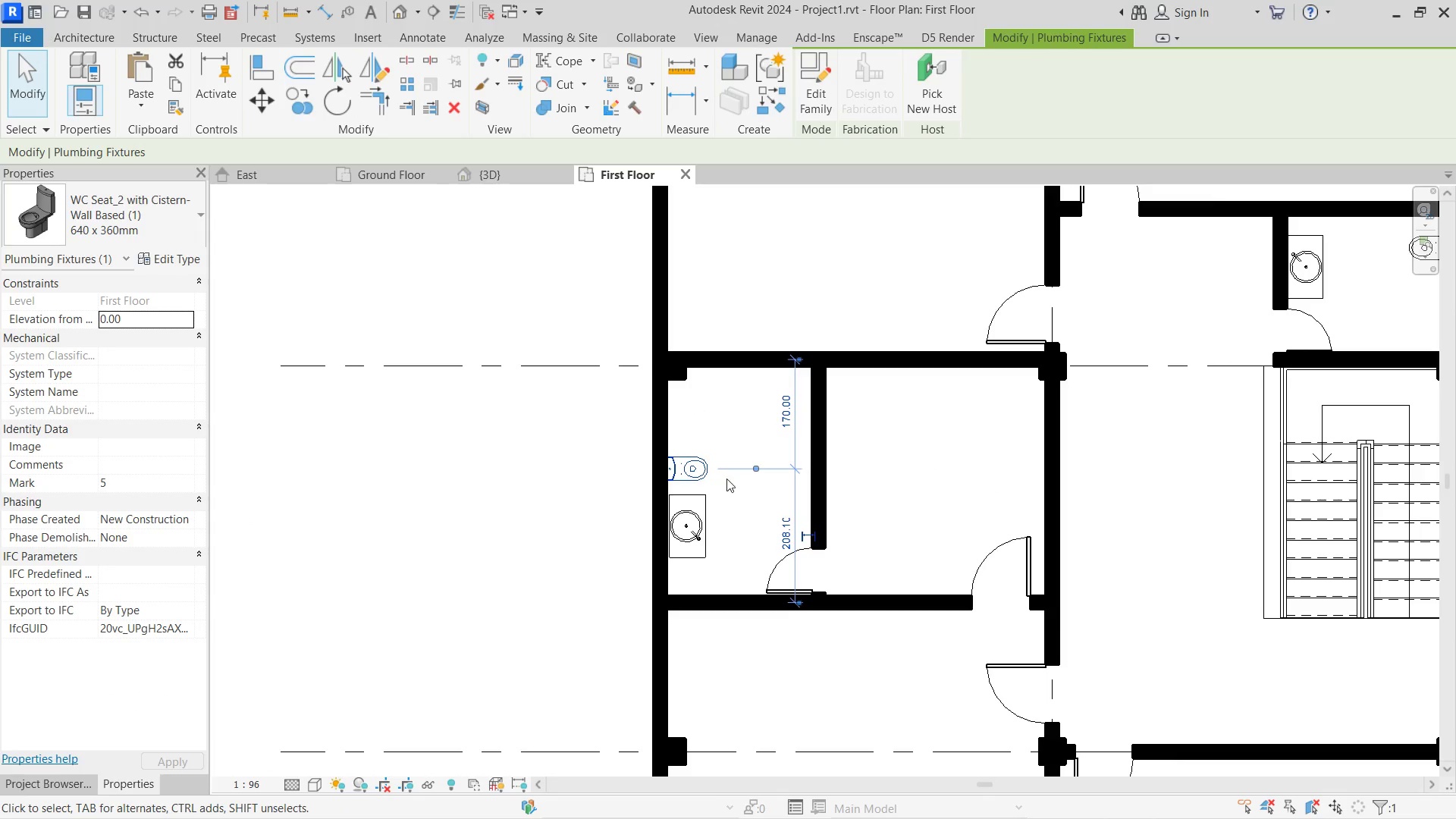 
key(Control+X)
 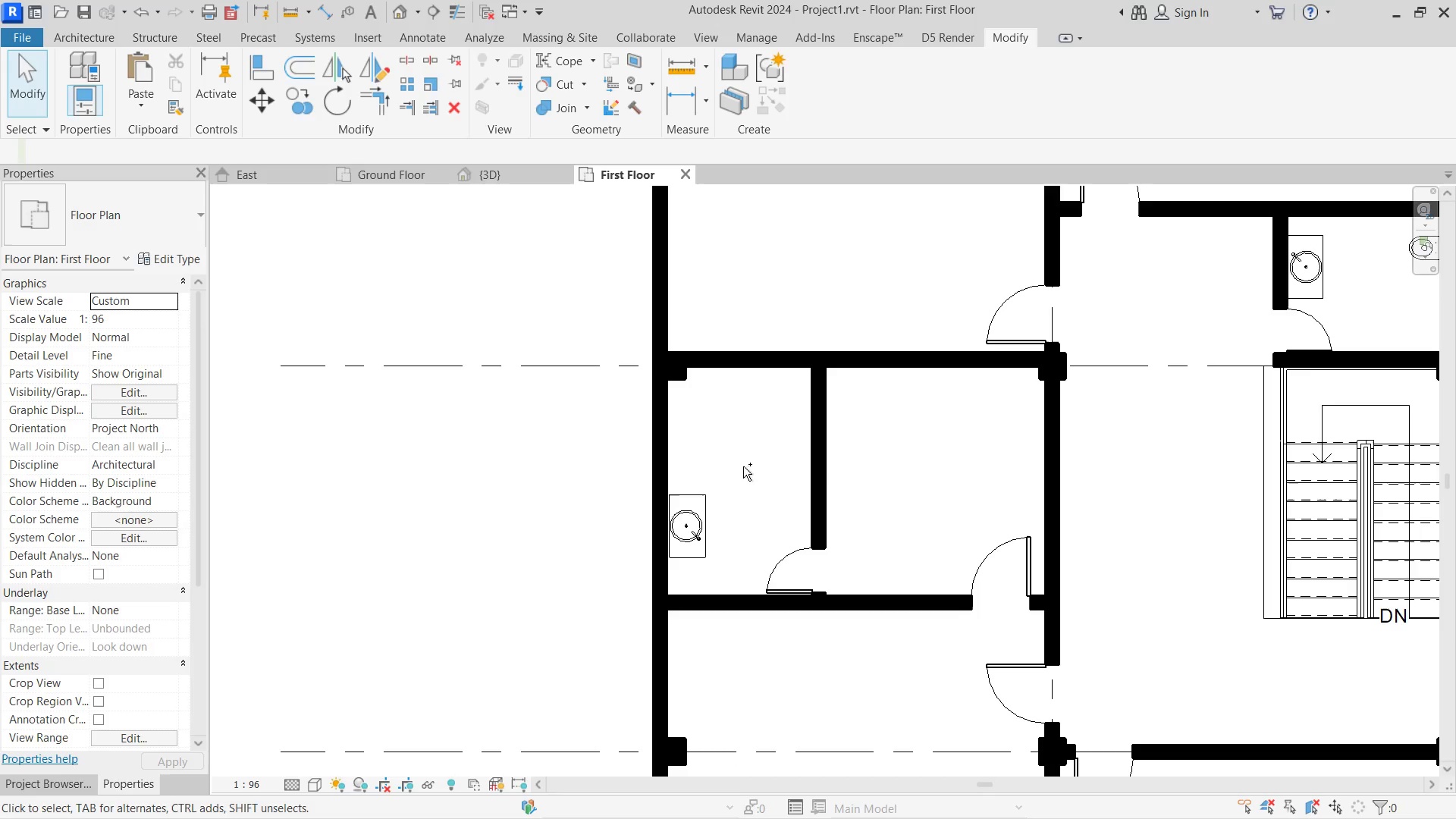 
key(Control+V)
 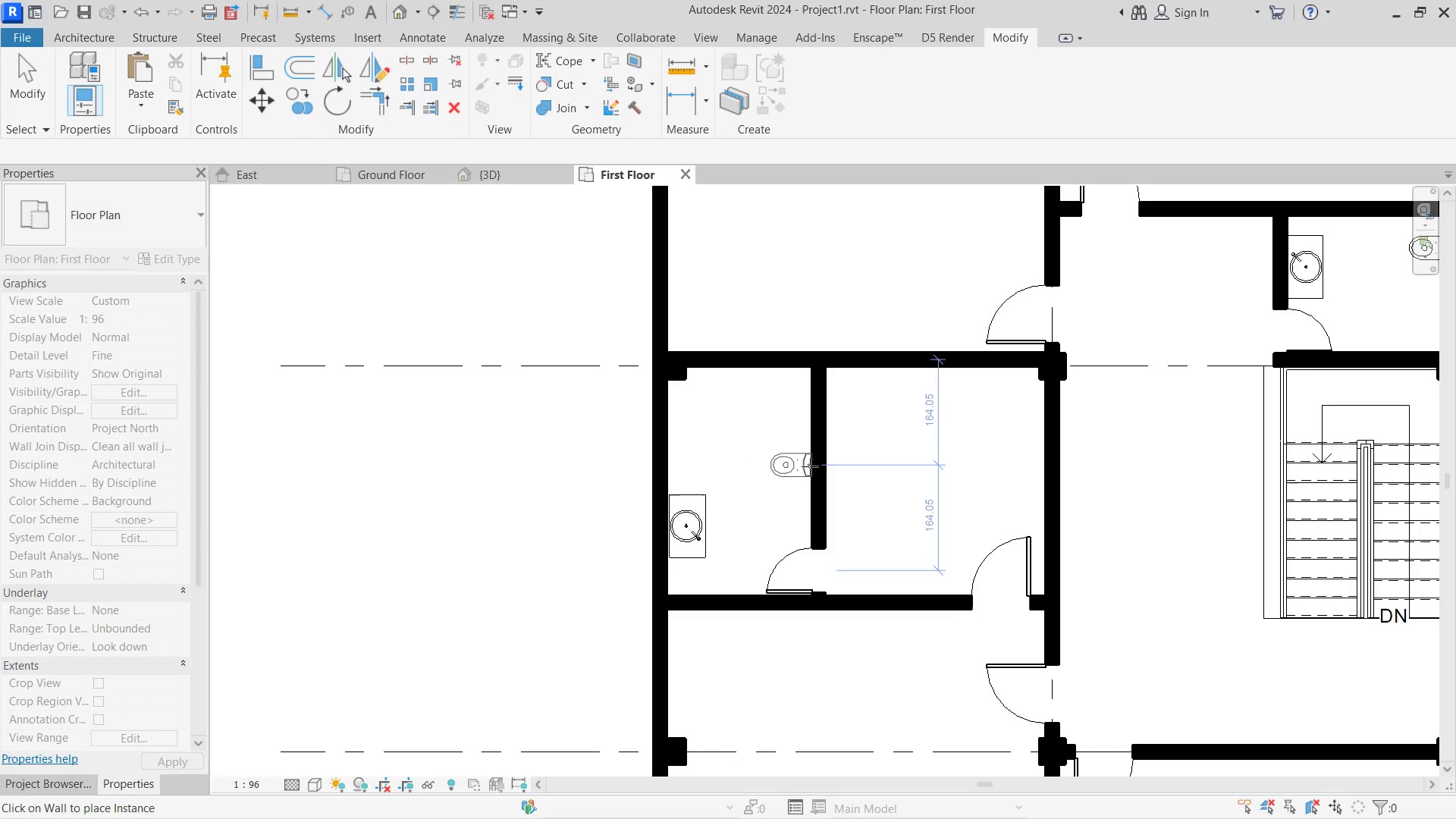 
left_click([810, 466])
 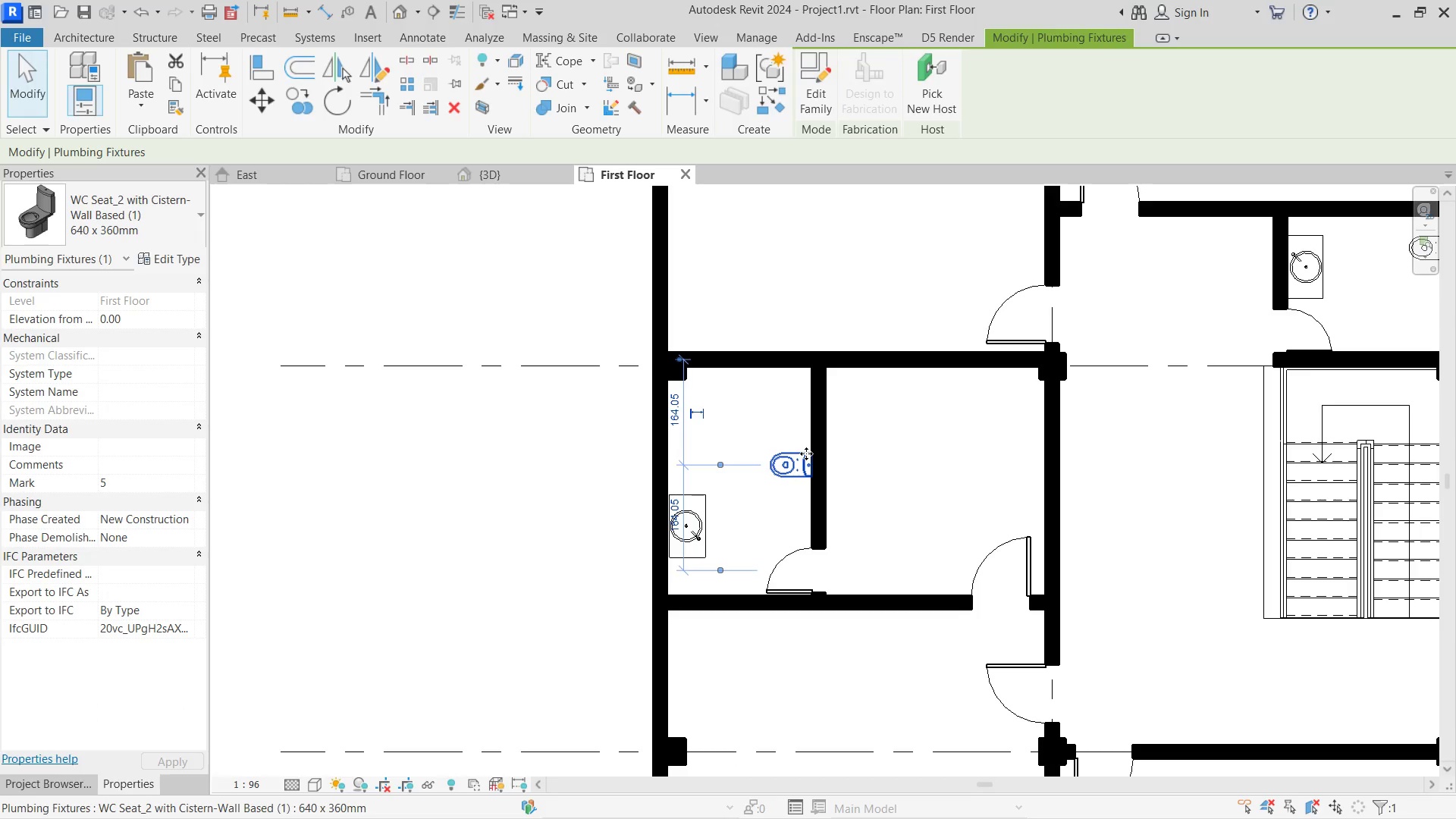 
key(Escape)
 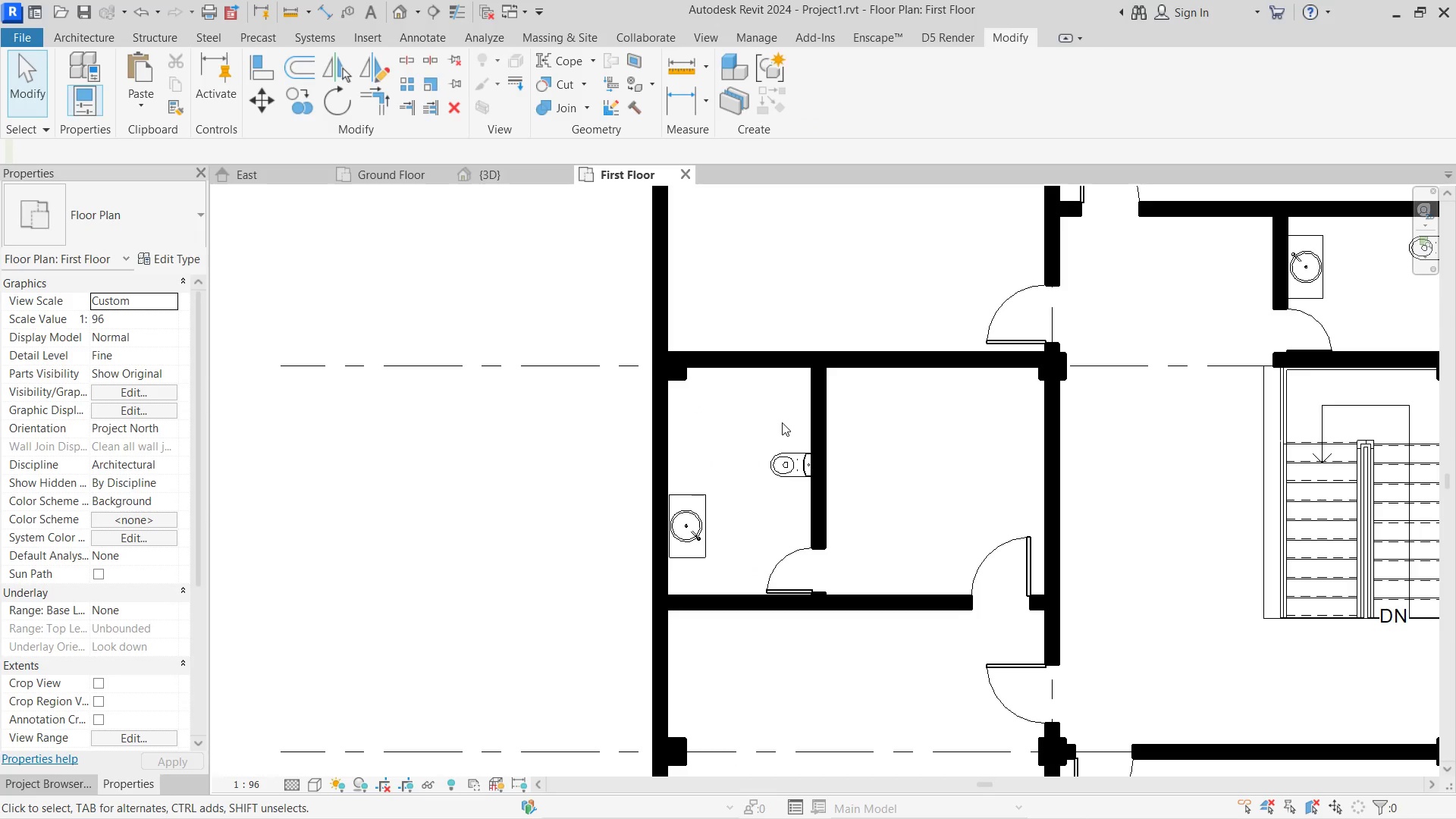 
left_click_drag(start_coordinate=[538, 460], to_coordinate=[538, 455])
 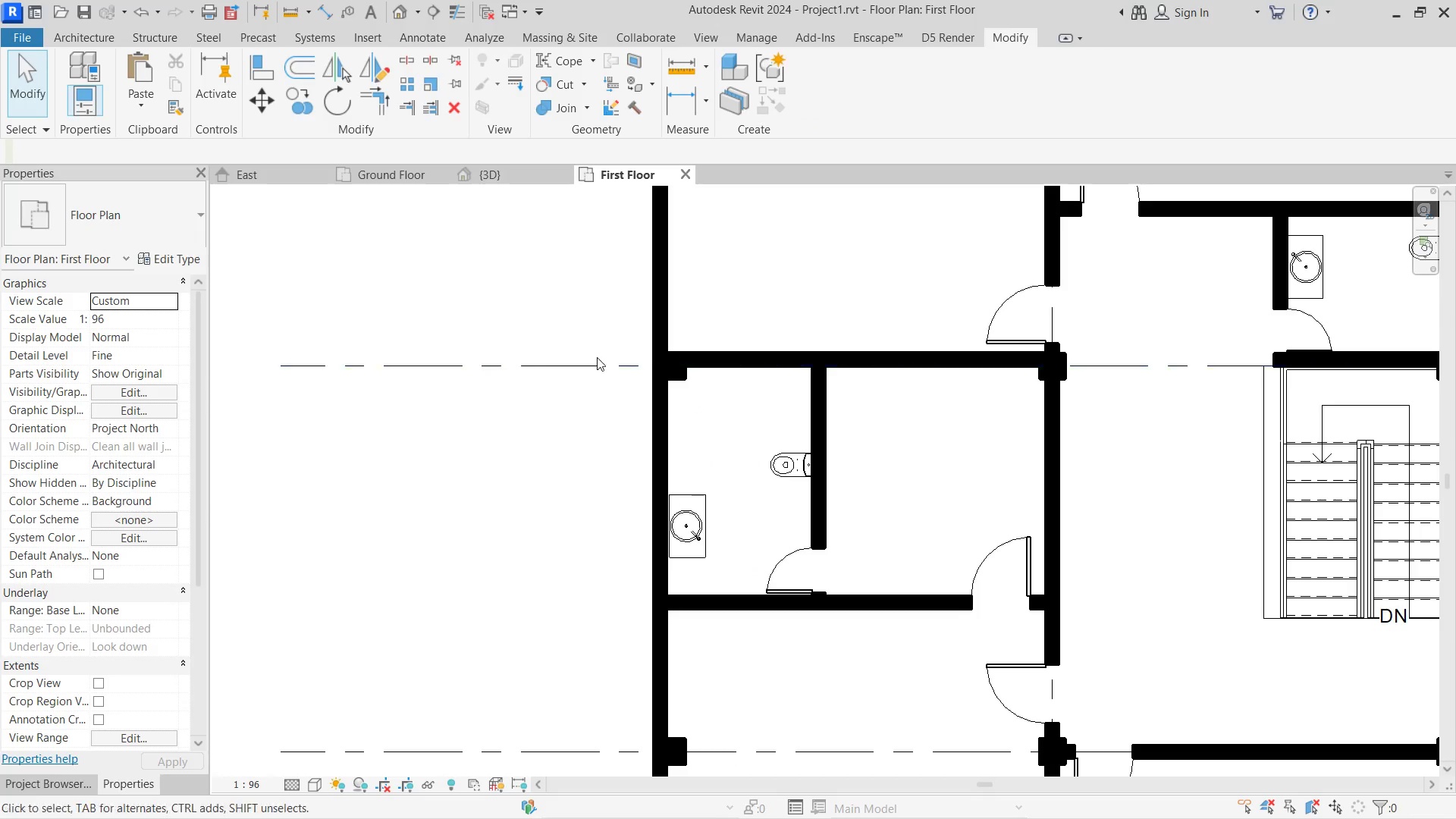 
scroll: coordinate [593, 362], scroll_direction: down, amount: 5.0
 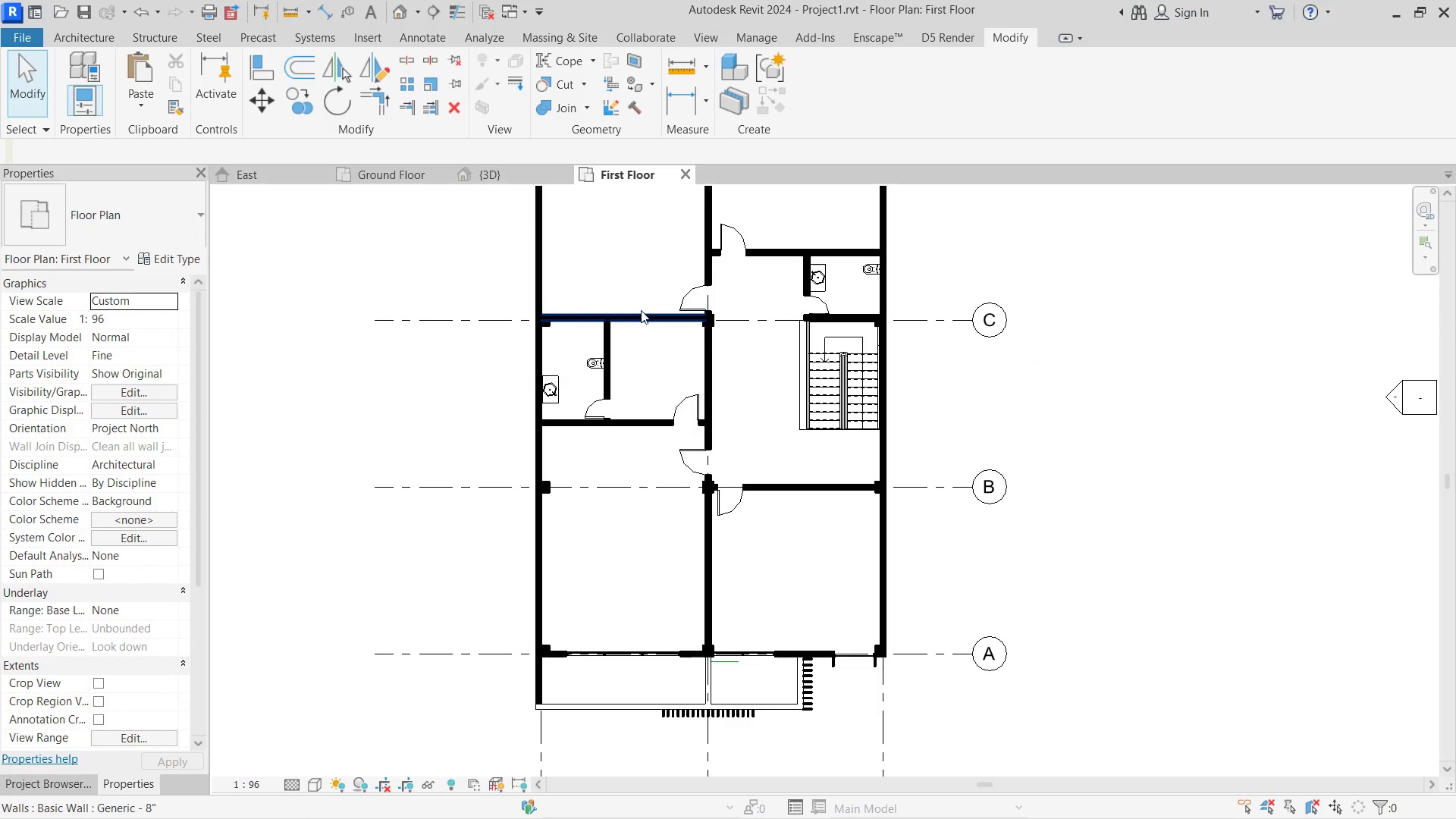 
key(Alt+Tab)
 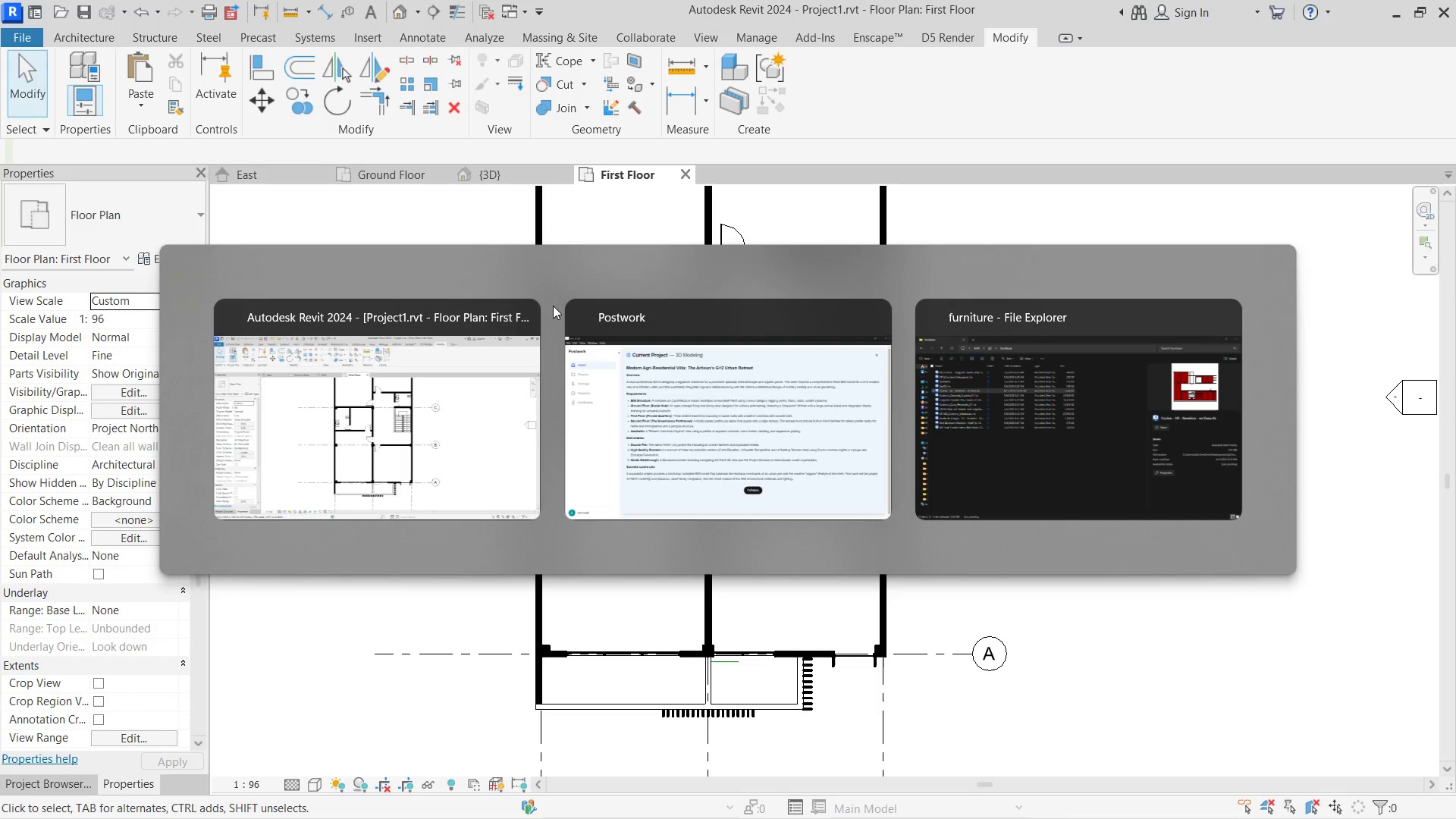 
key(Alt+Tab)
 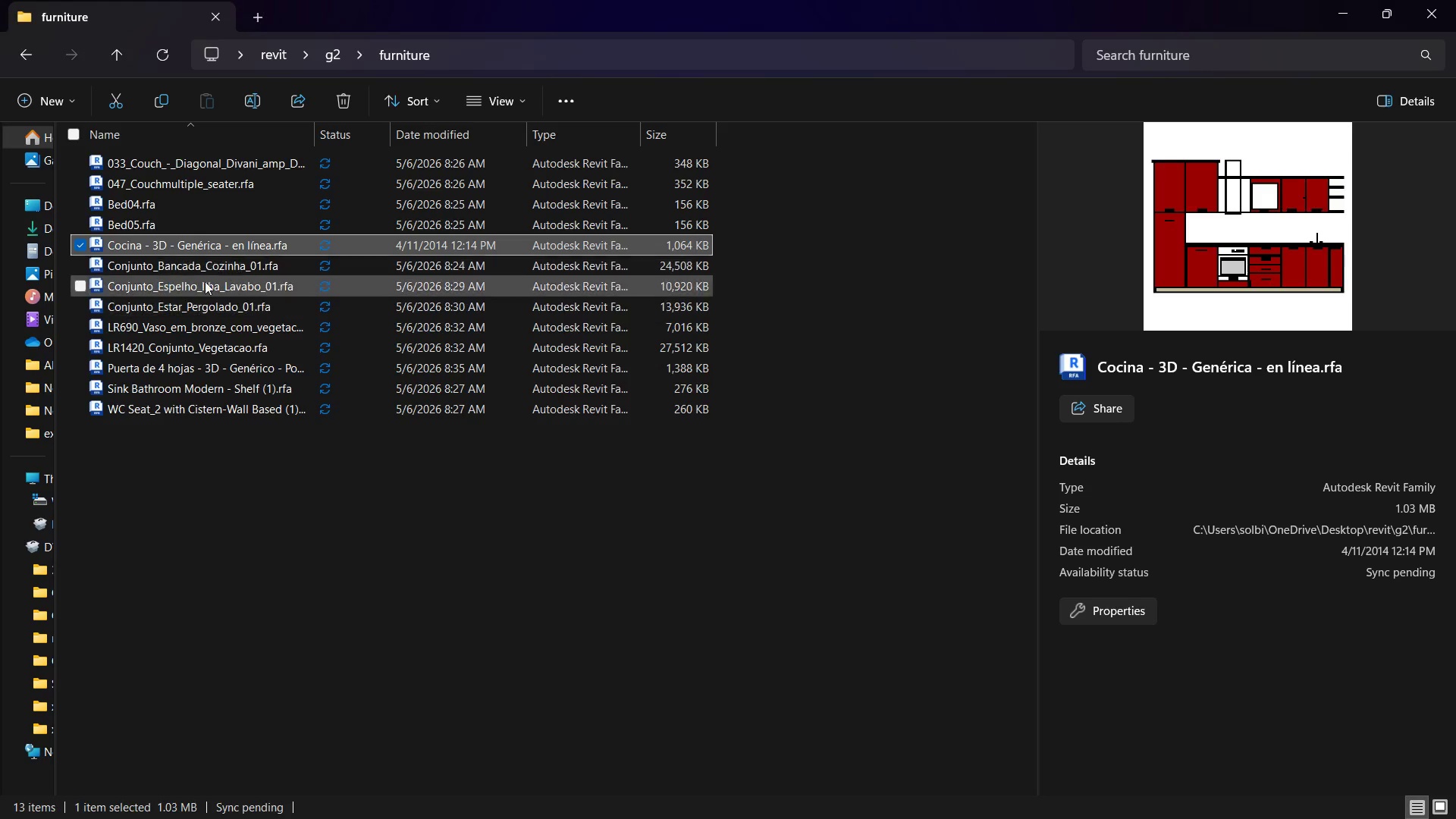 
left_click([166, 221])
 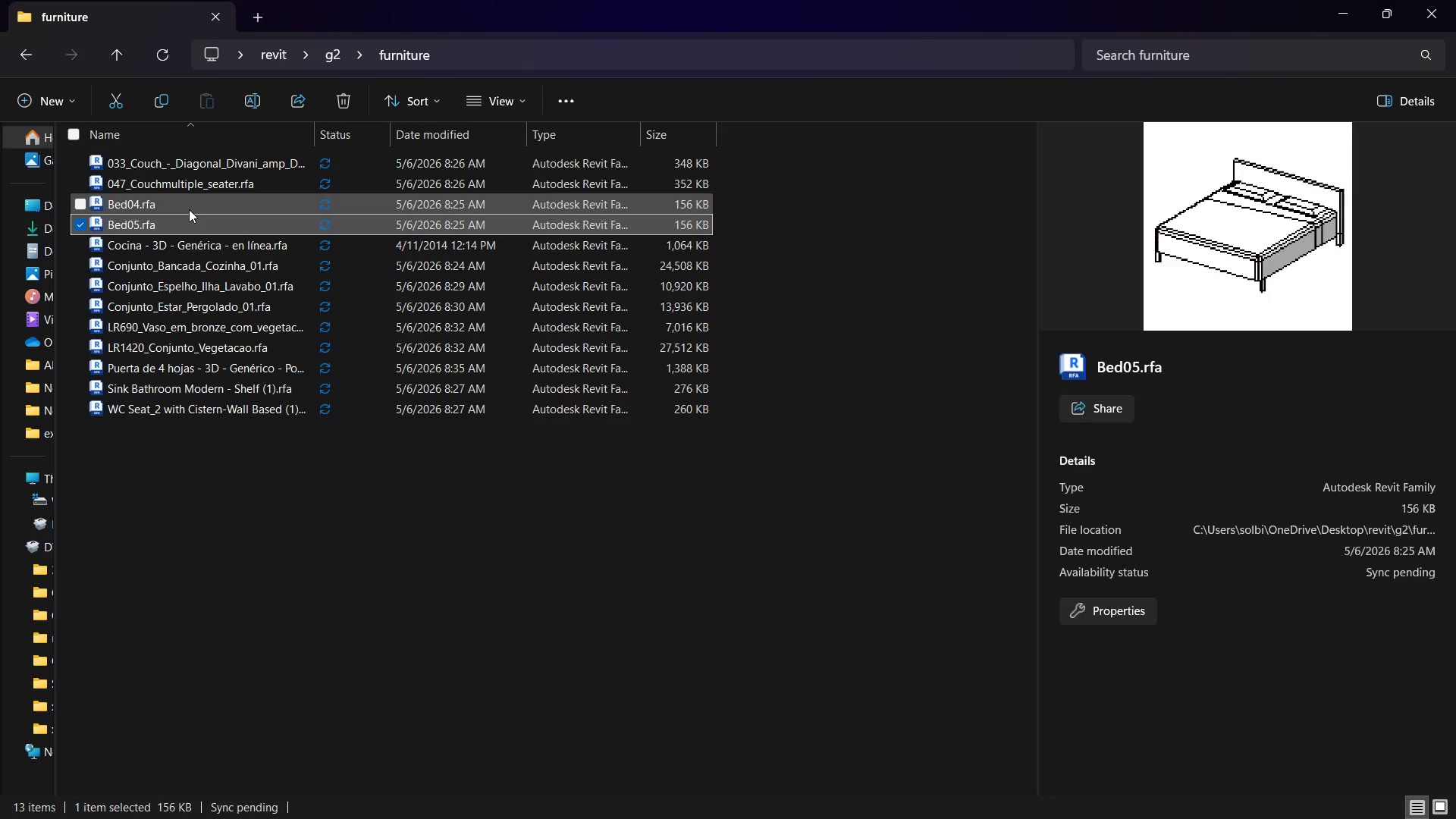 
left_click([189, 209])
 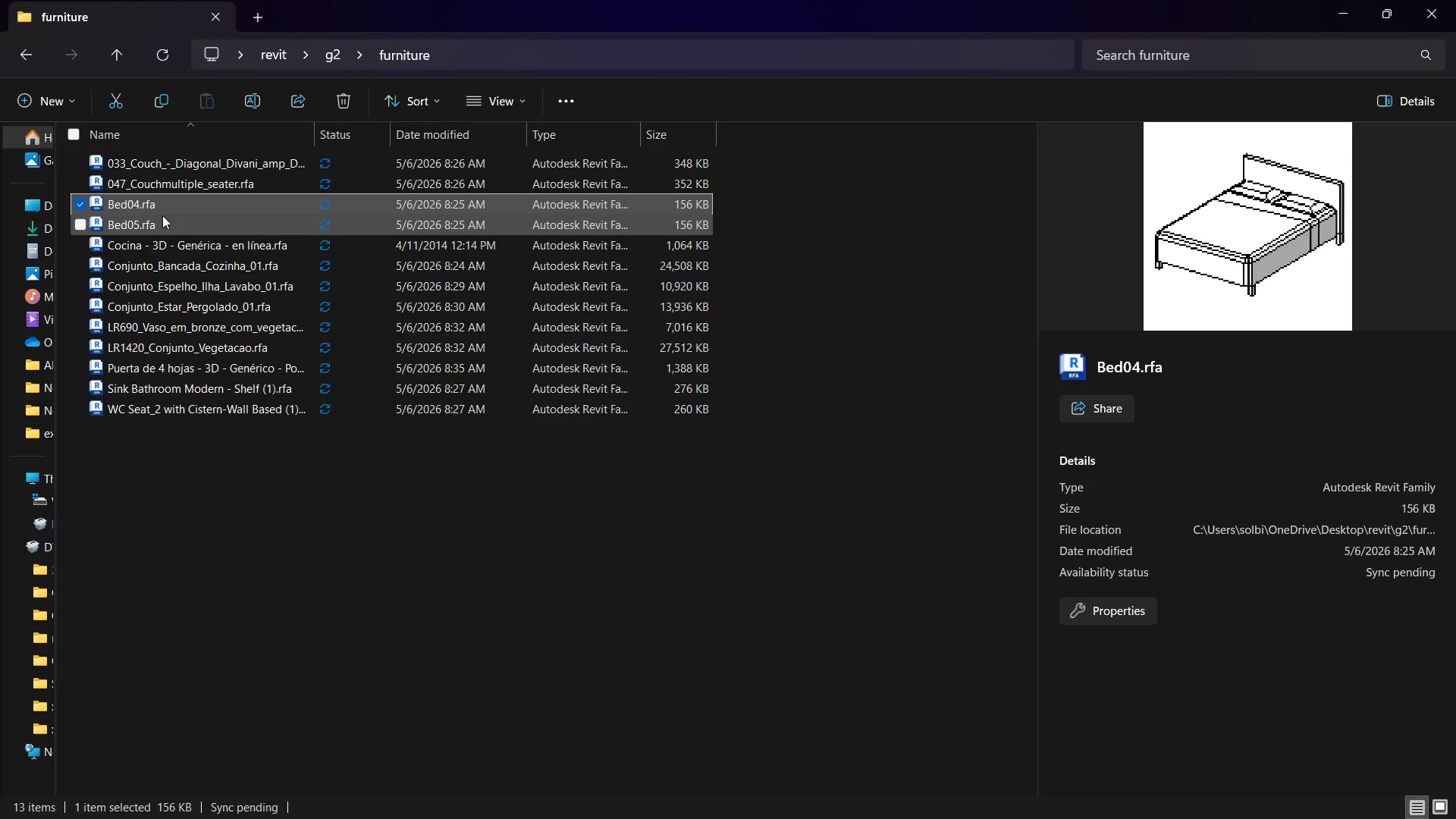 
left_click([162, 215])
 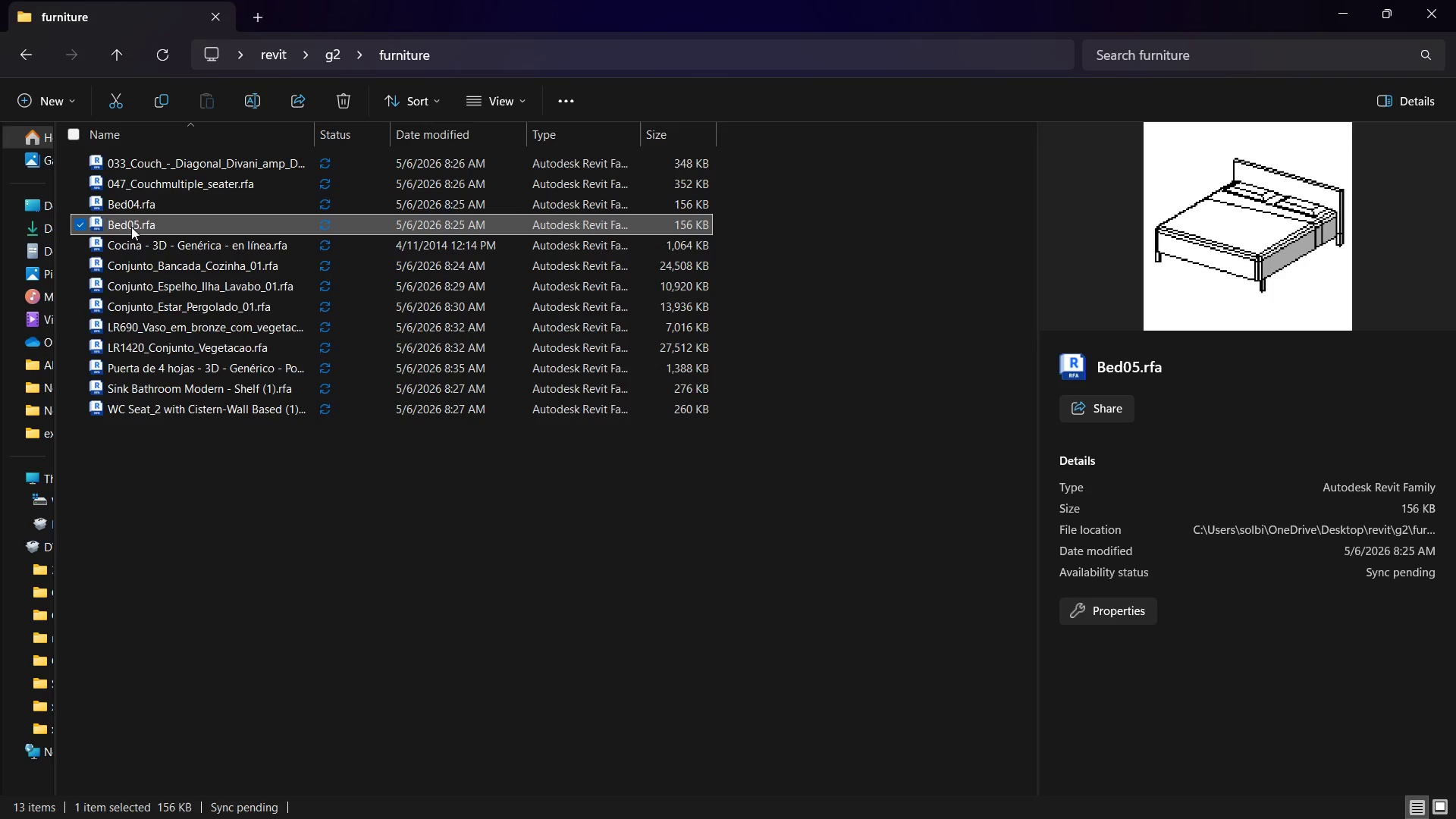 
left_click_drag(start_coordinate=[121, 224], to_coordinate=[647, 559])
 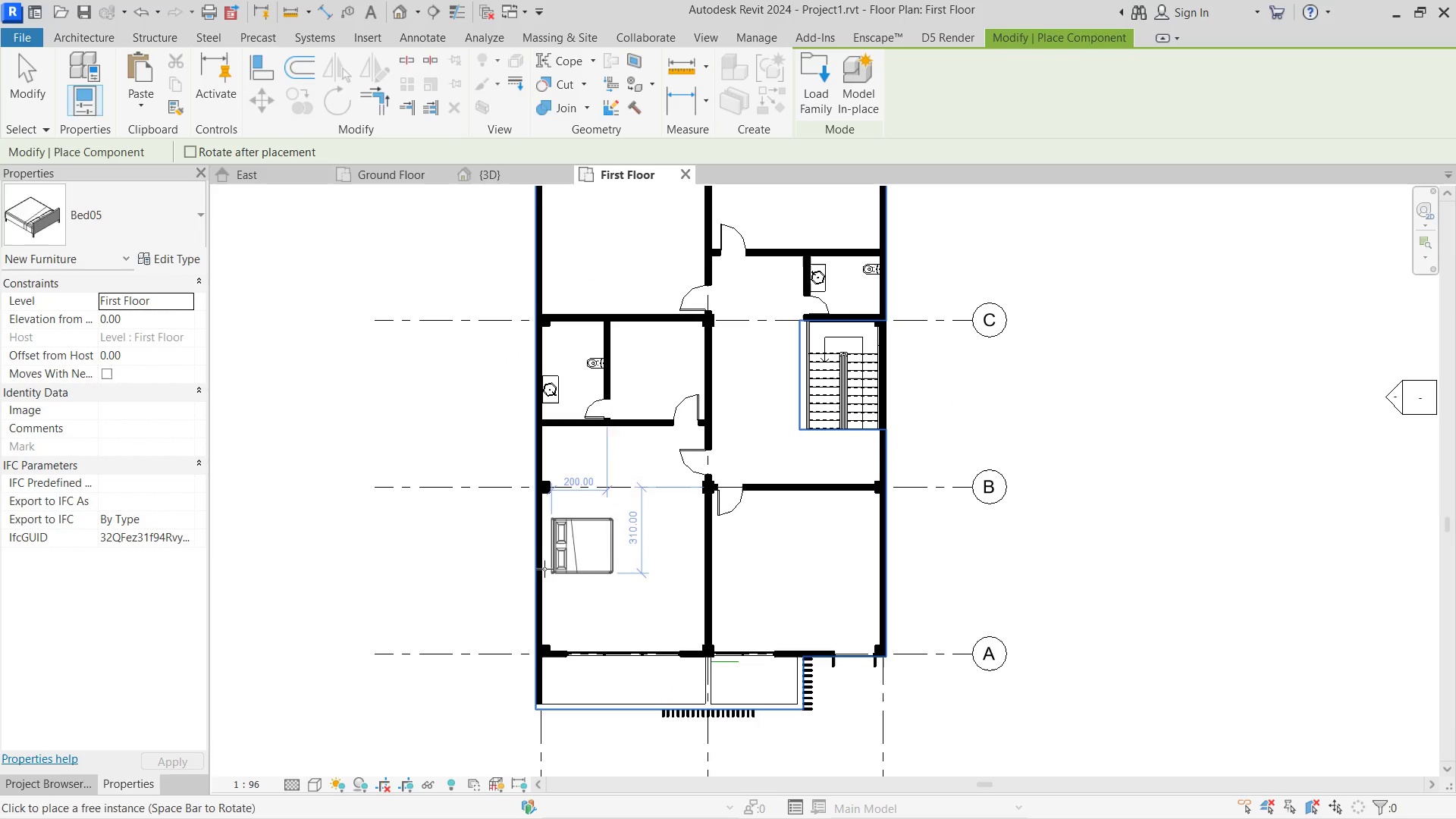 
left_click([549, 564])
 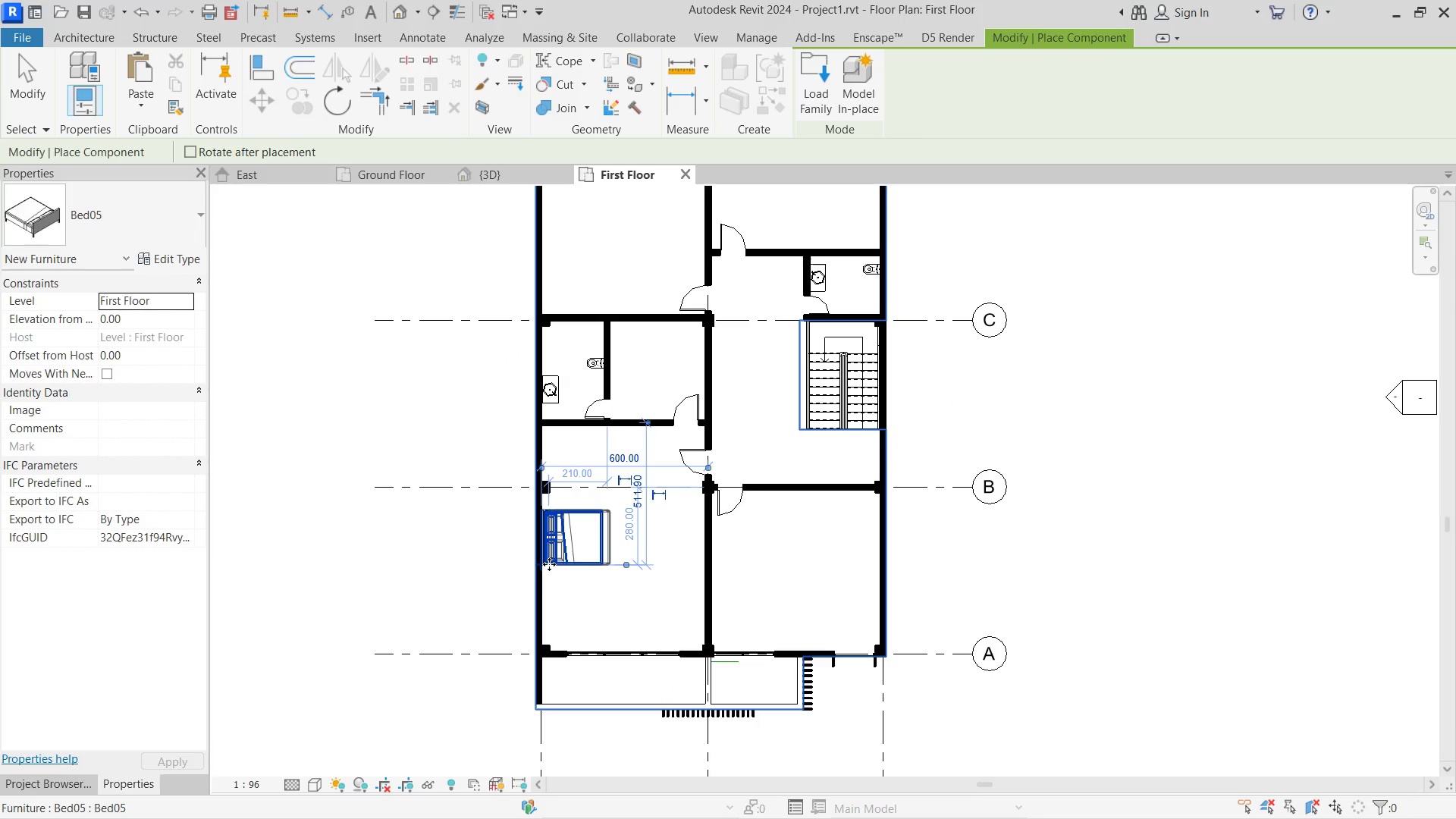 
key(Escape)
 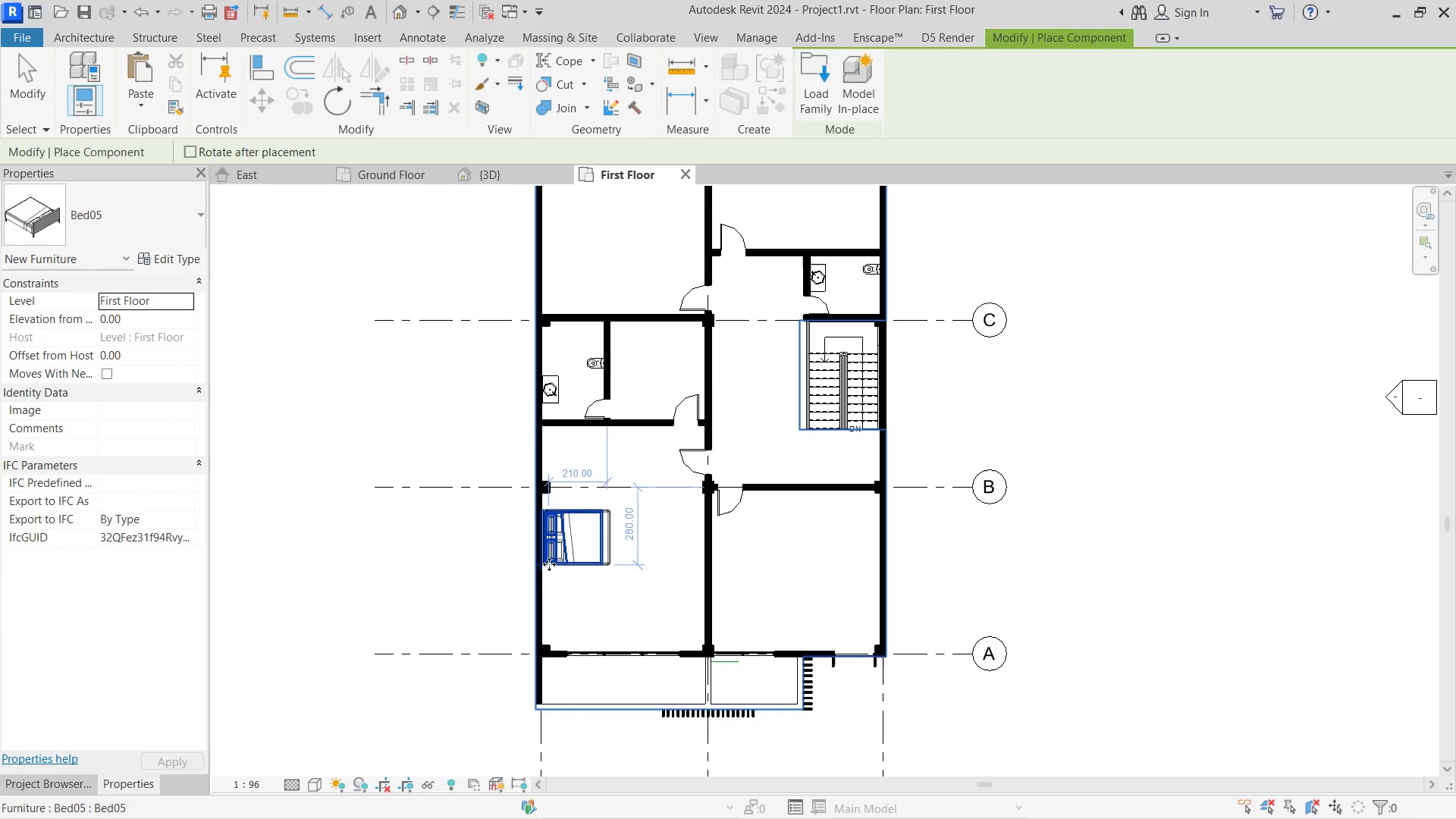 
key(Escape)
 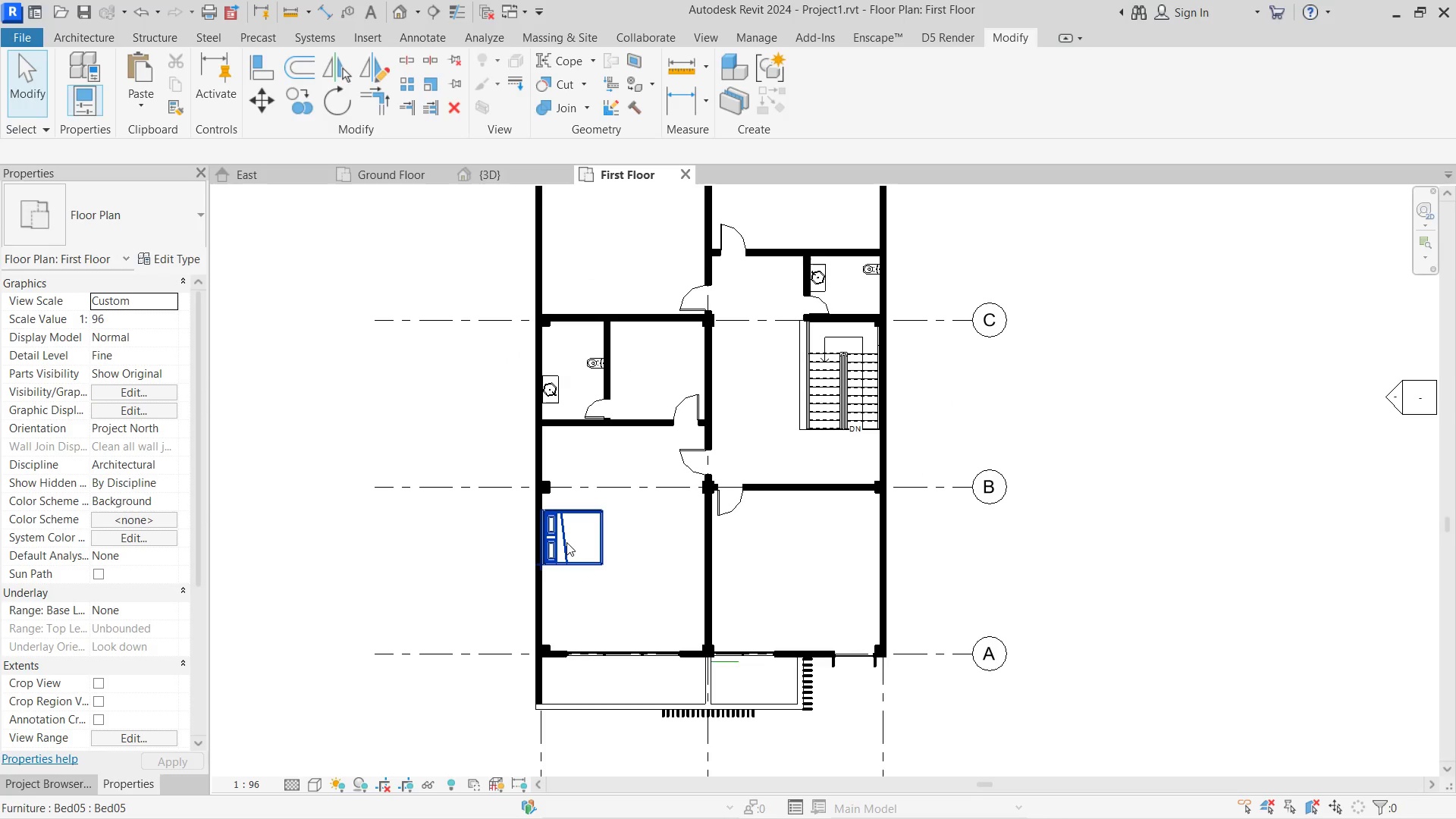 
key(Alt+Tab)
 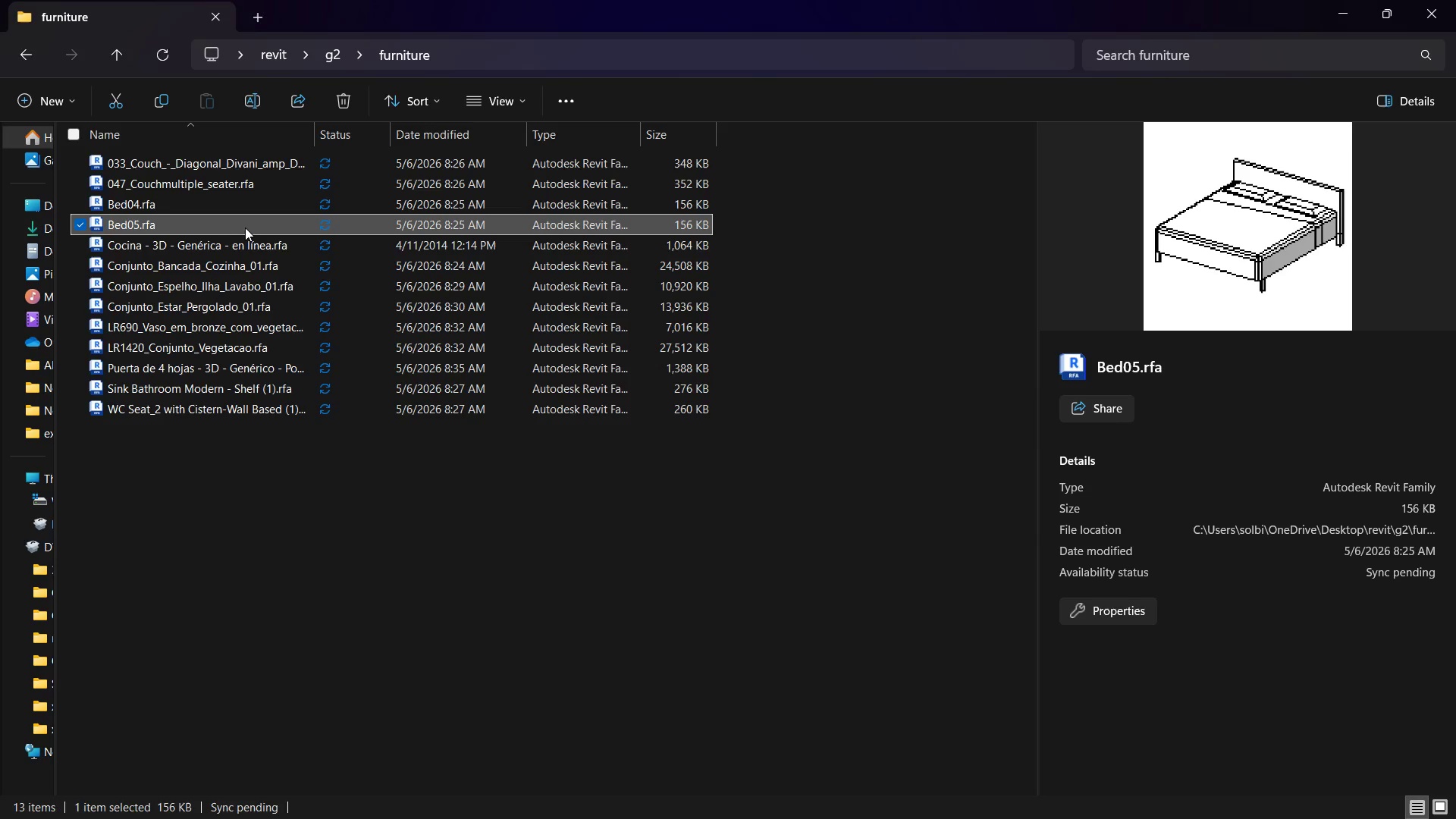 
left_click([223, 208])
 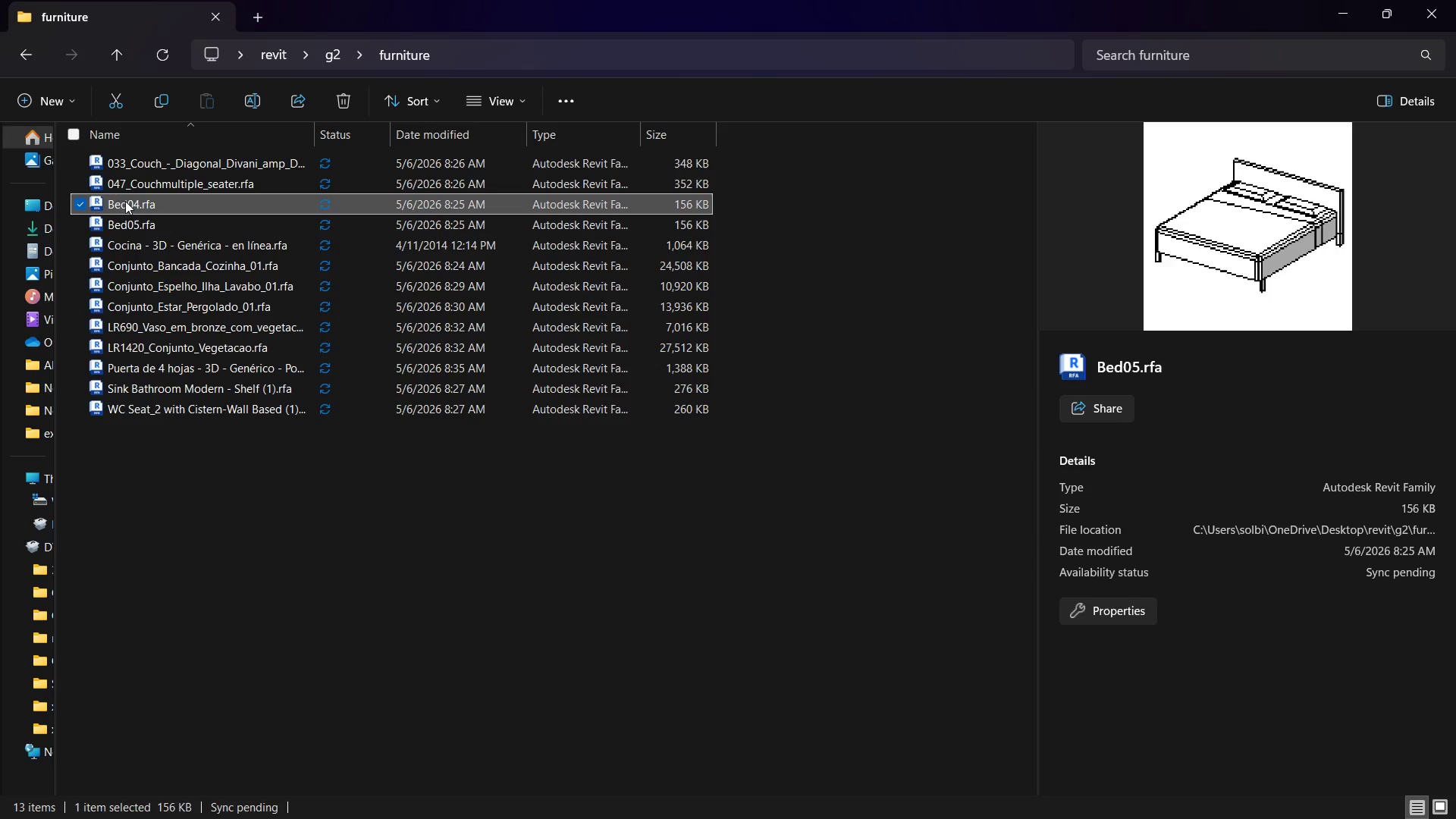 
left_click_drag(start_coordinate=[125, 201], to_coordinate=[798, 541])
 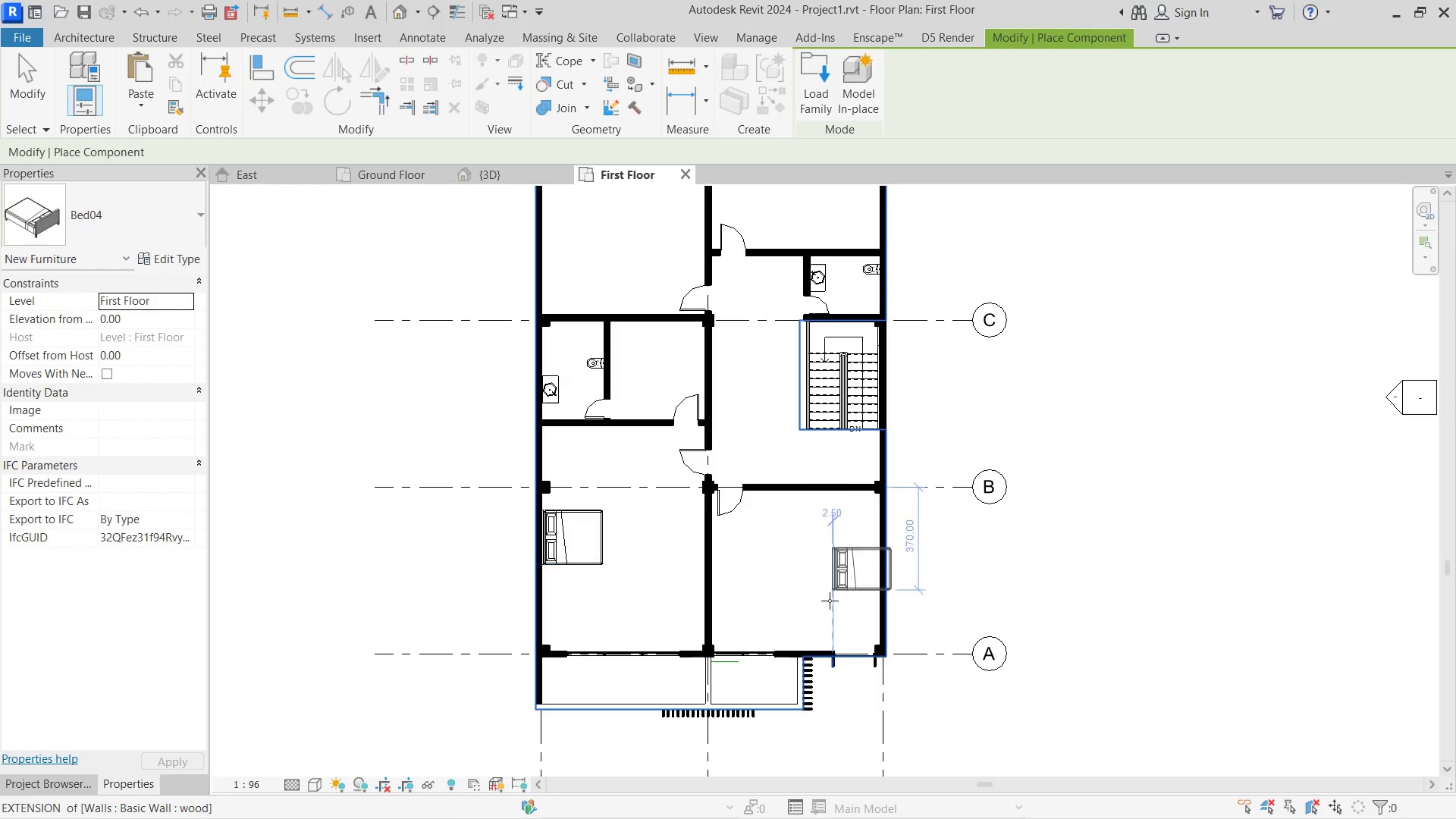 
key(Space)
 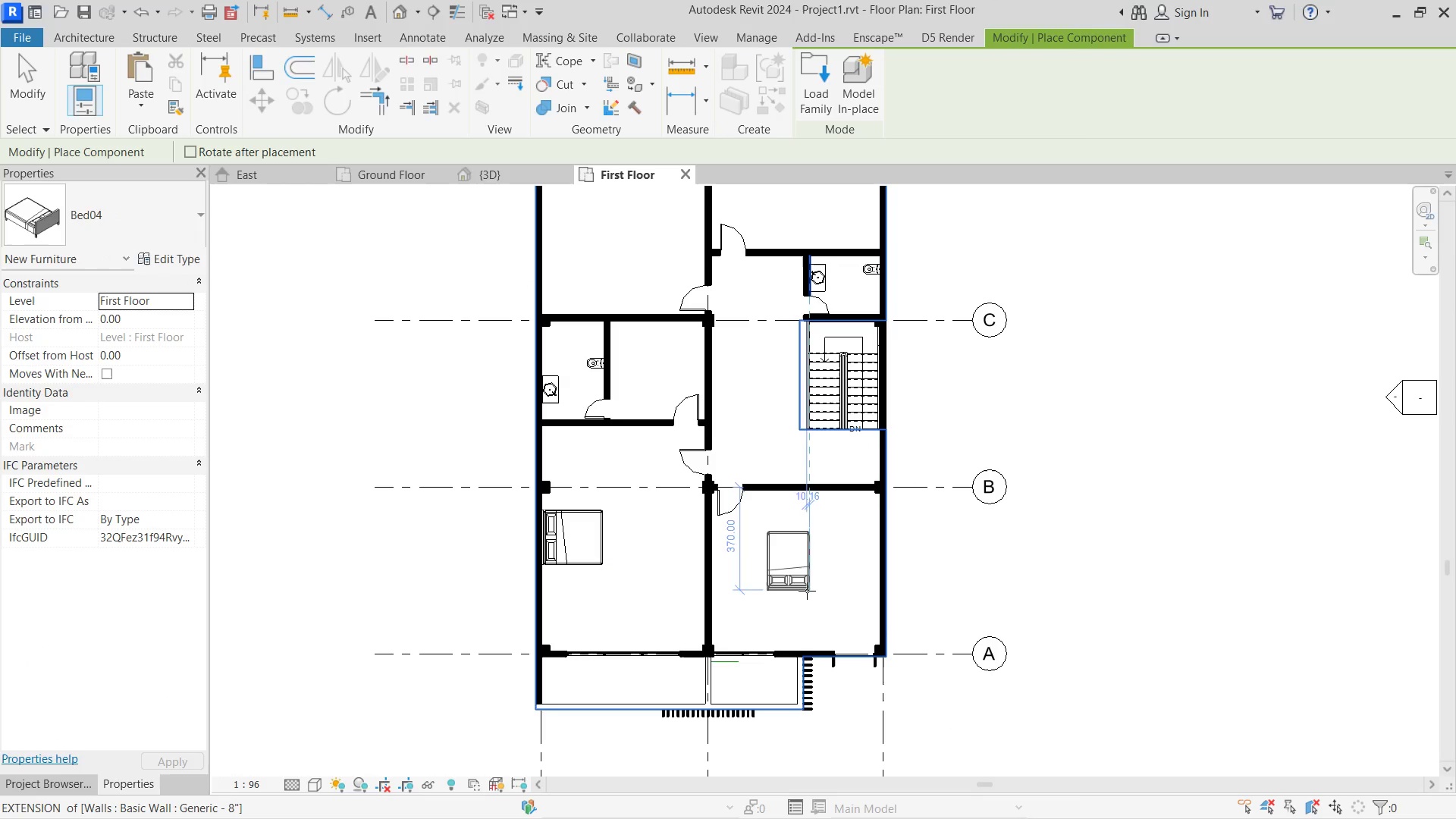 
key(Space)
 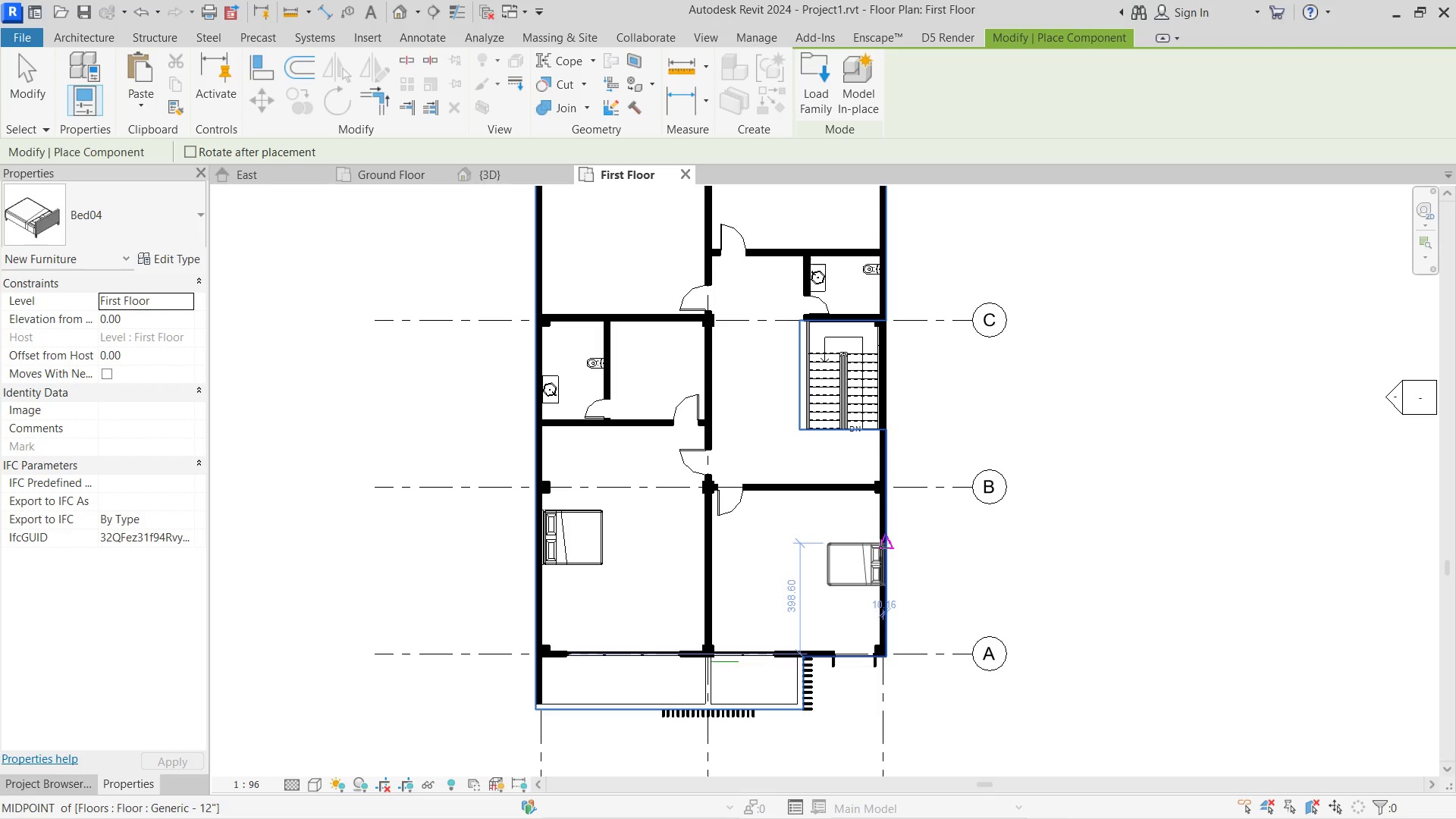 
wait(5.45)
 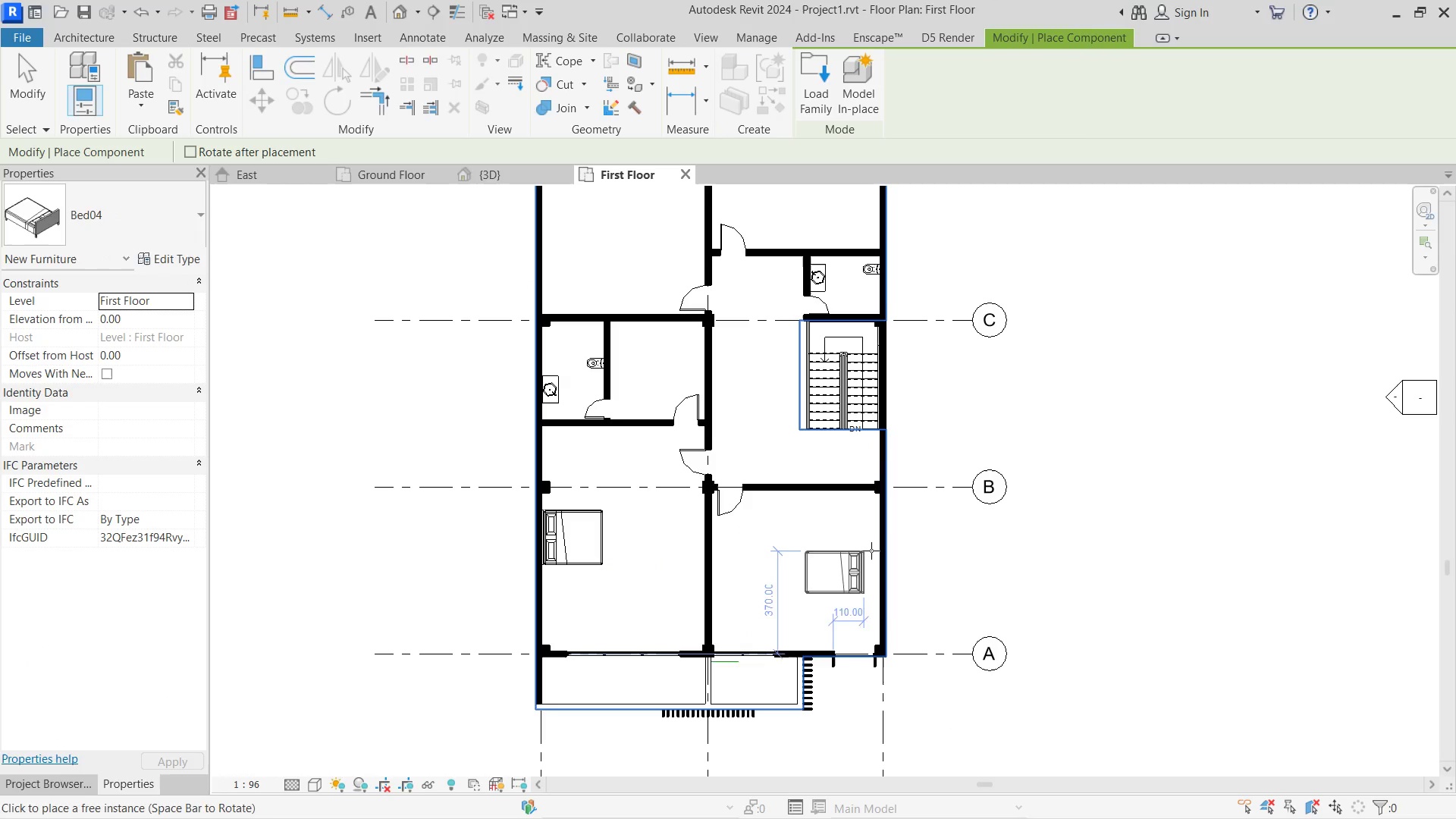 
left_click([874, 543])
 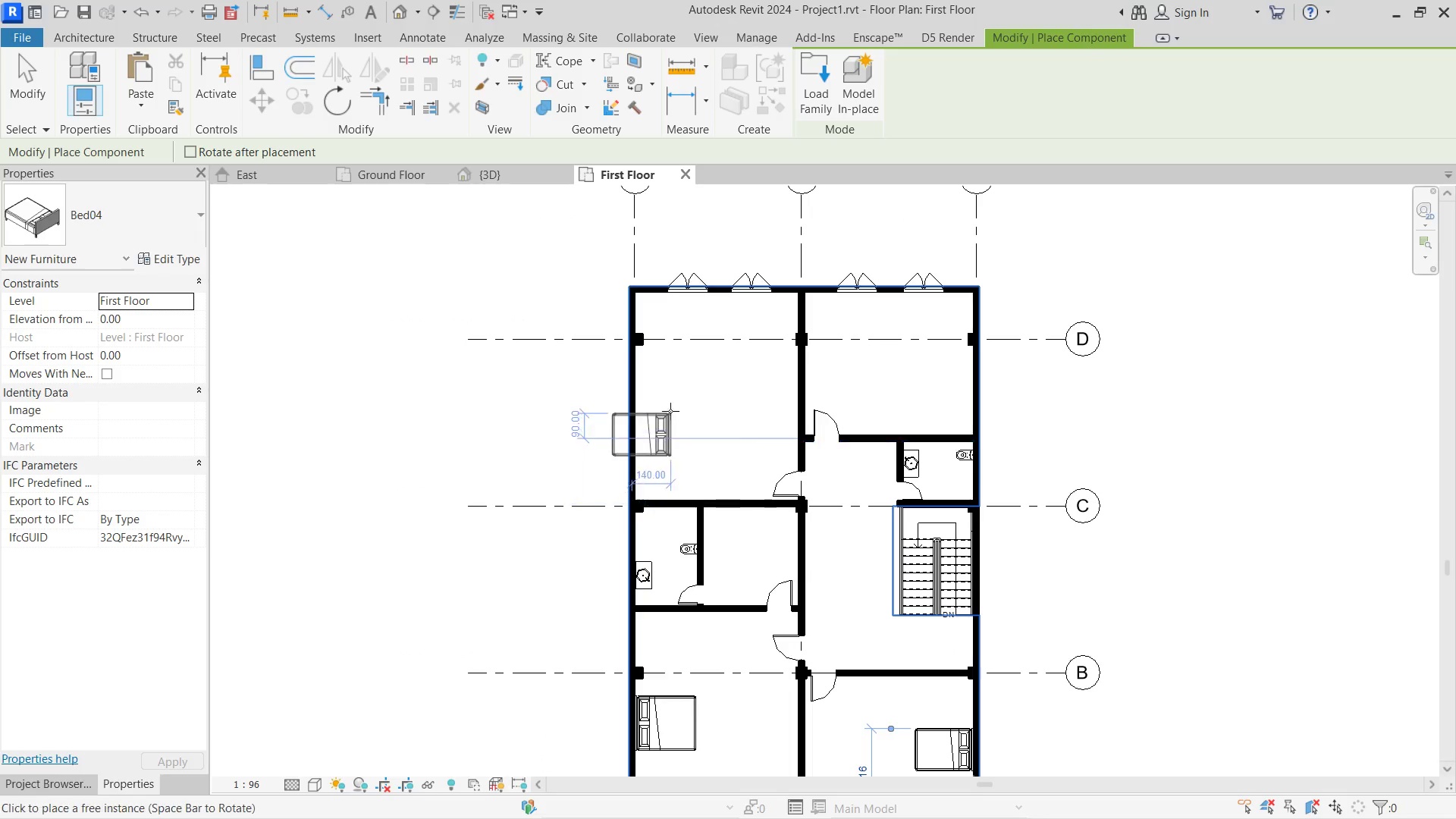 
key(Space)
 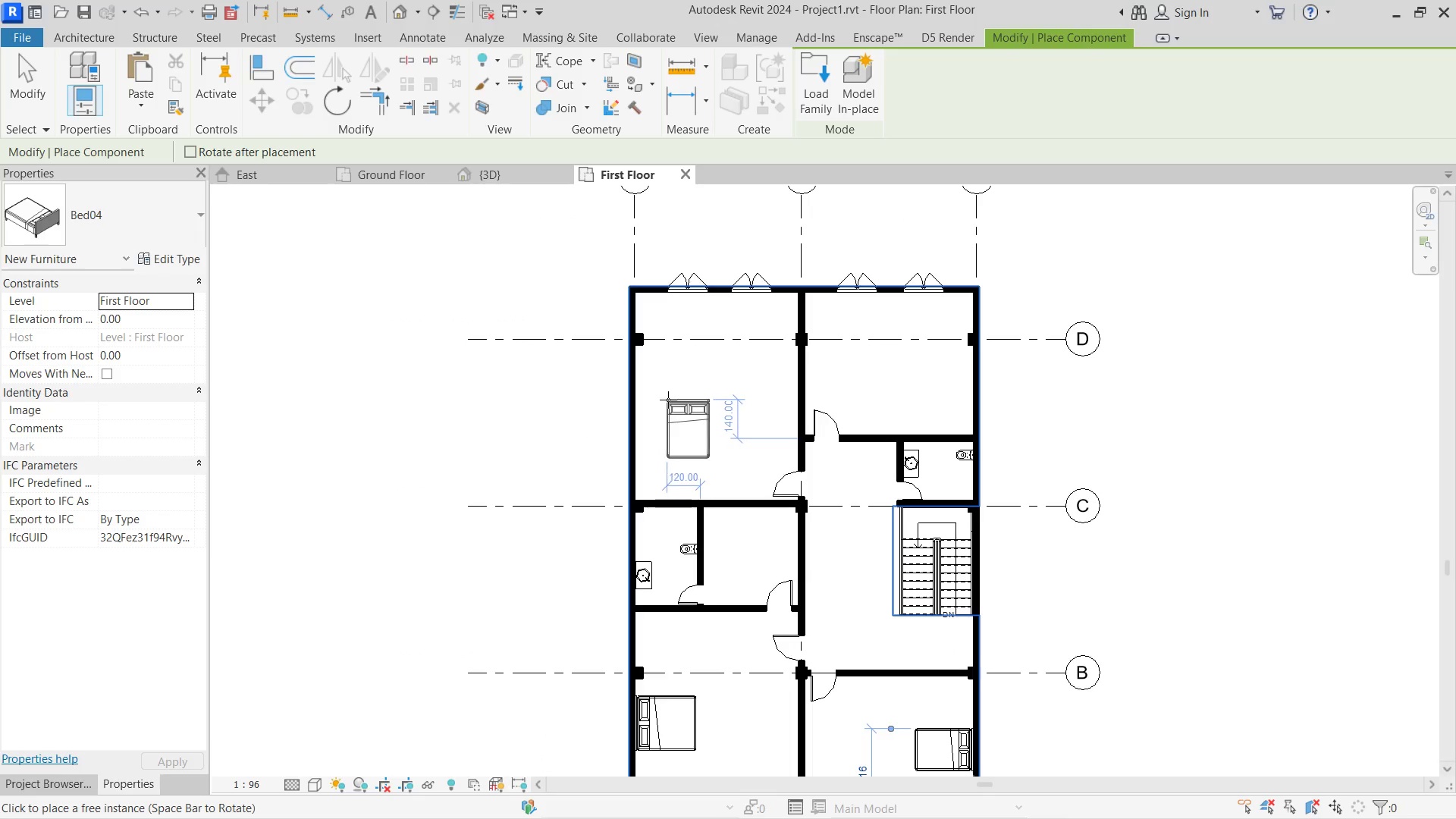 
key(Space)
 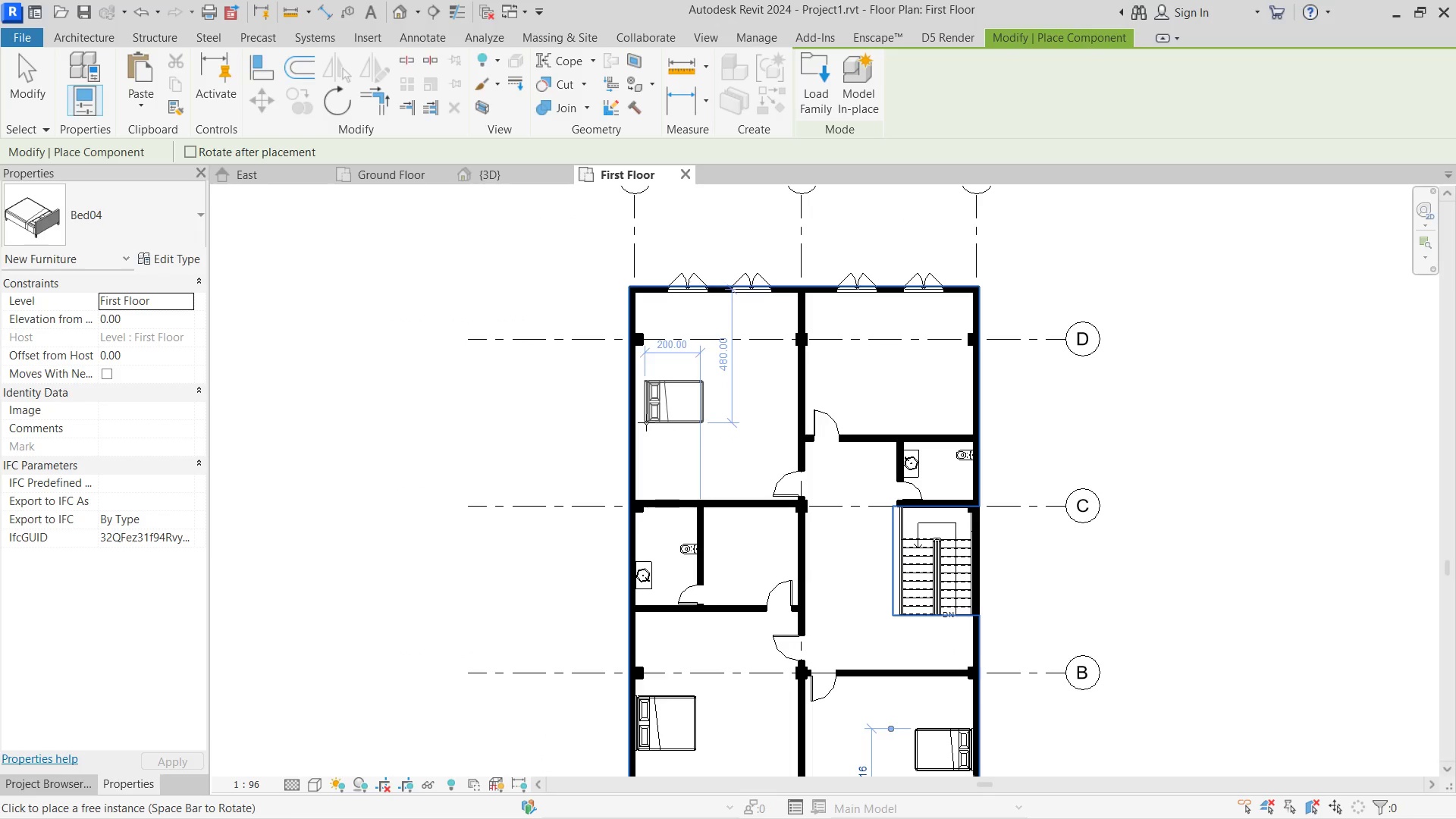 
key(Space)
 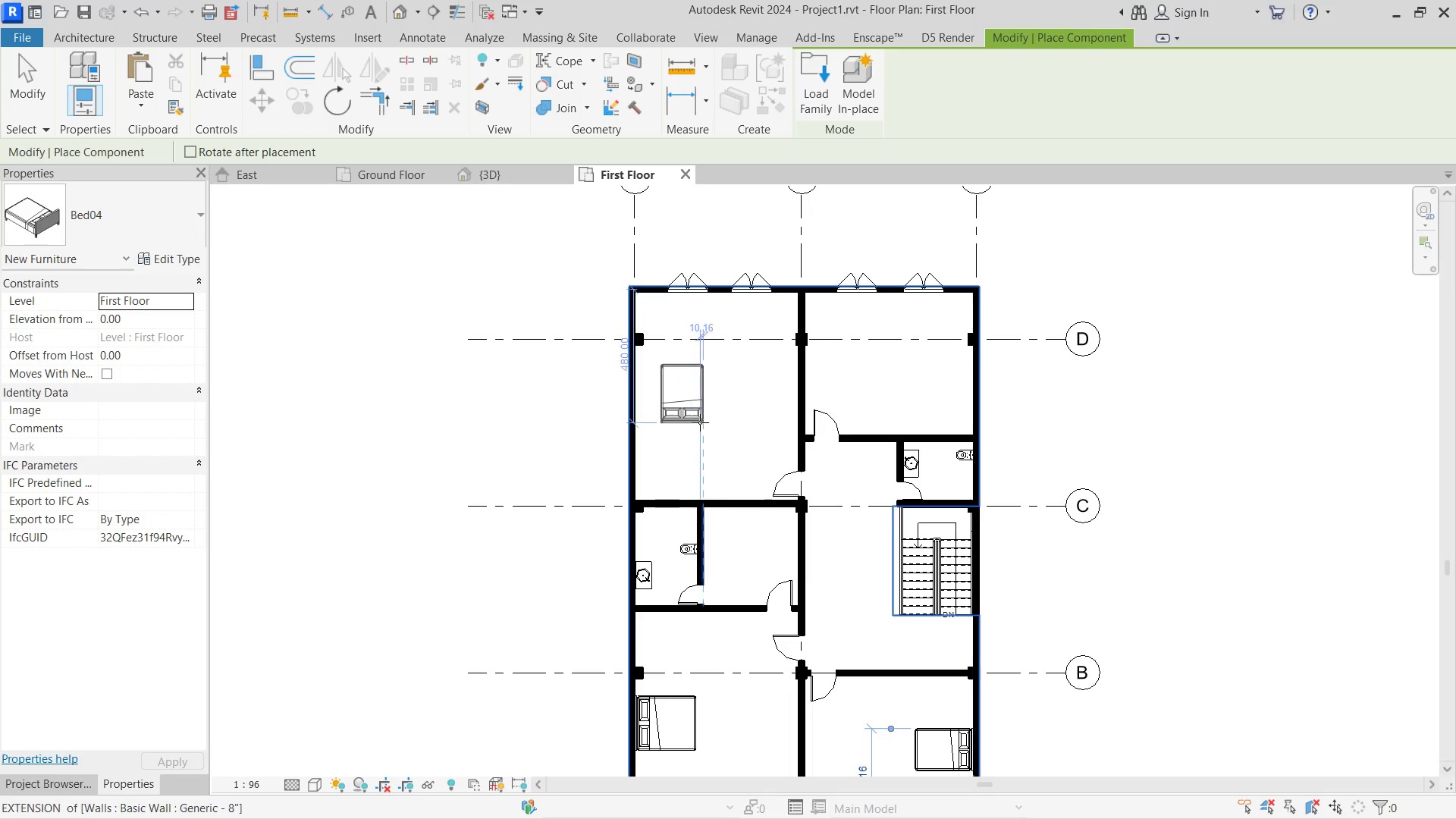 
key(Space)
 